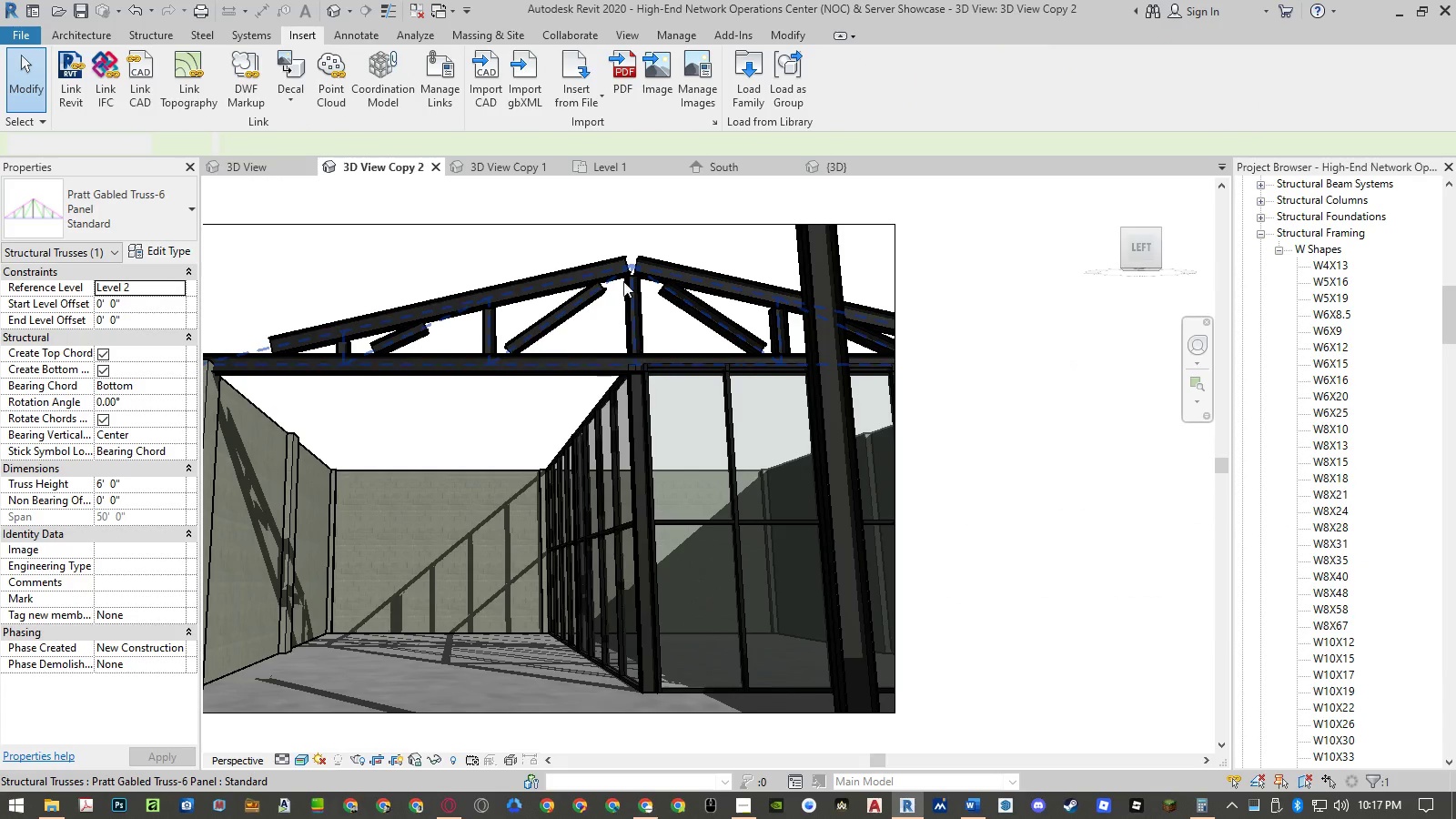 
scroll: coordinate [636, 278], scroll_direction: up, amount: 10.0
 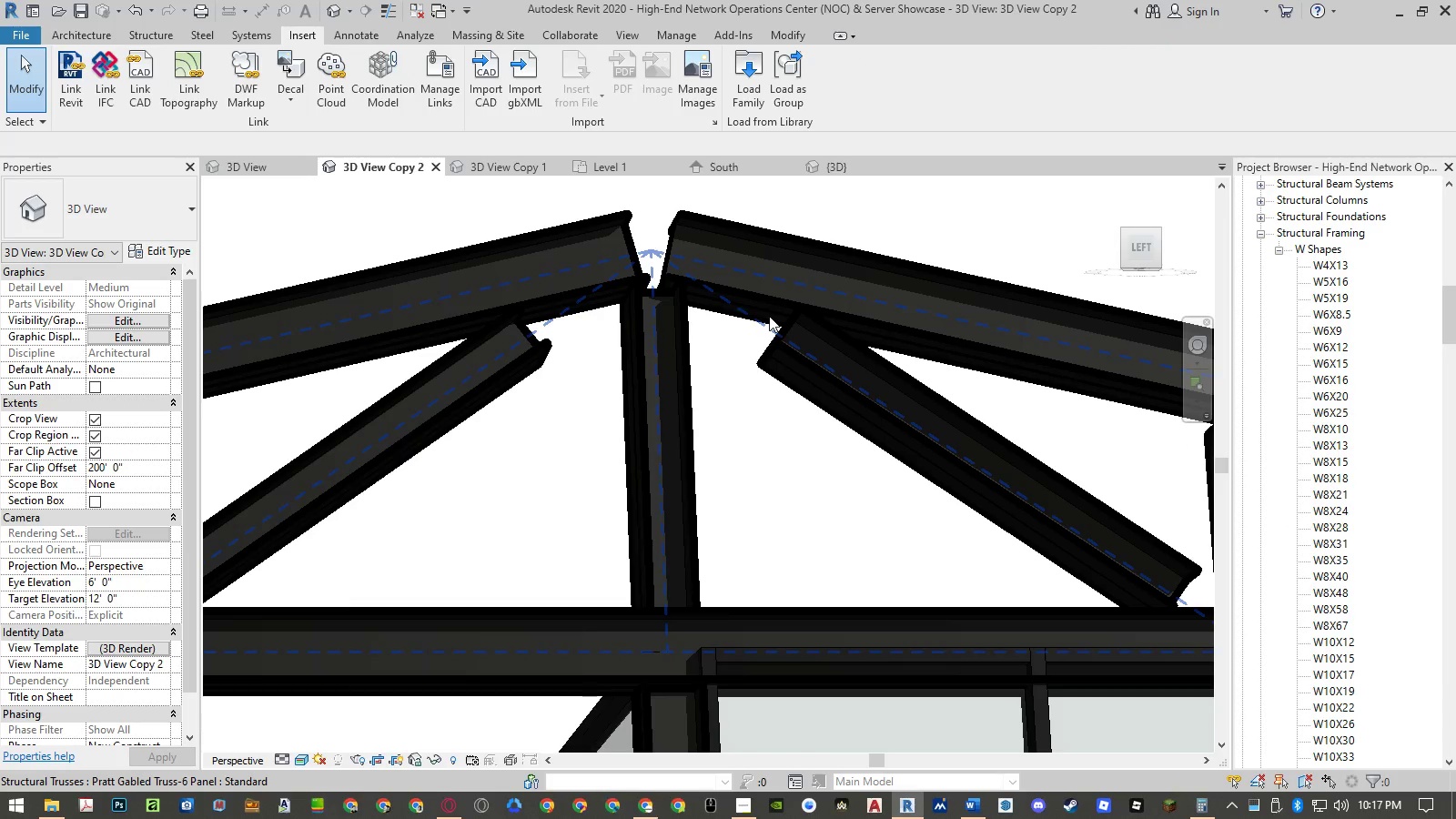 
left_click([746, 319])
 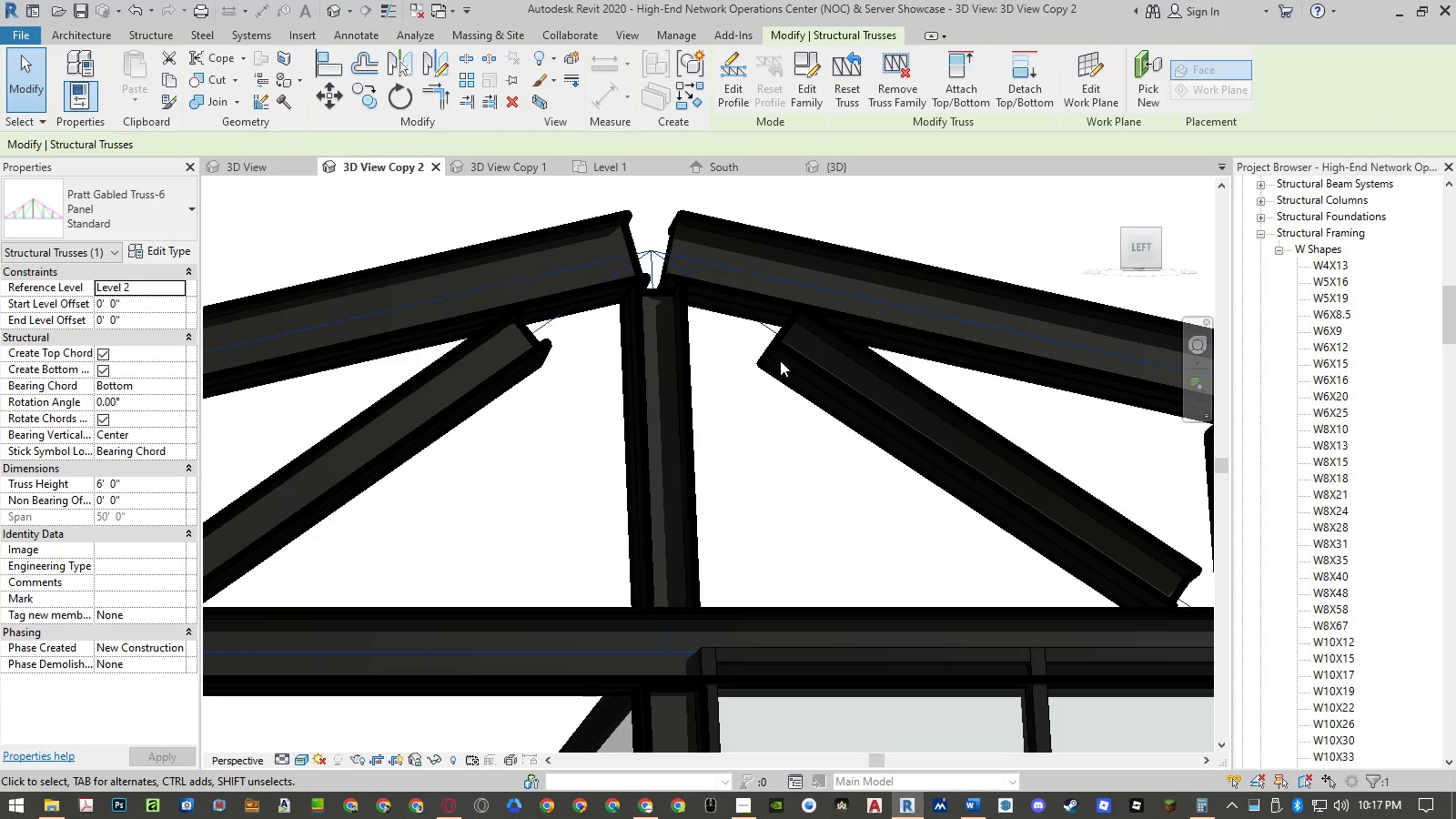 
double_click([795, 357])
 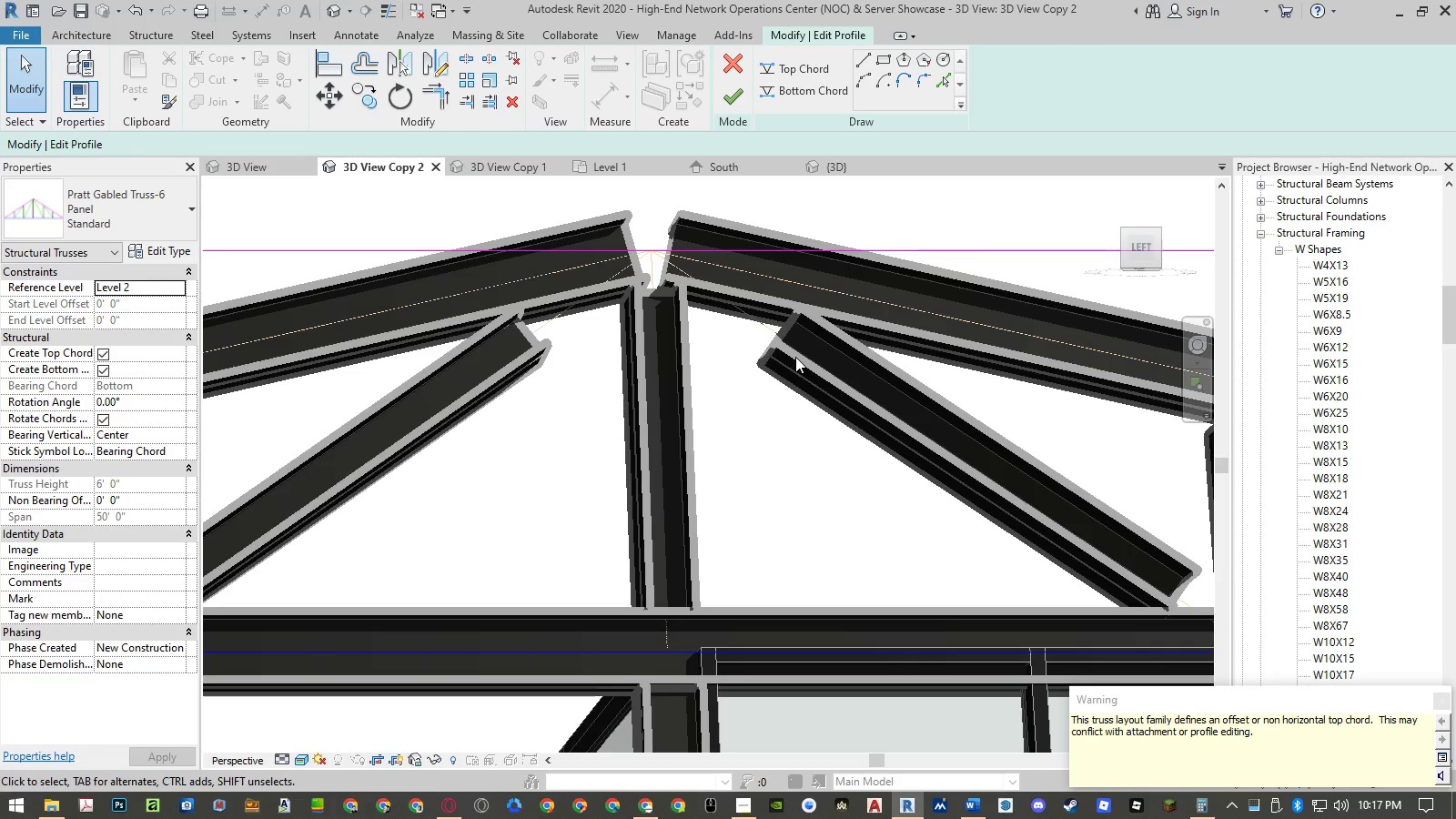 
key(Escape)
 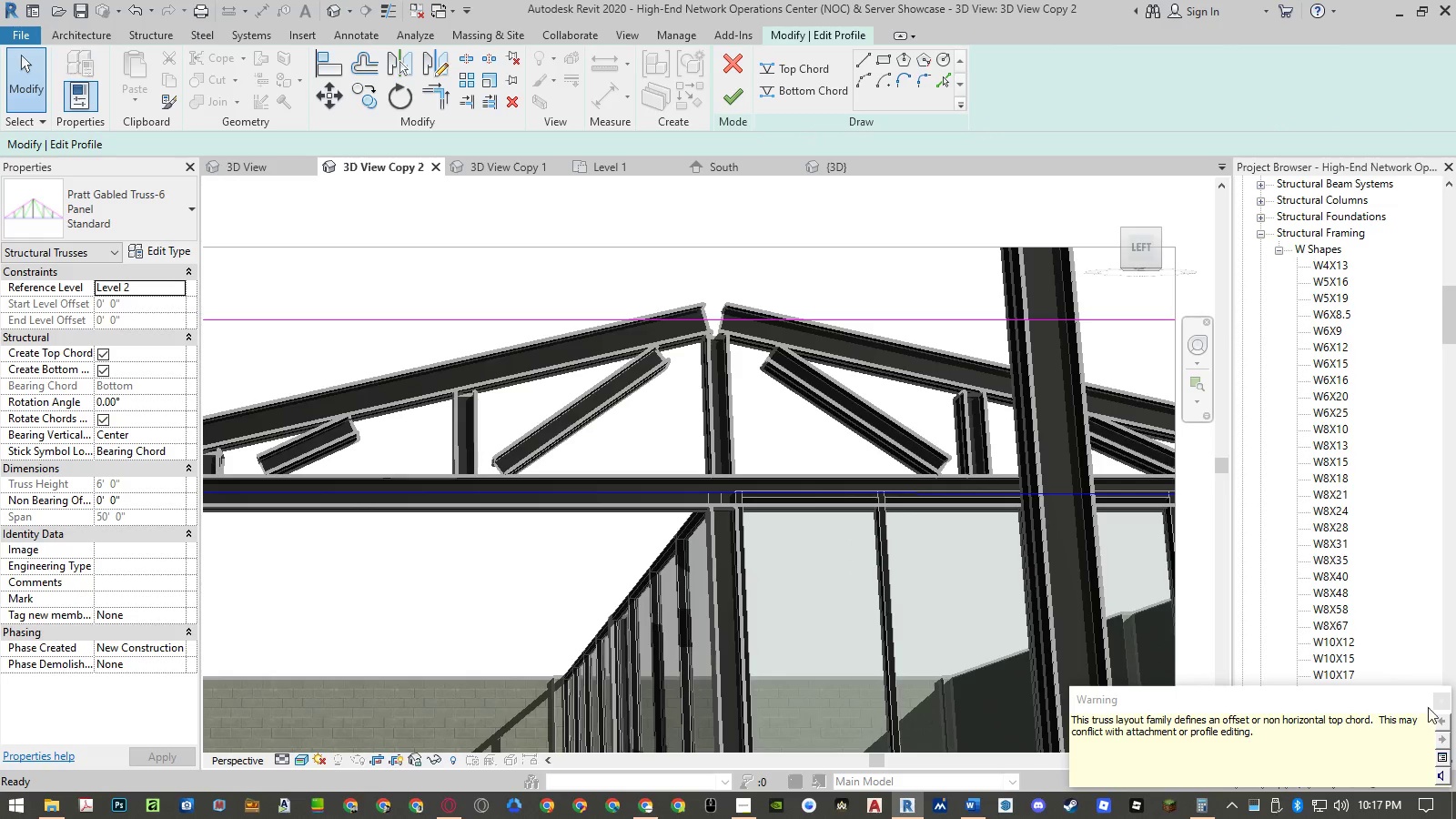 
scroll: coordinate [757, 376], scroll_direction: down, amount: 6.0
 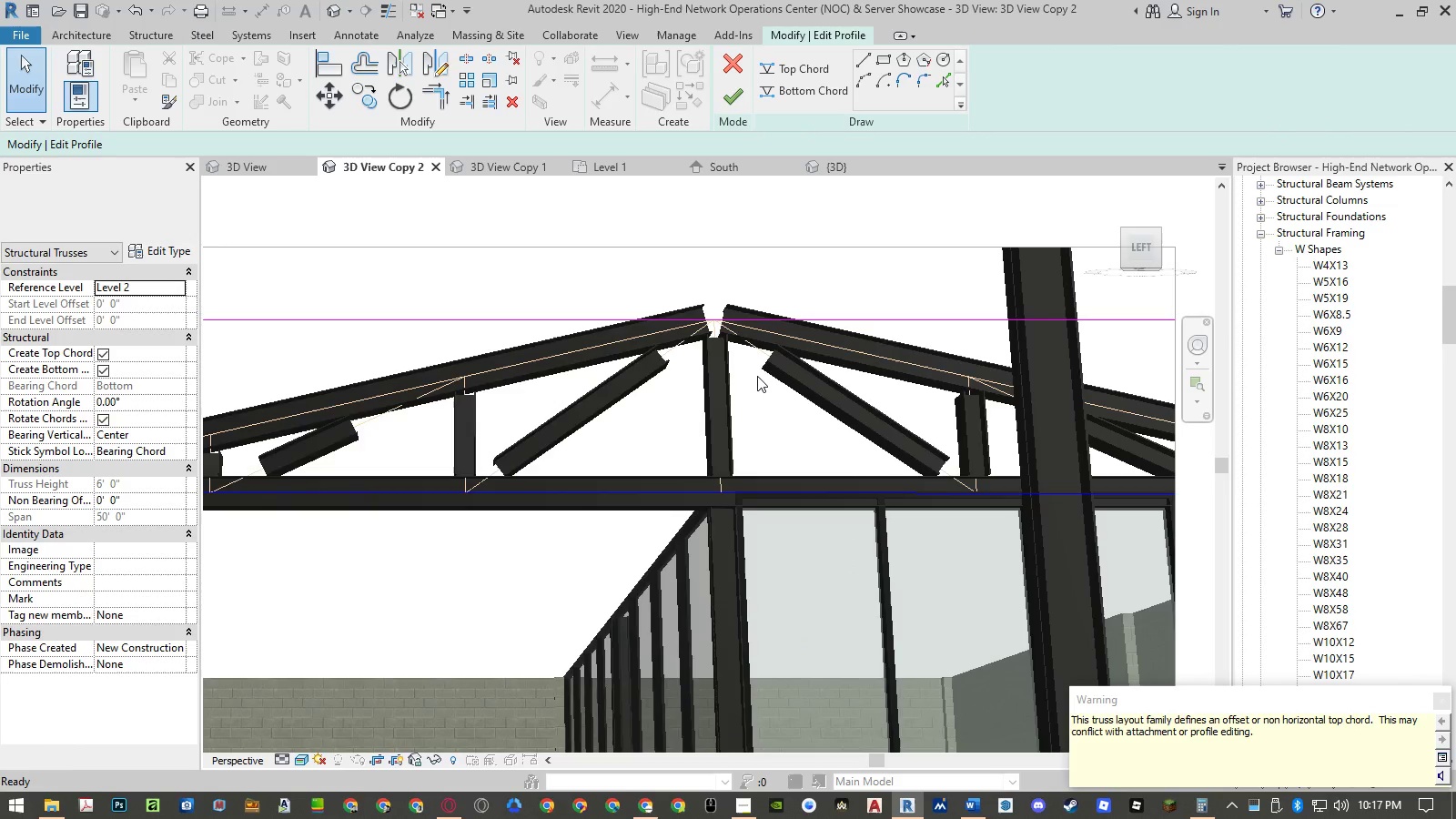 
left_click([1439, 702])
 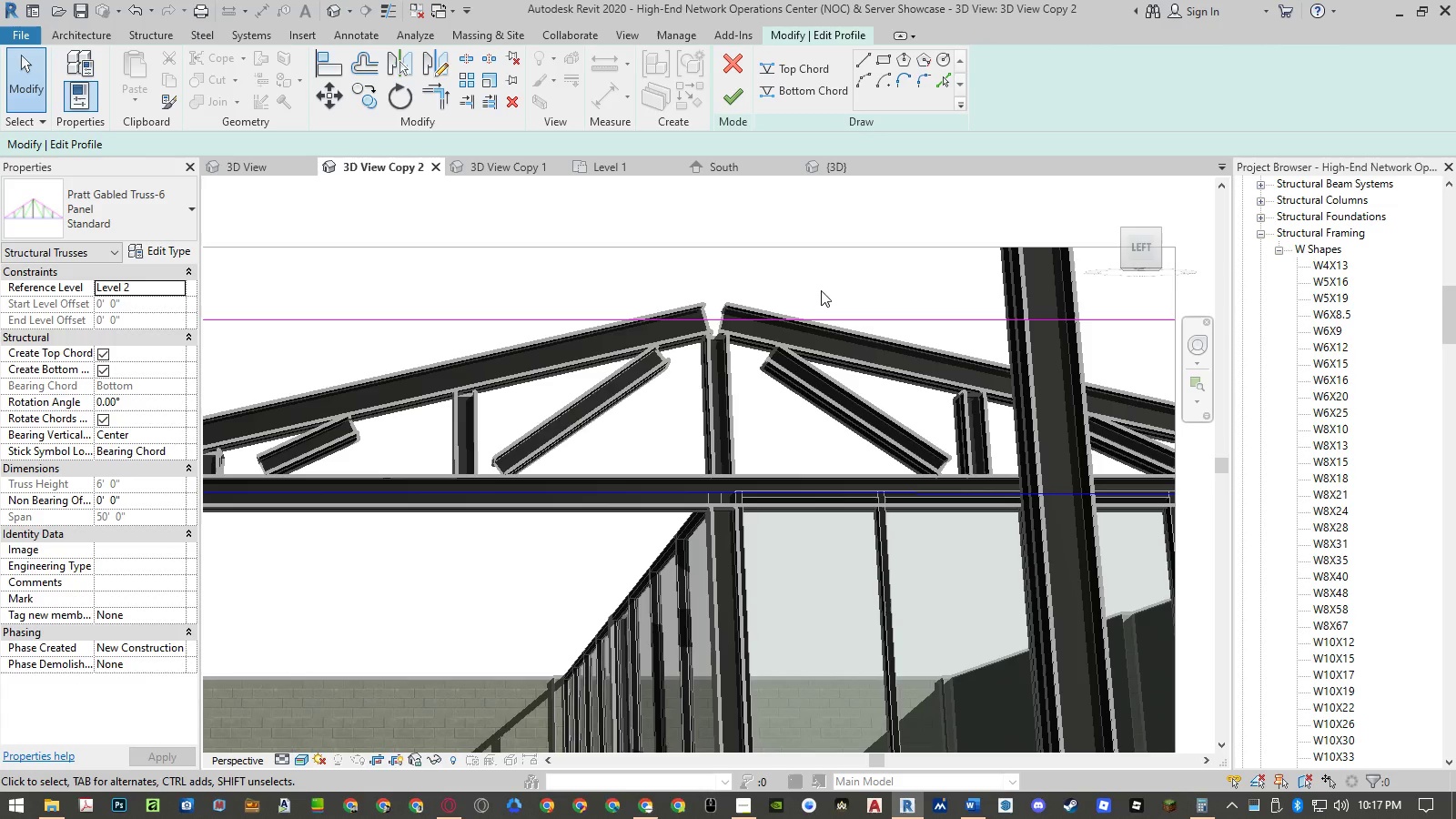 
left_click([822, 278])
 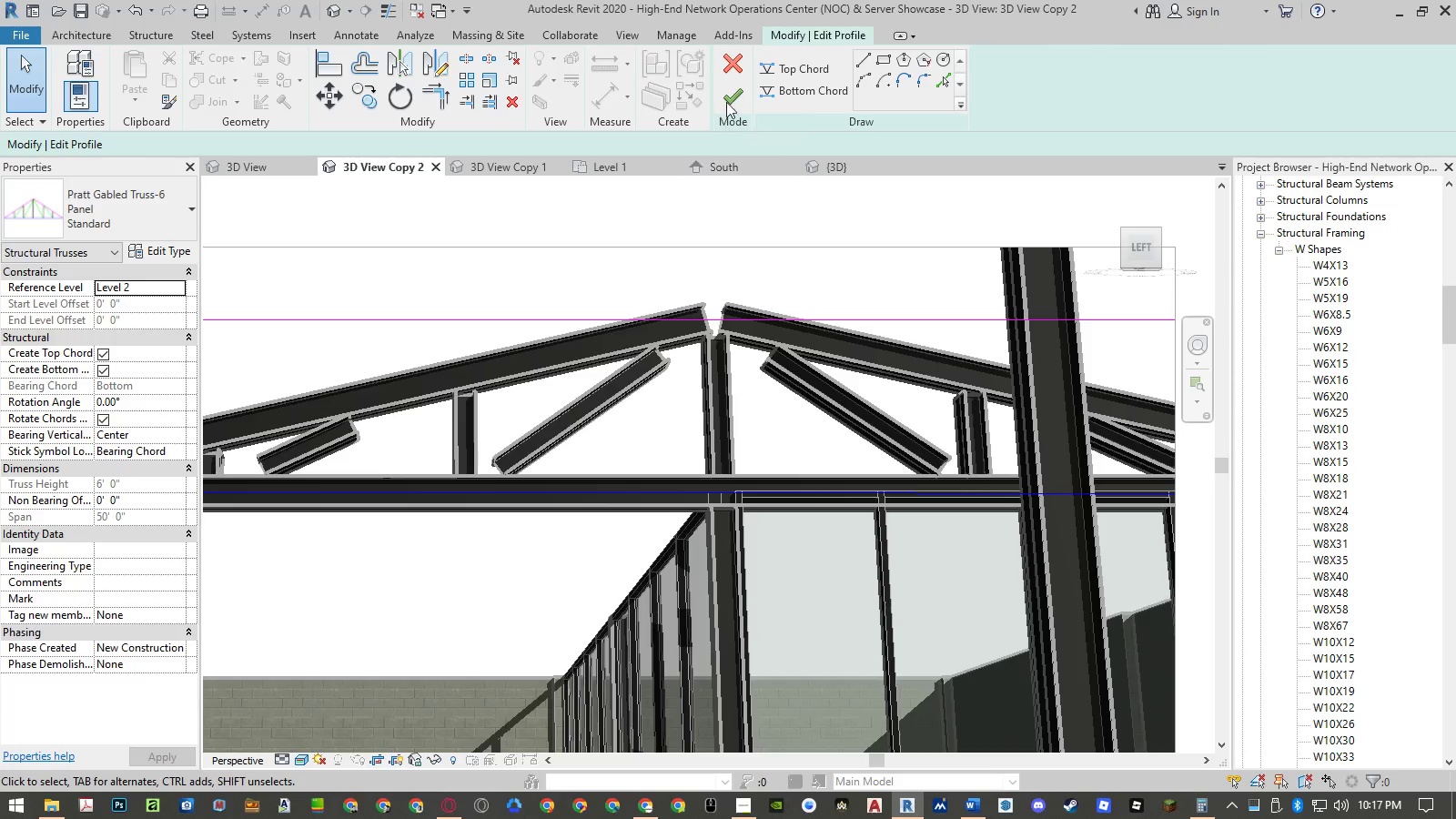 
left_click([733, 53])
 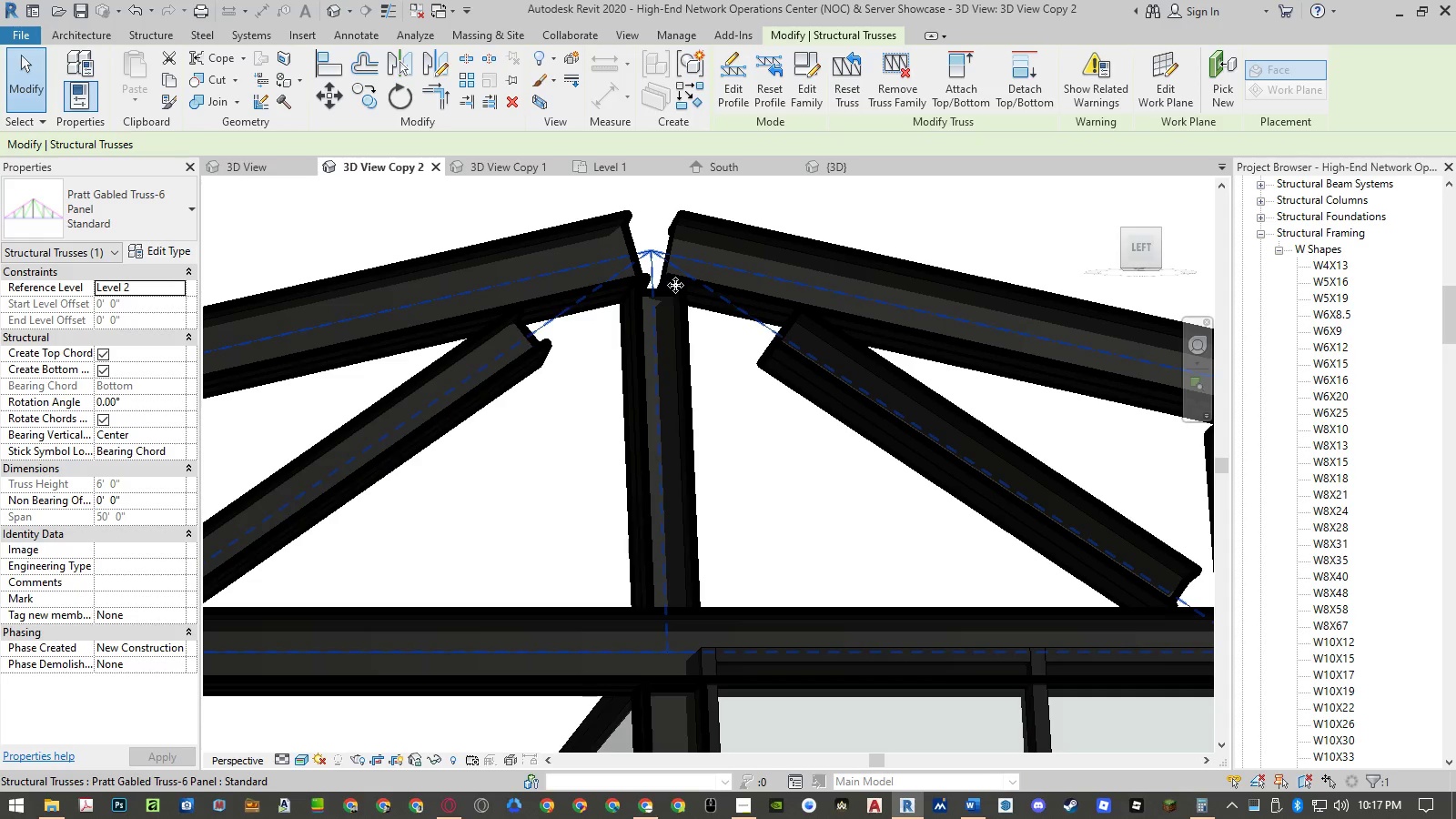 
left_click([653, 252])
 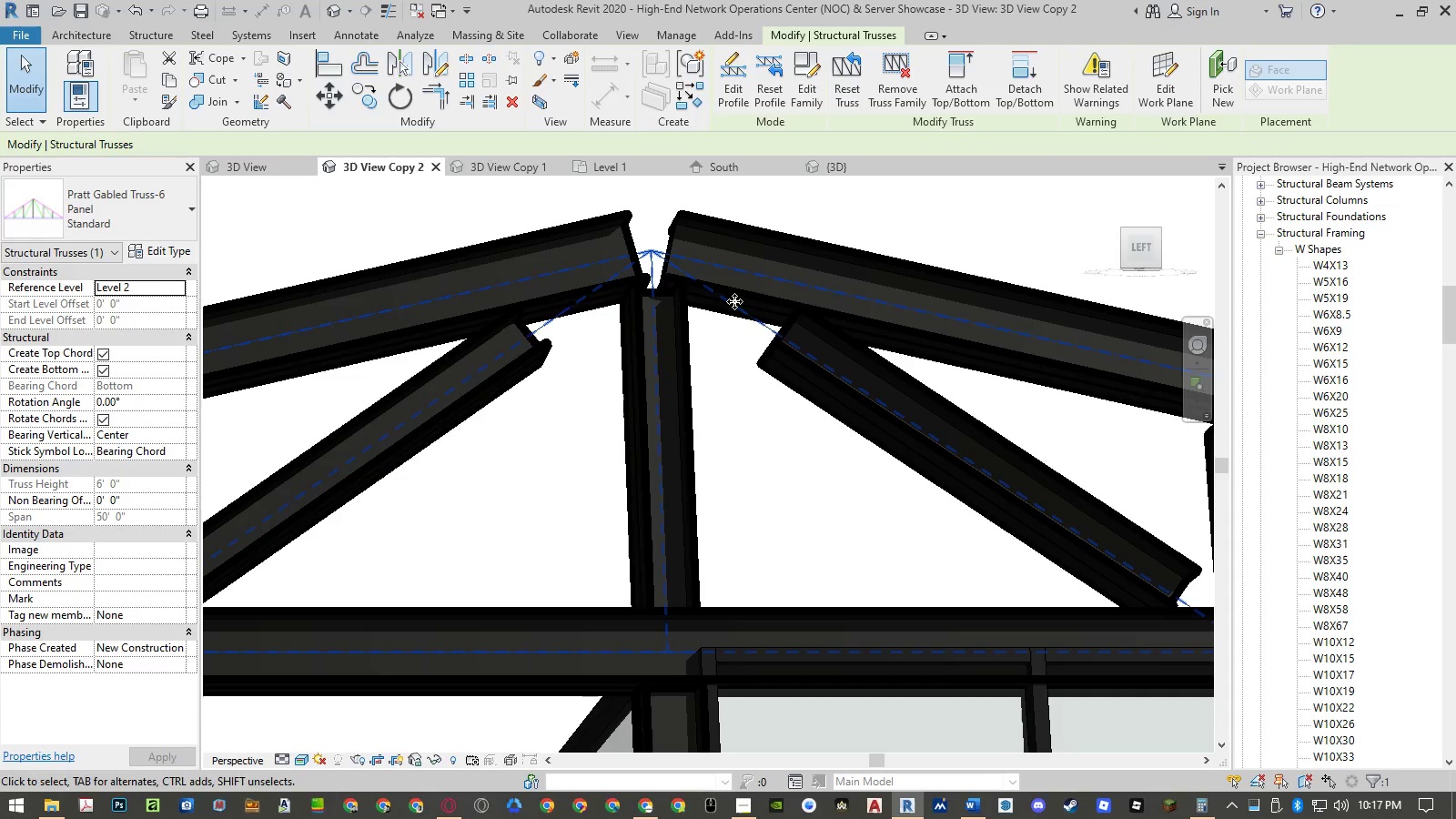 
right_click([735, 301])
 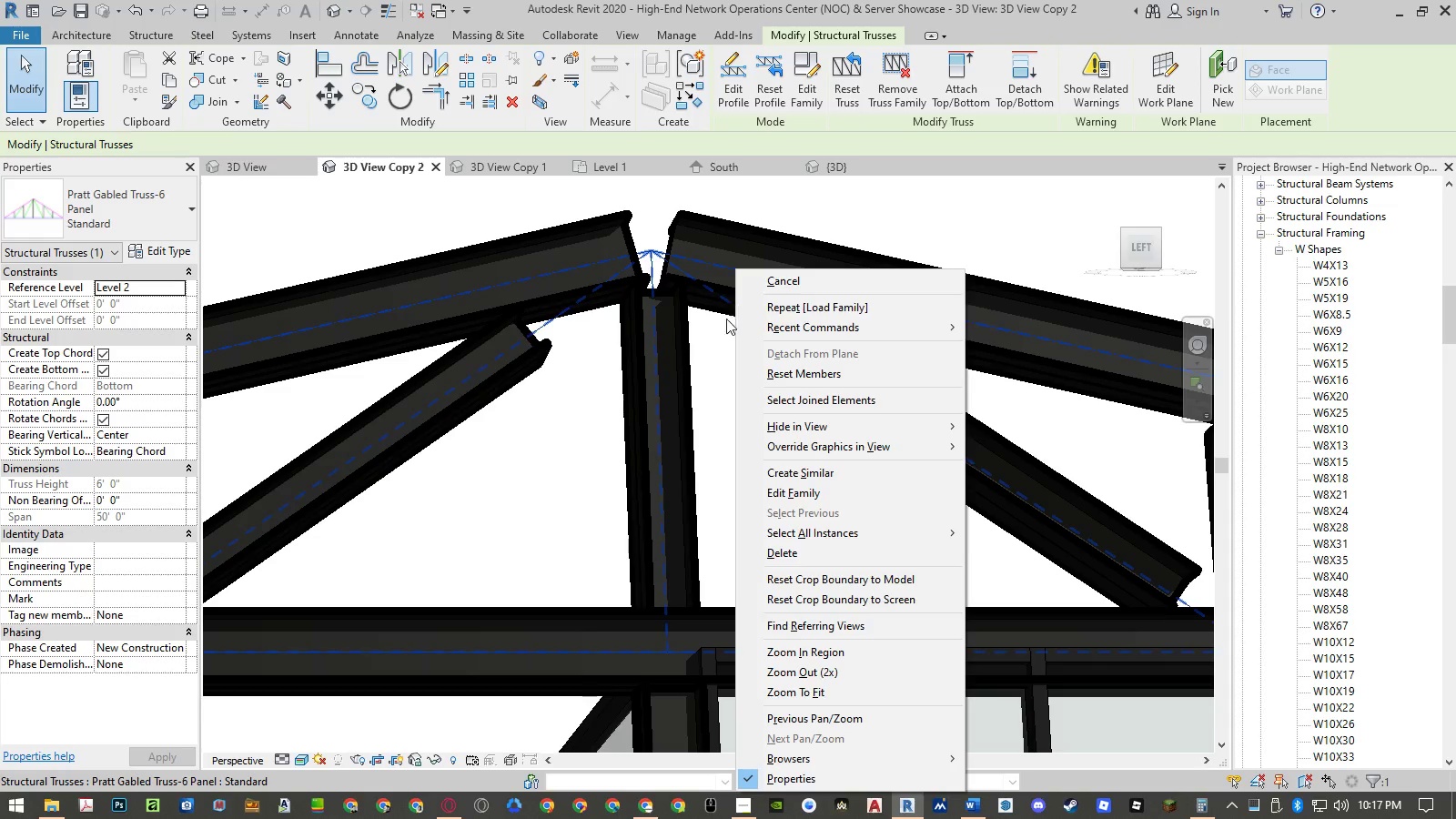 
left_click([704, 364])
 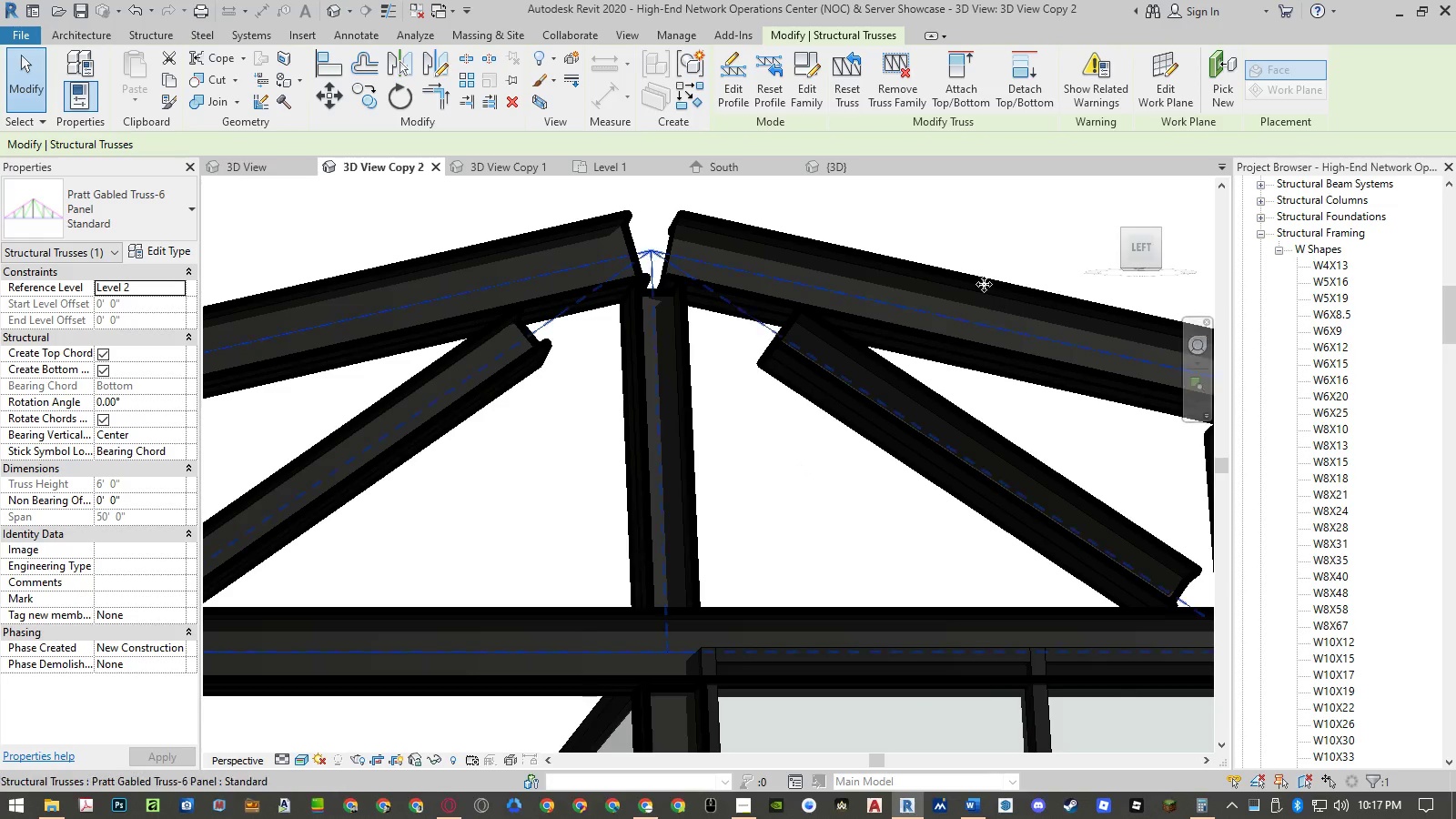 
left_click([984, 217])
 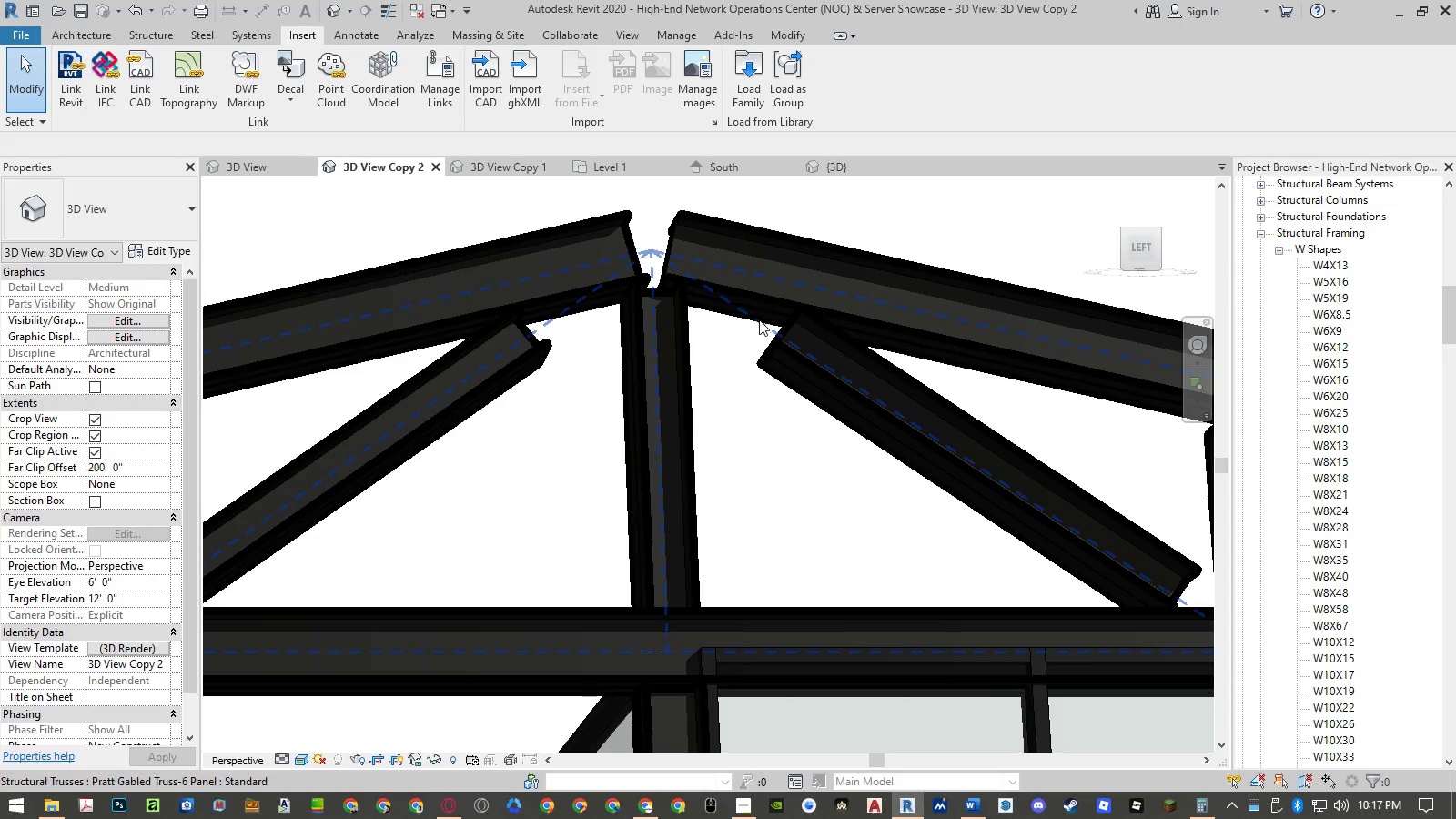 
left_click([759, 321])
 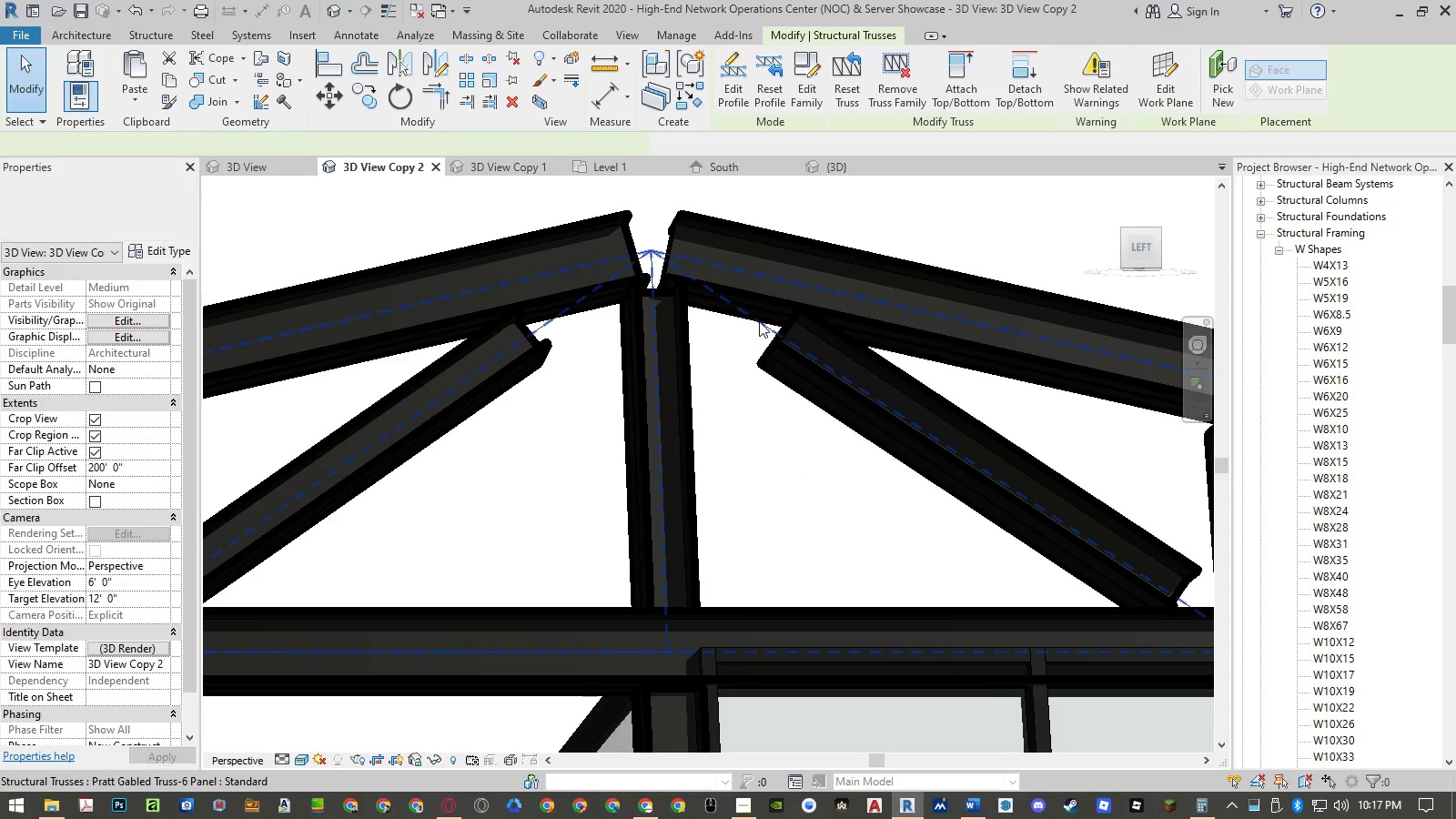 
right_click([759, 321])
 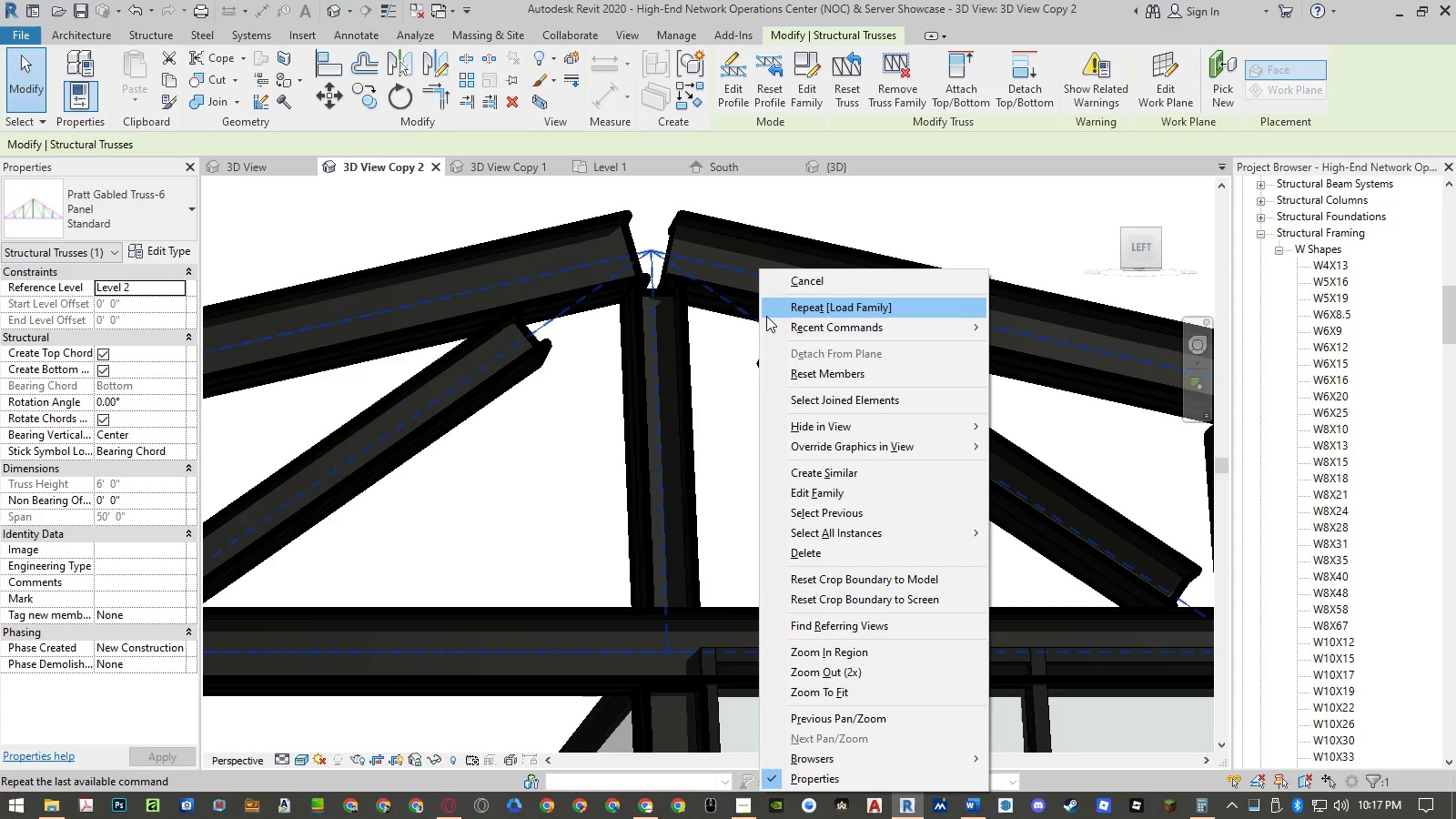 
left_click([837, 393])
 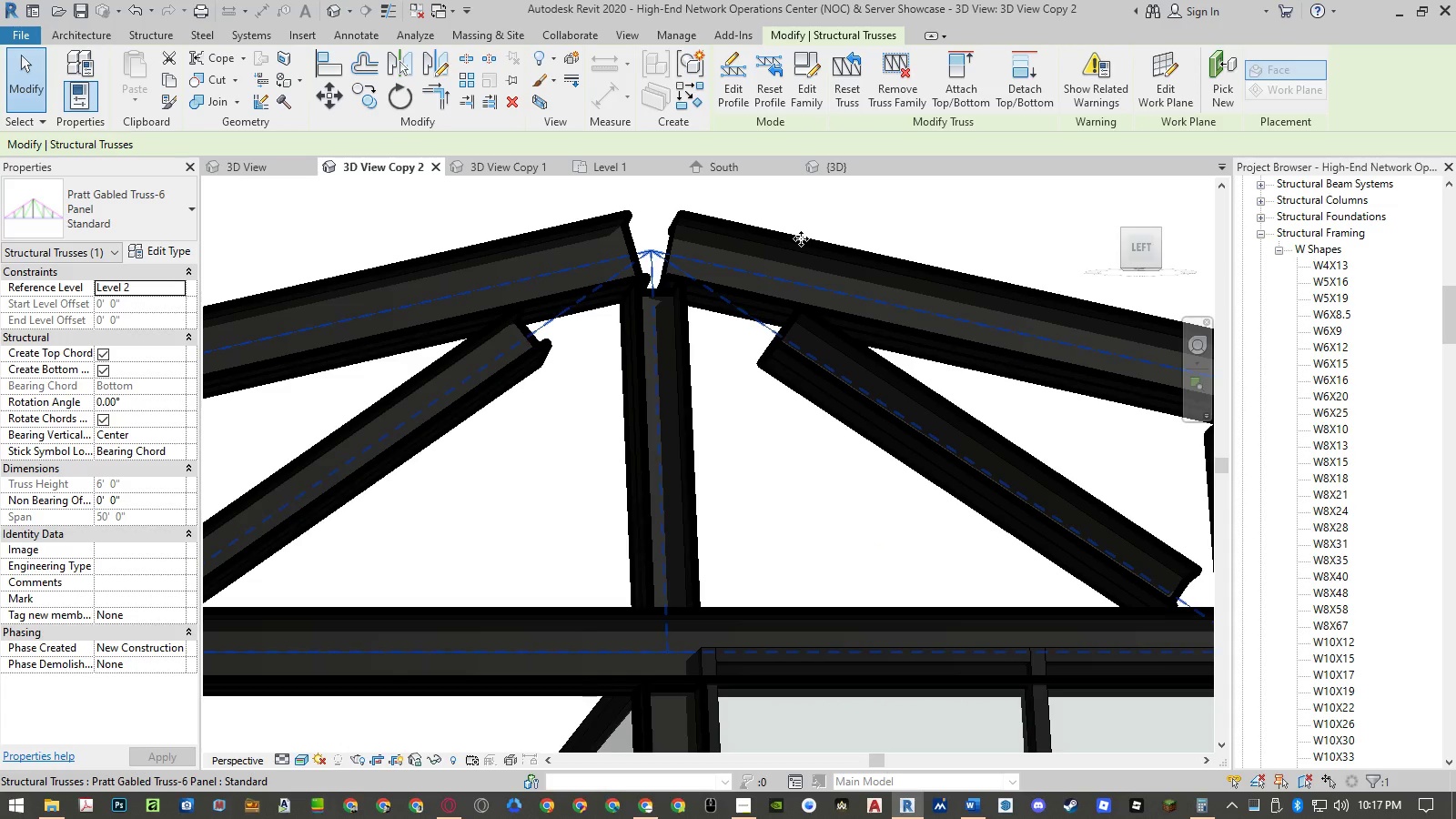 
wait(5.42)
 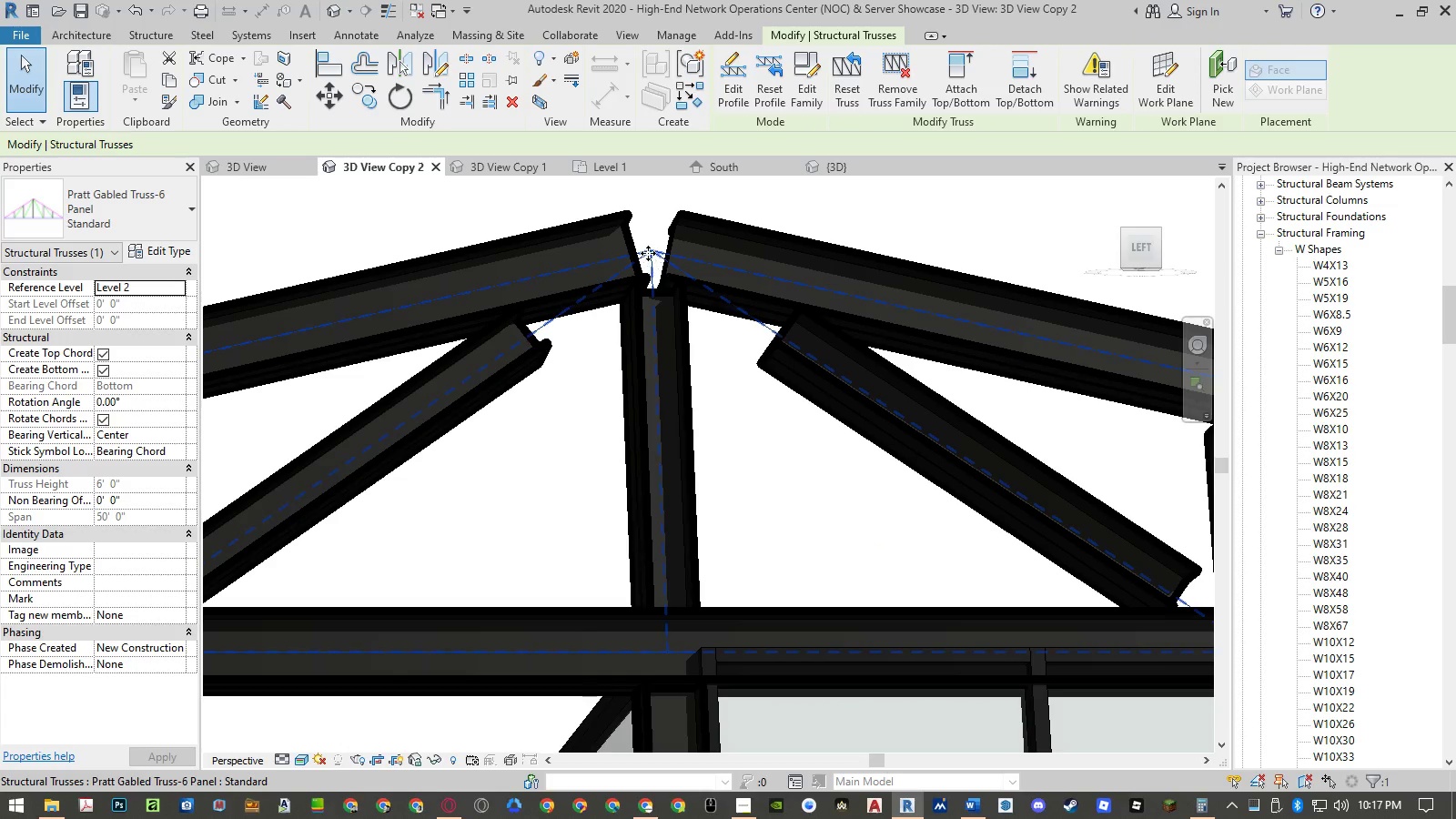 
key(Escape)
 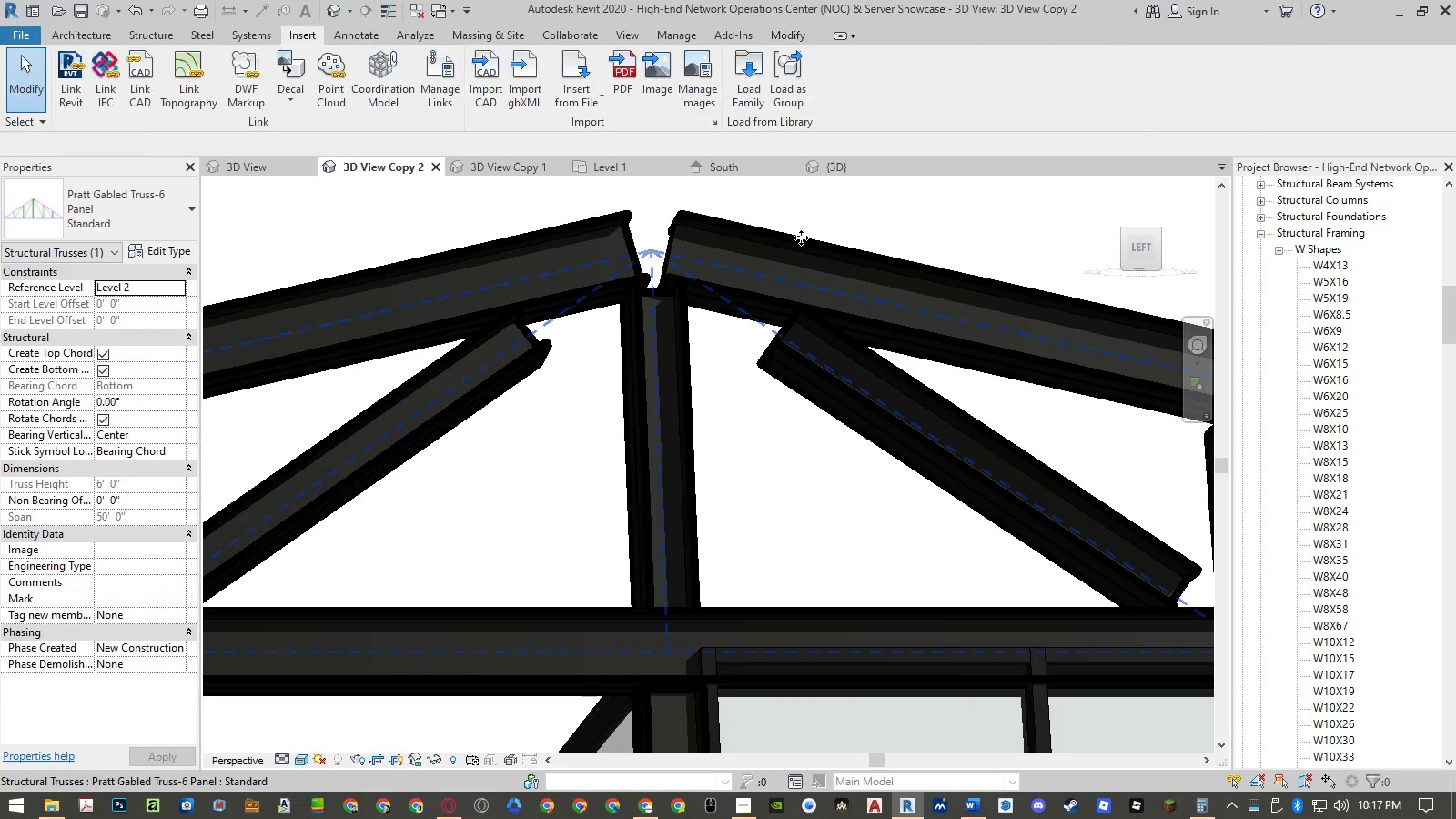 
key(Escape)
 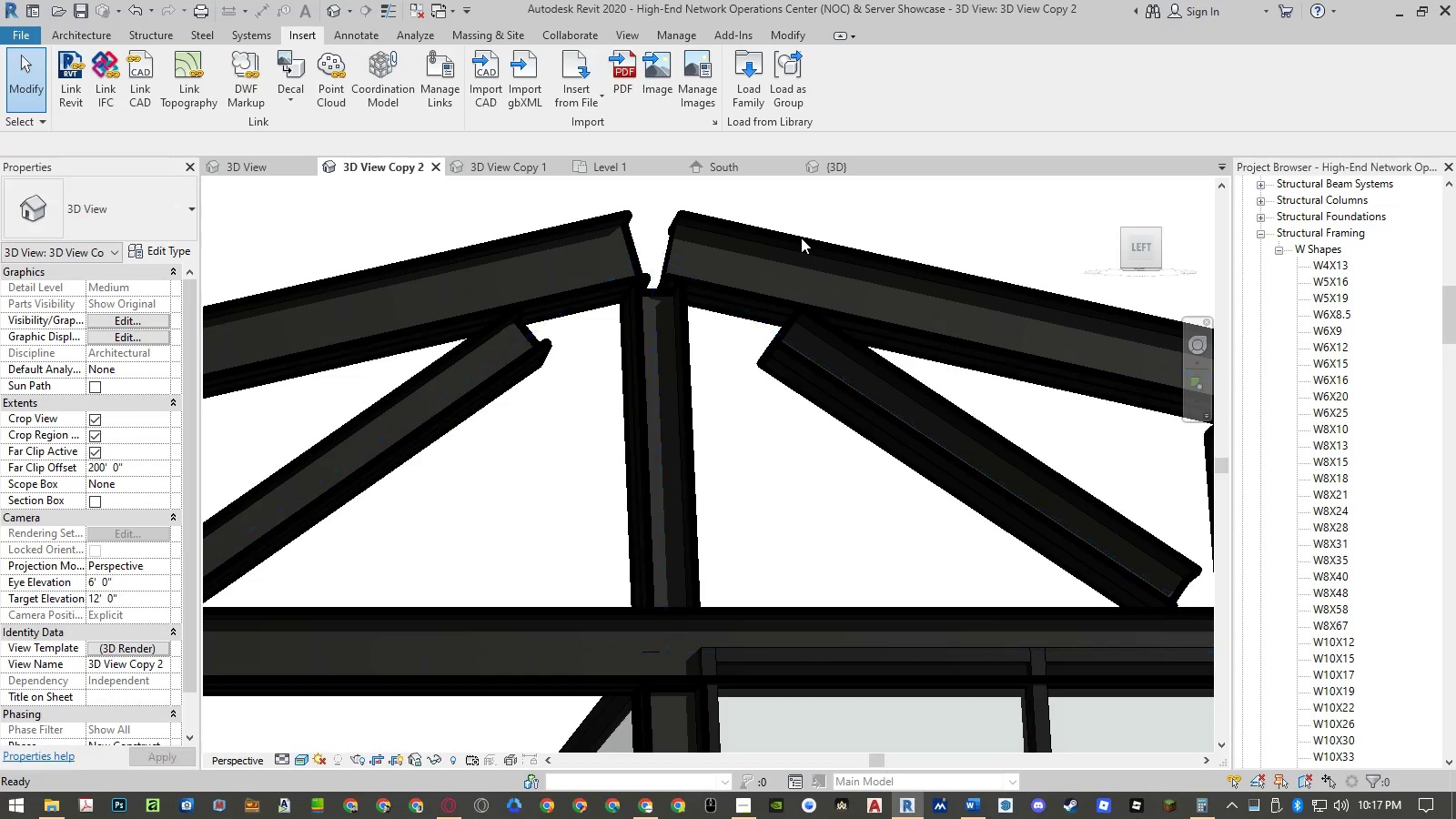 
key(Escape)
 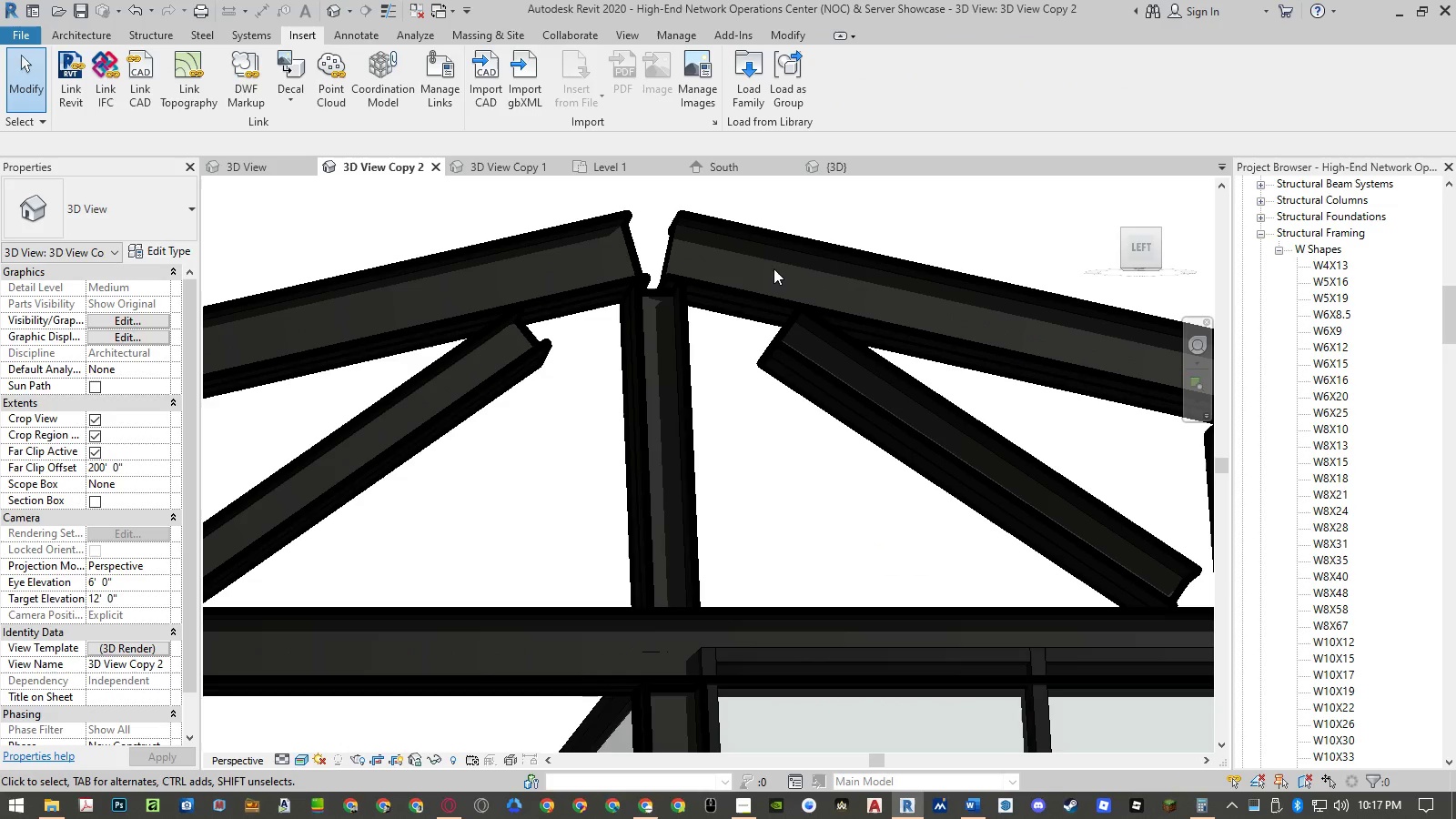 
scroll: coordinate [774, 277], scroll_direction: down, amount: 9.0
 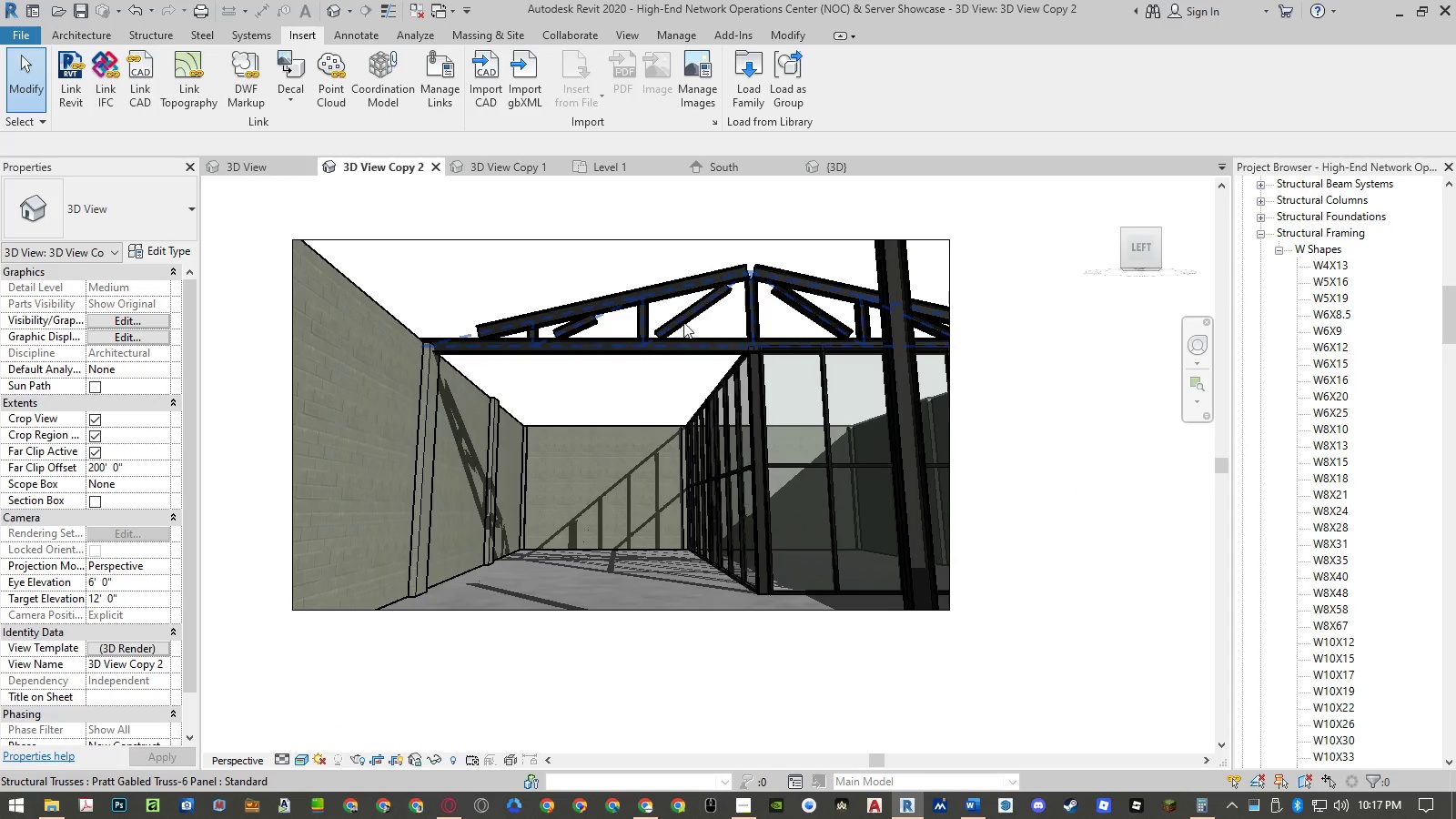 
left_click([669, 336])
 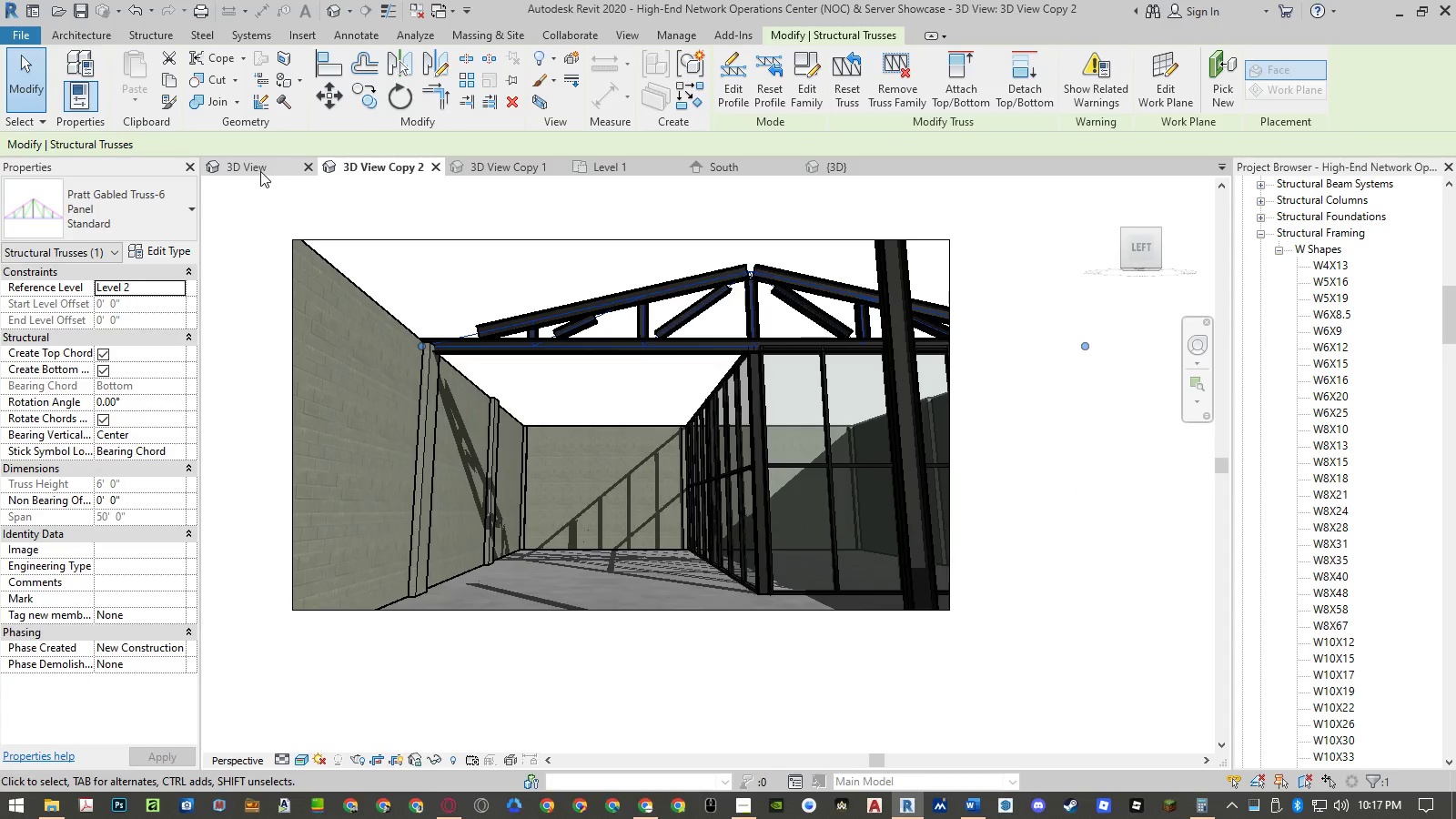 
left_click([625, 163])
 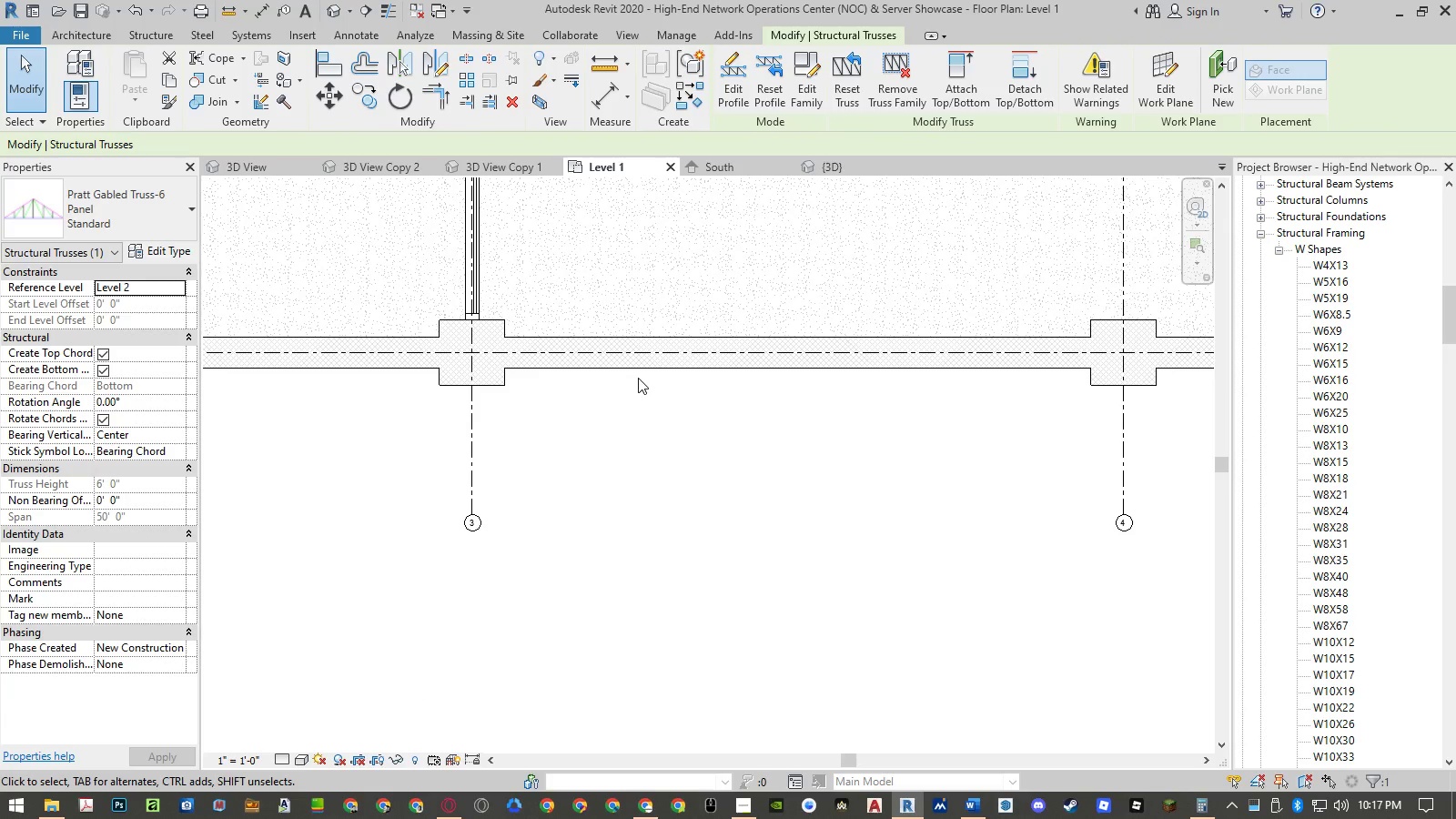 
scroll: coordinate [703, 478], scroll_direction: down, amount: 15.0
 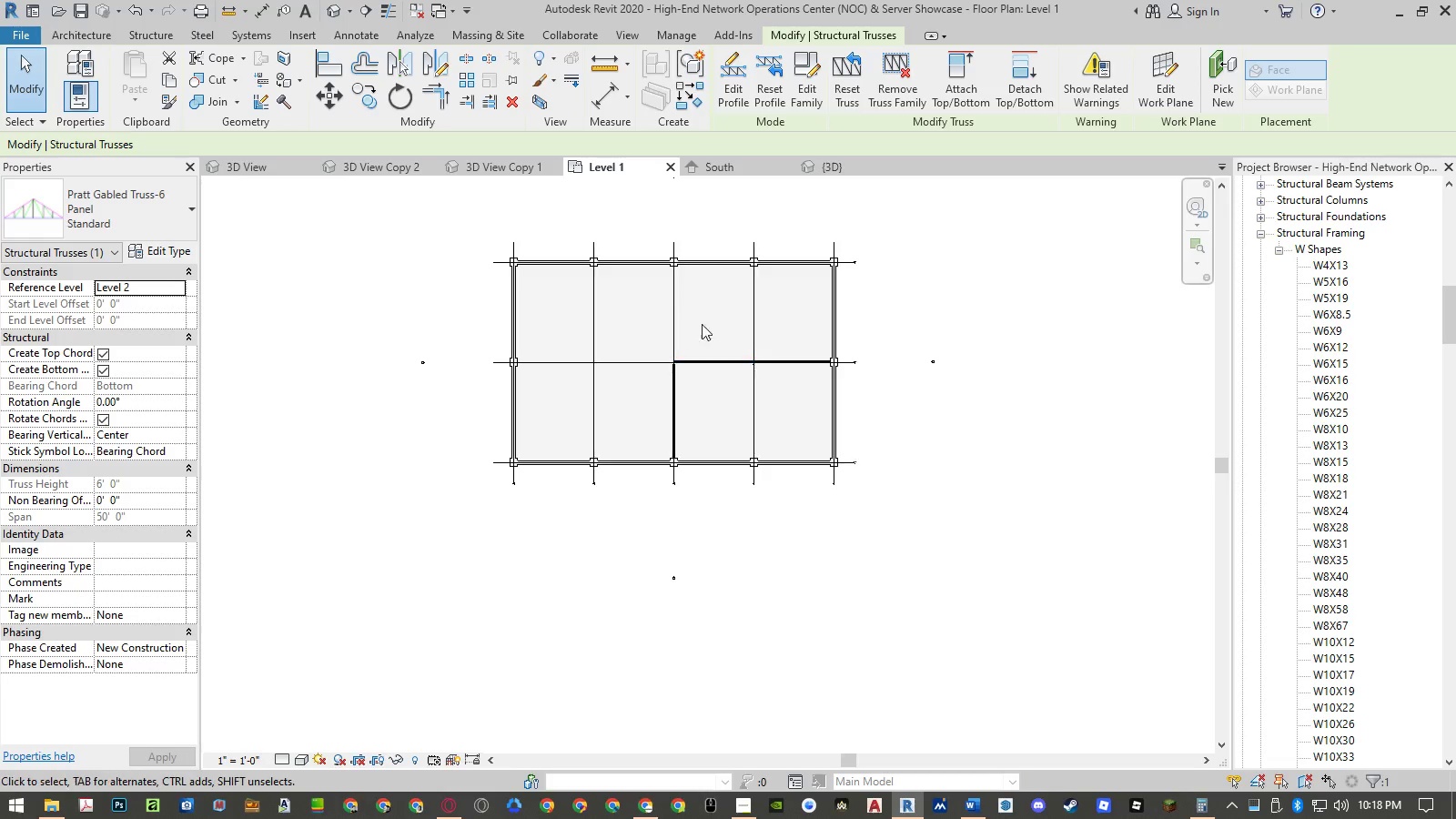 
scroll: coordinate [700, 299], scroll_direction: up, amount: 2.0
 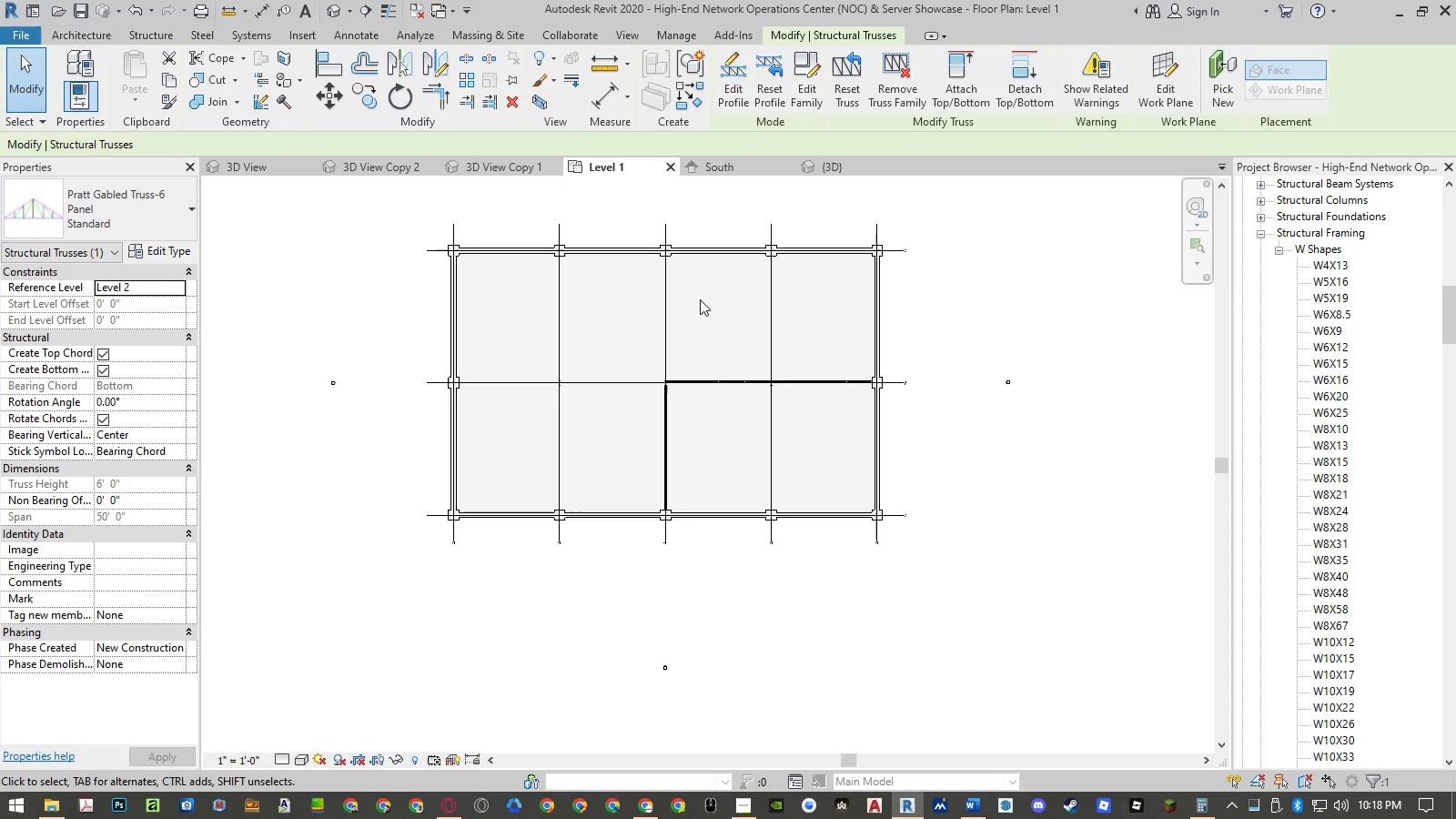 
type(co)
 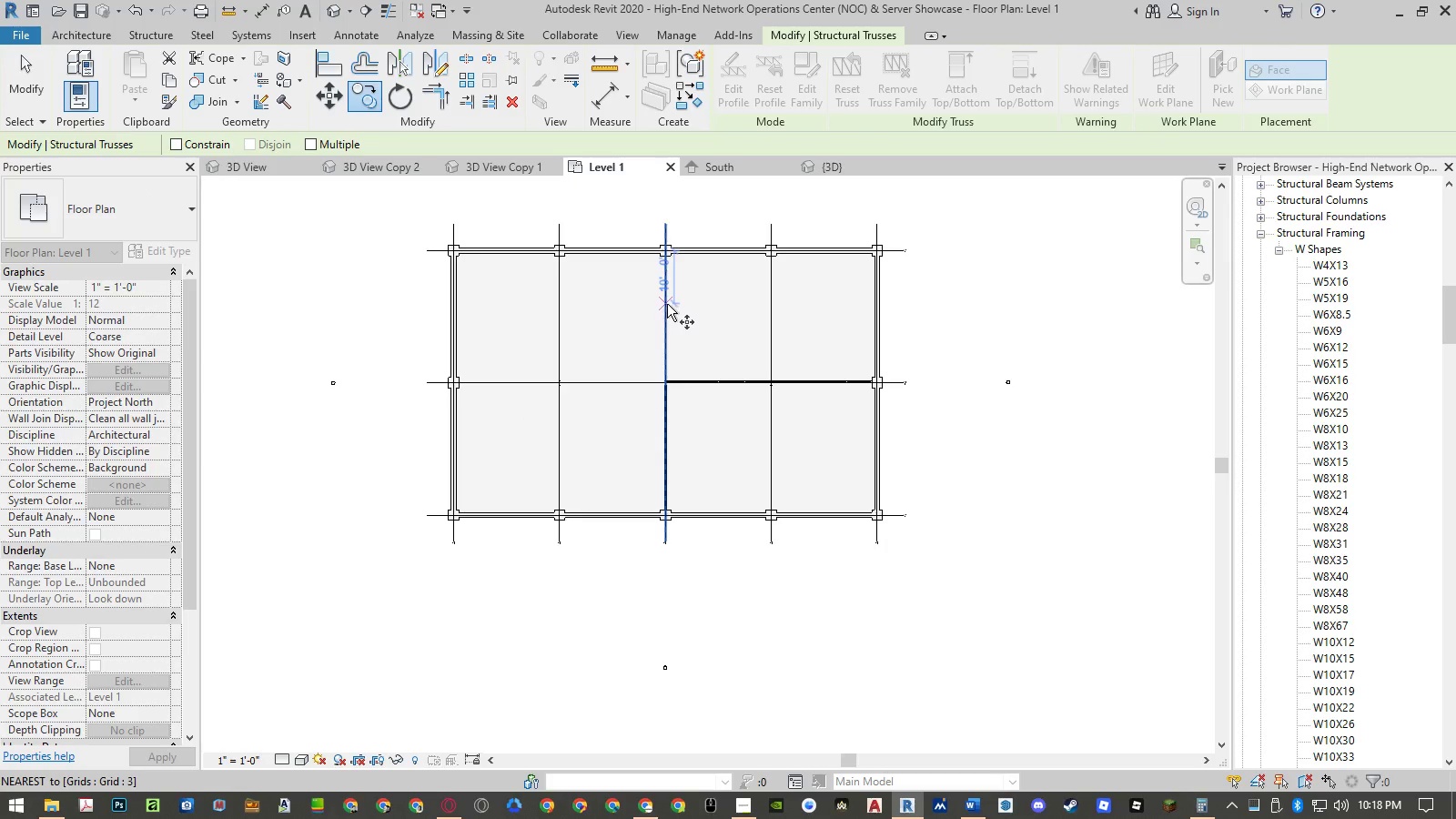 
left_click([667, 304])
 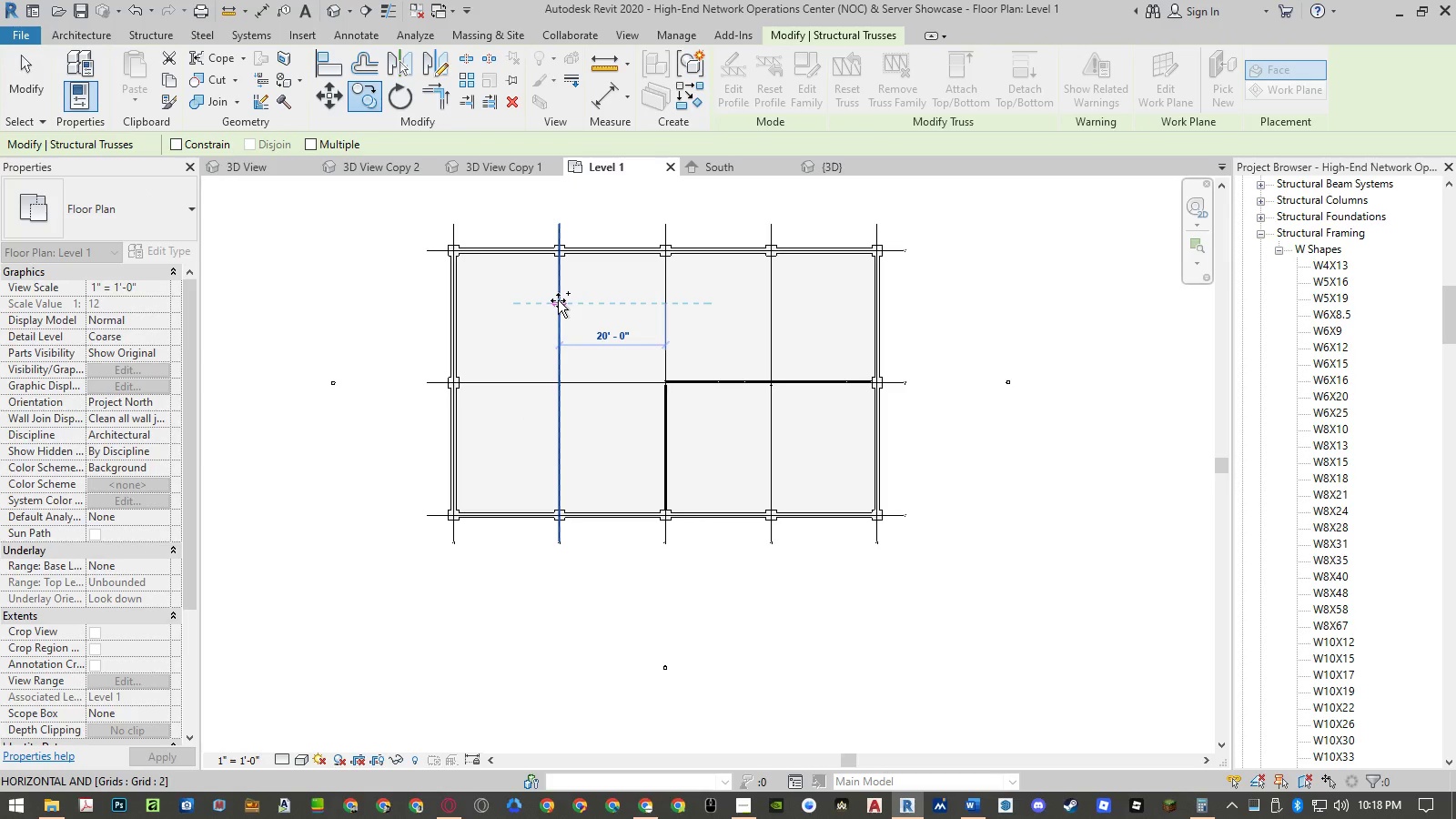 
left_click([558, 300])
 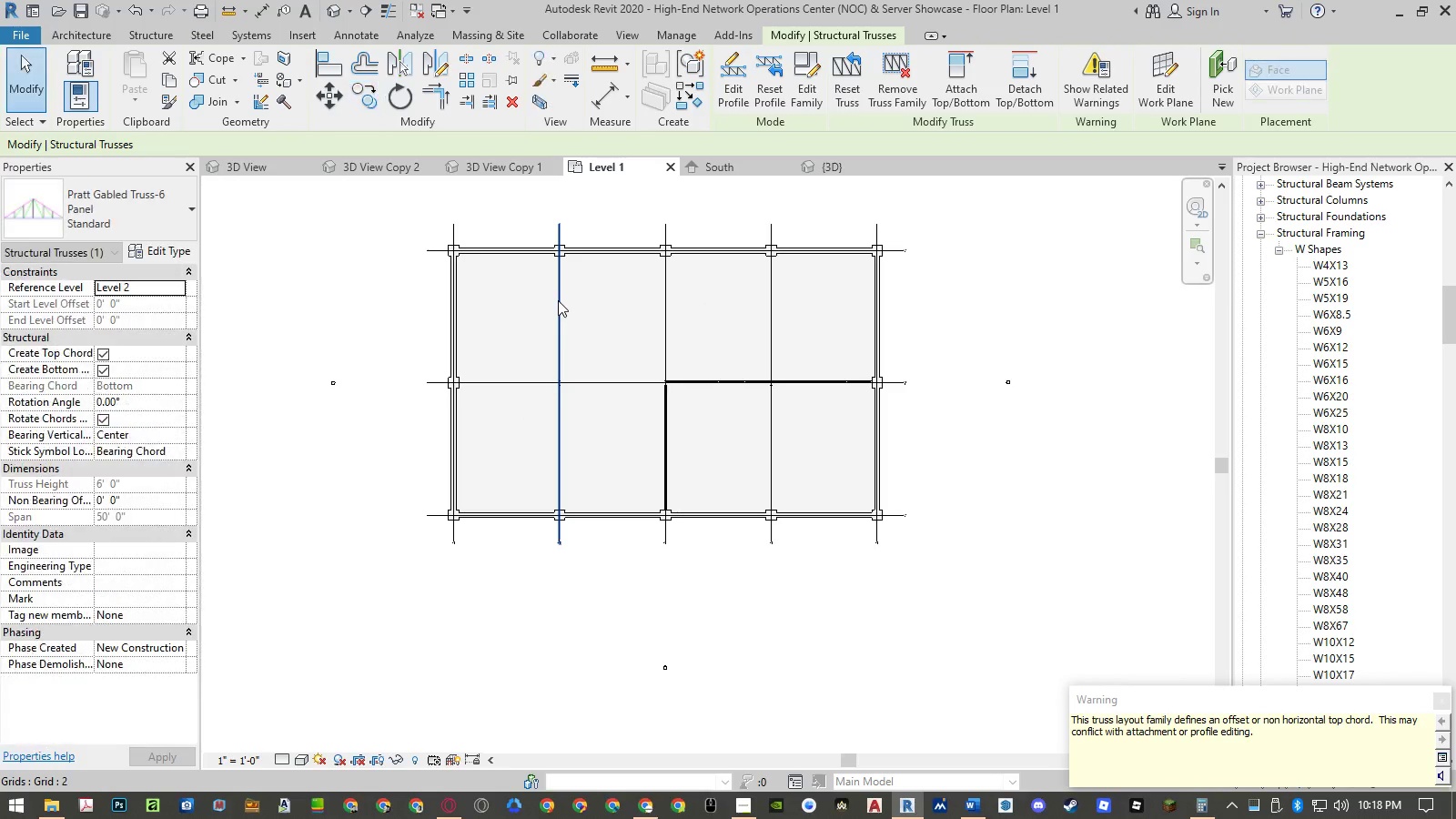 
type(co)
 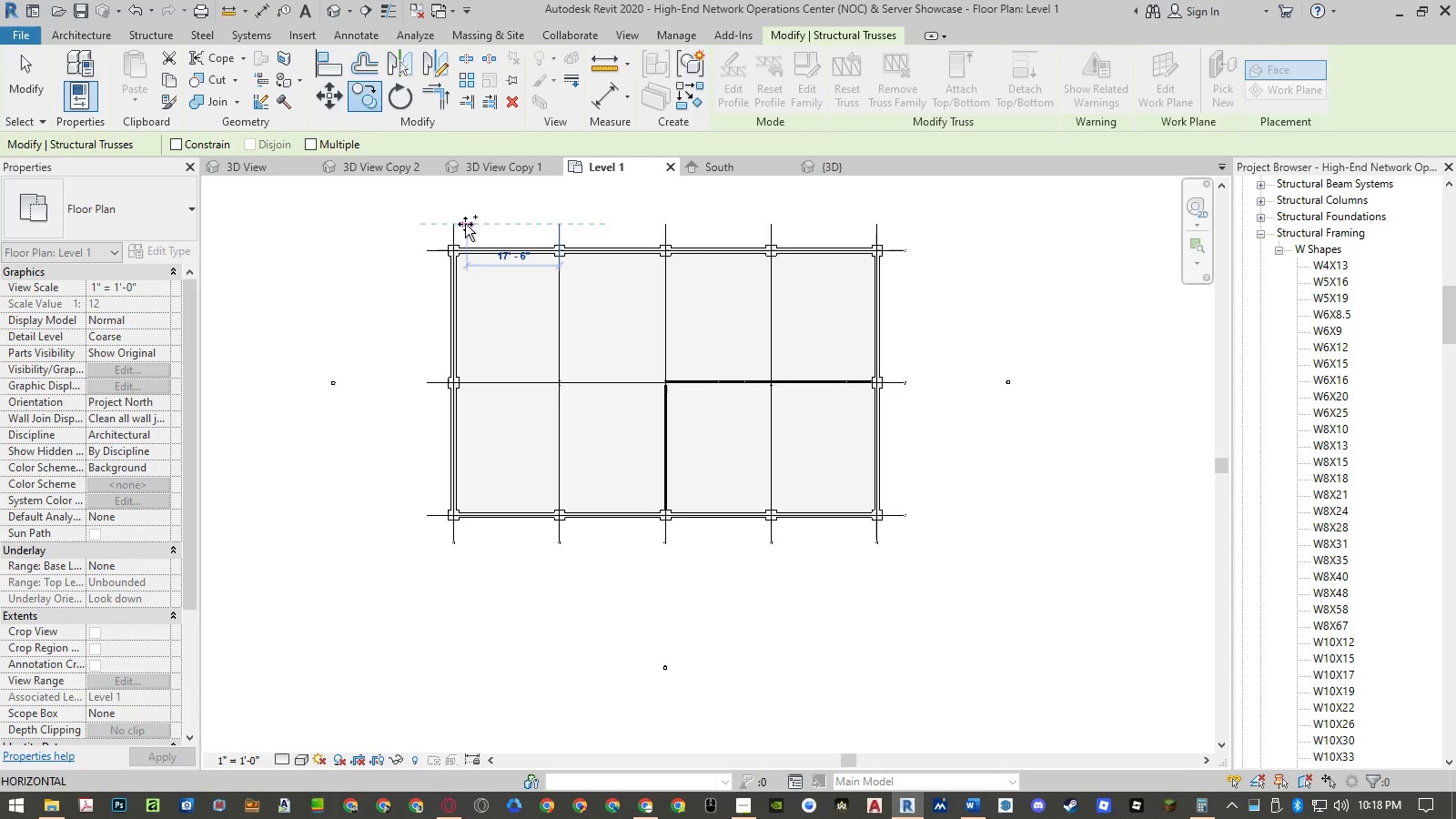 
left_click([455, 224])
 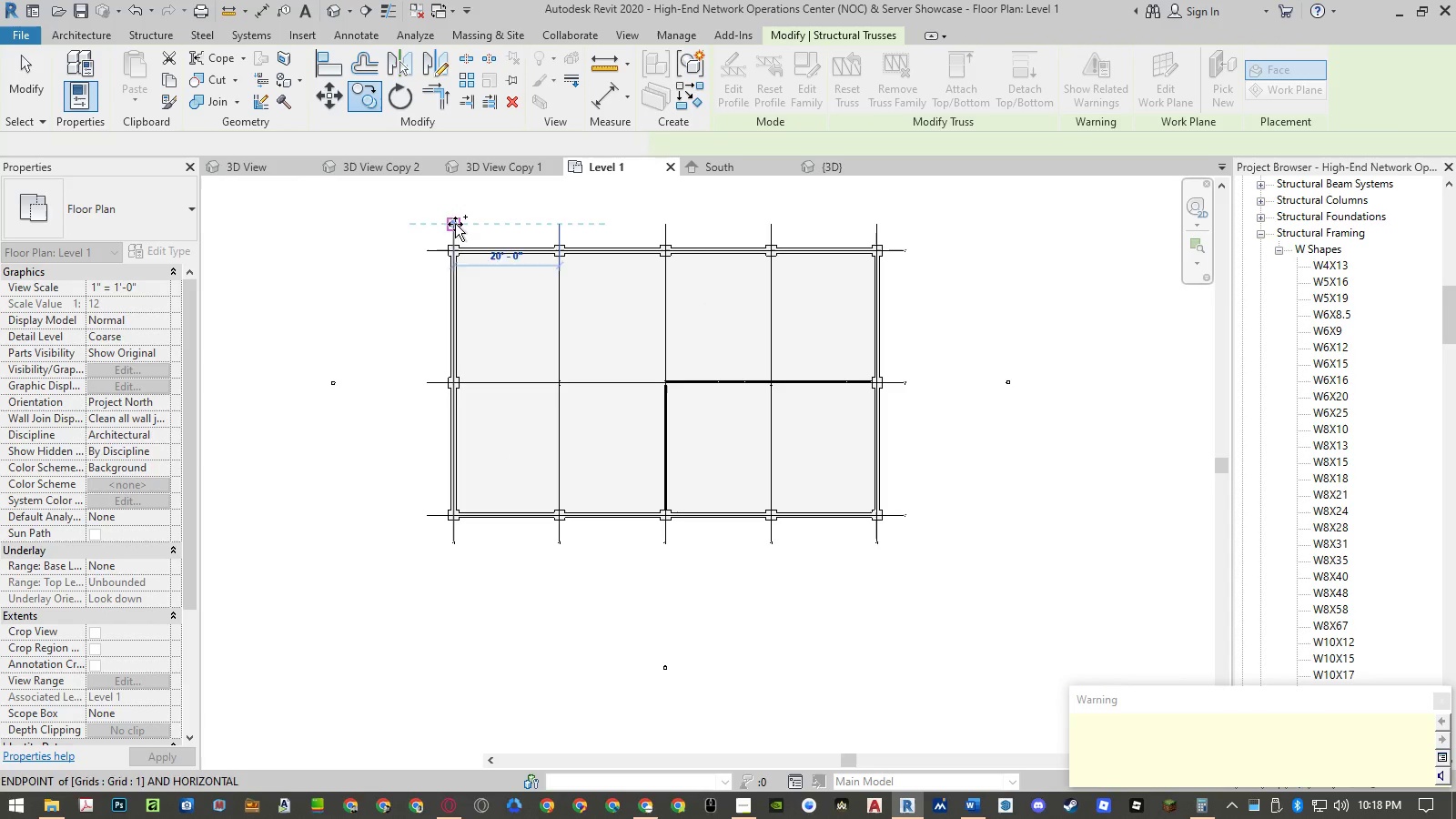 
type(co)
 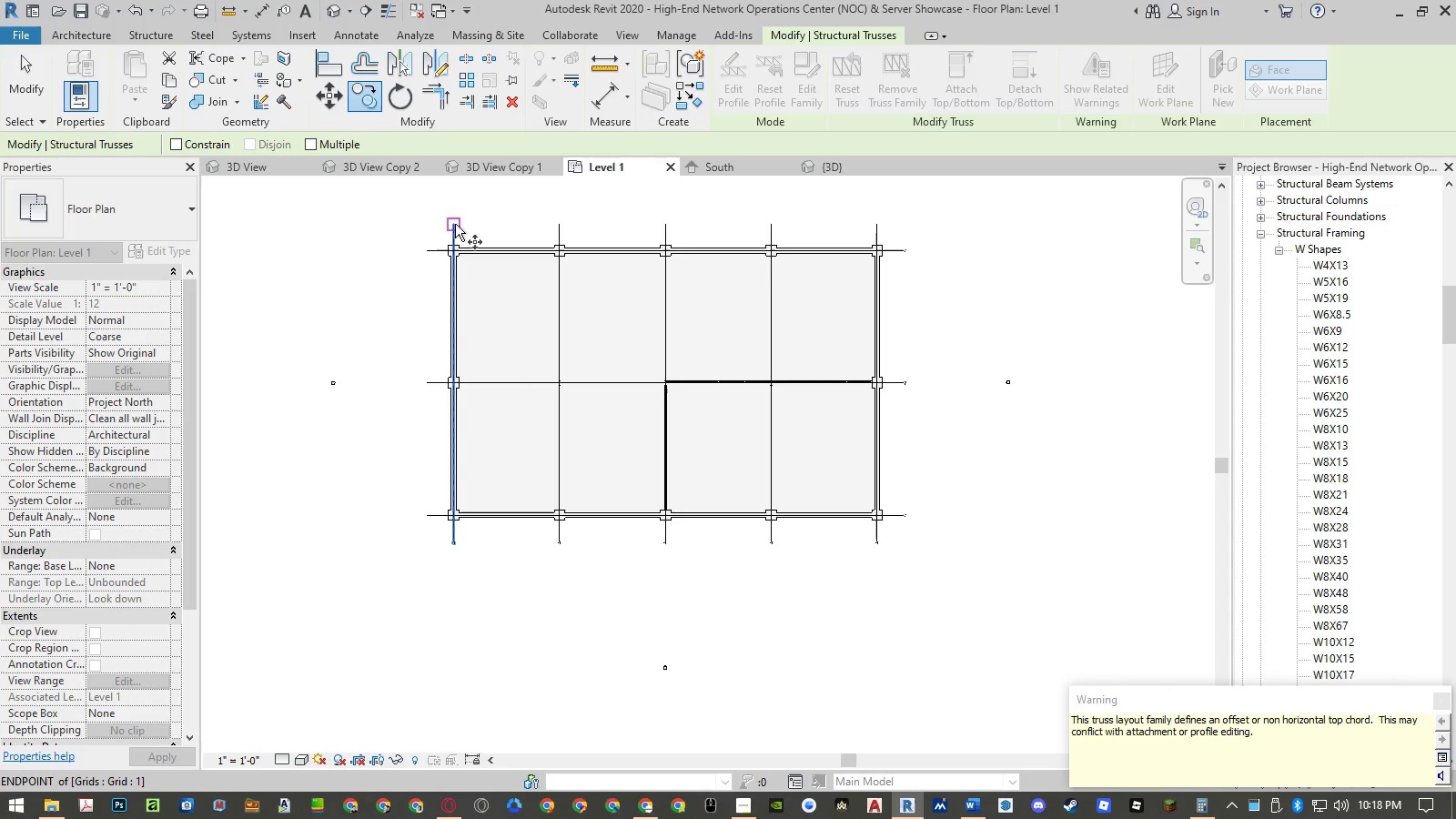 
left_click([455, 224])
 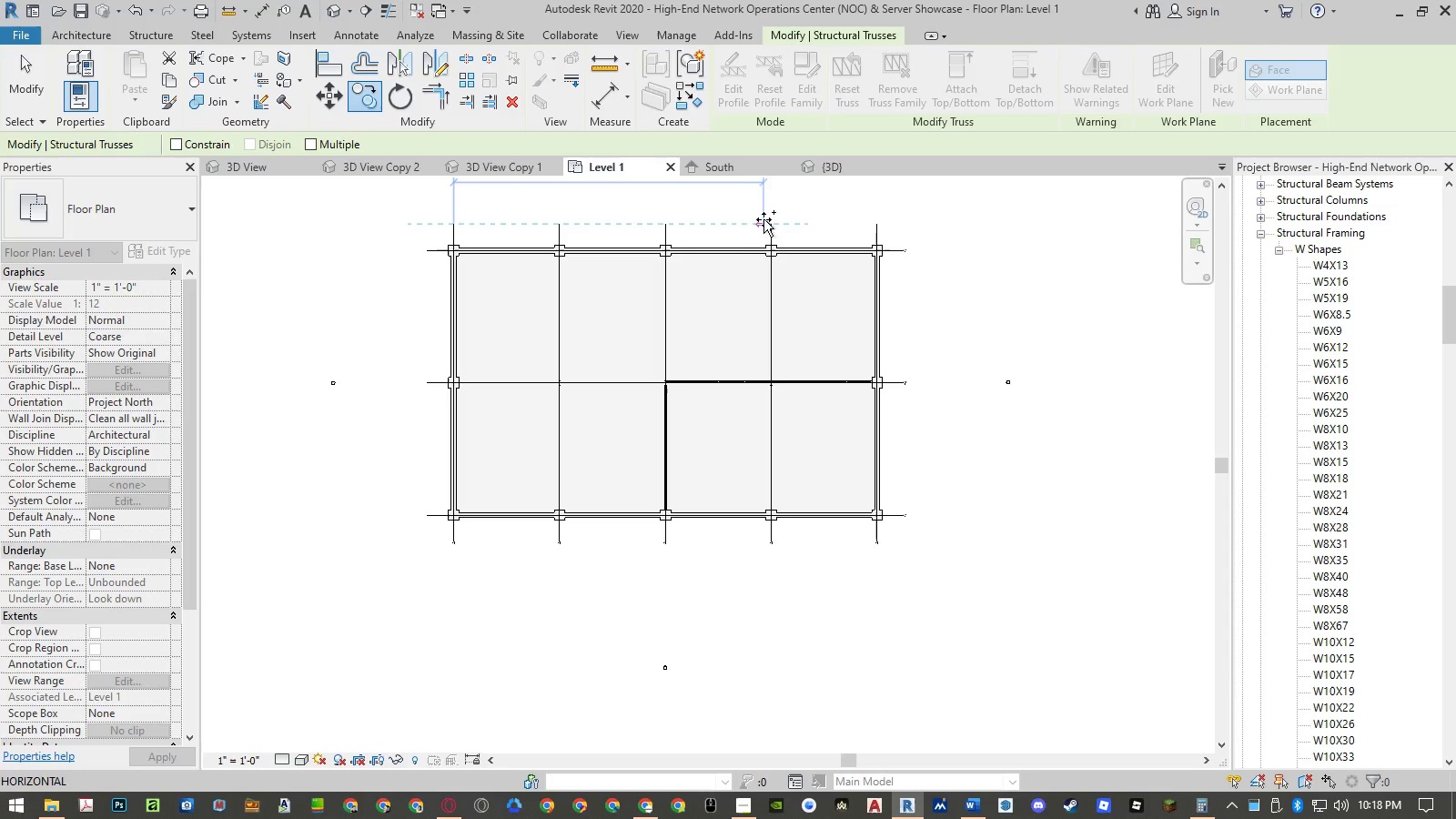 
left_click([768, 219])
 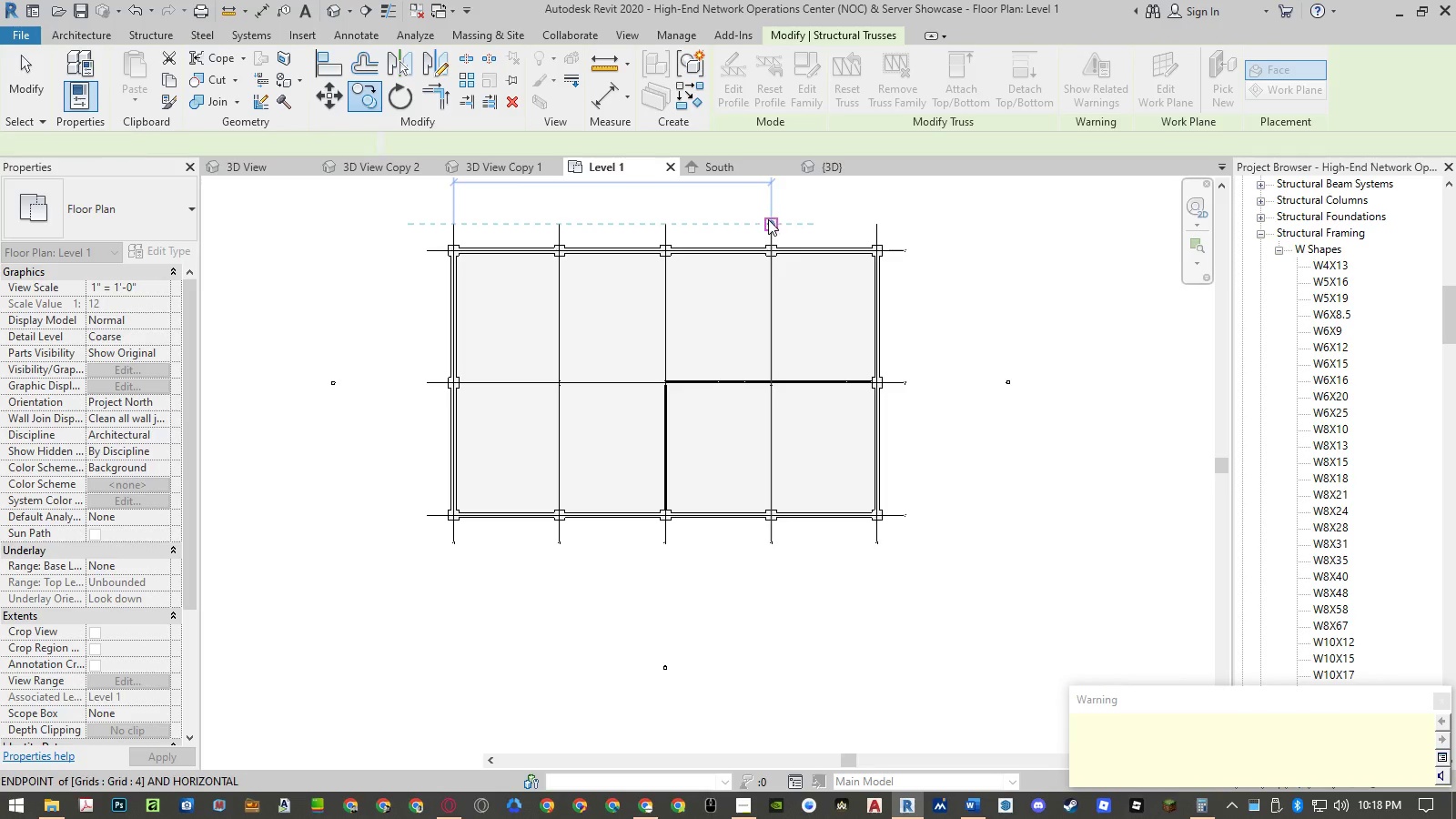 
hold_key(key=C, duration=12.2)
 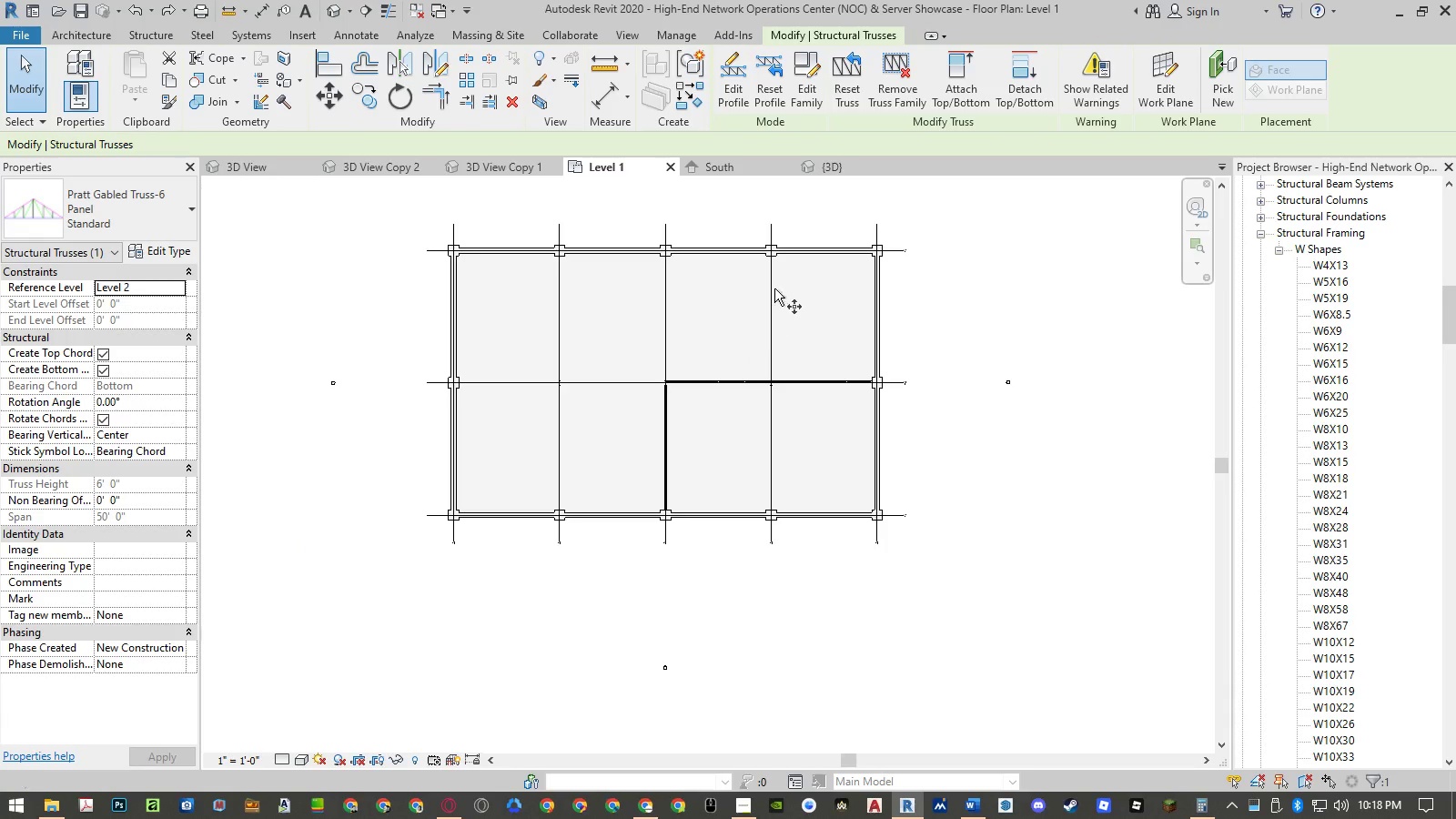 
key(O)
 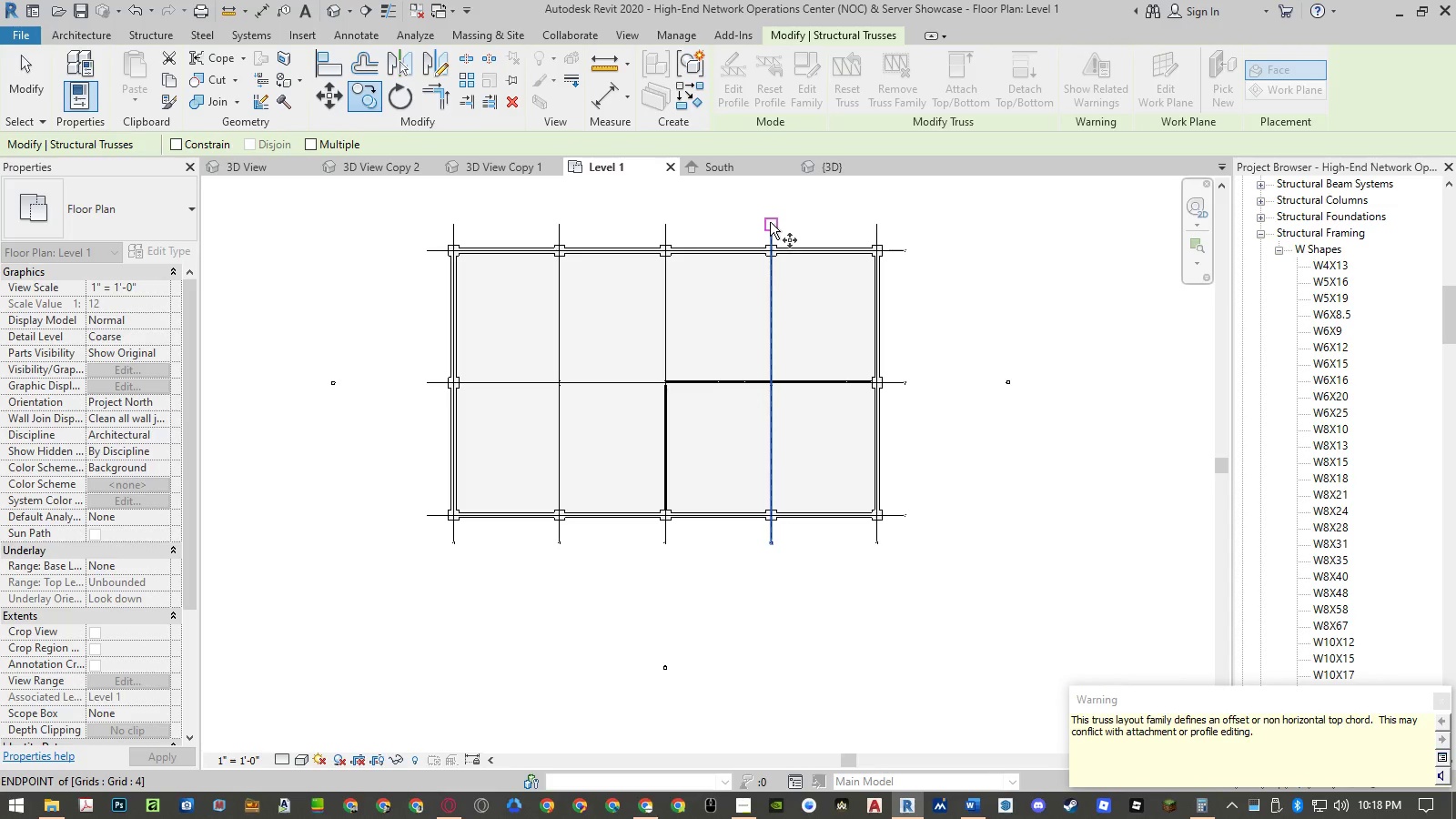 
left_click([771, 223])
 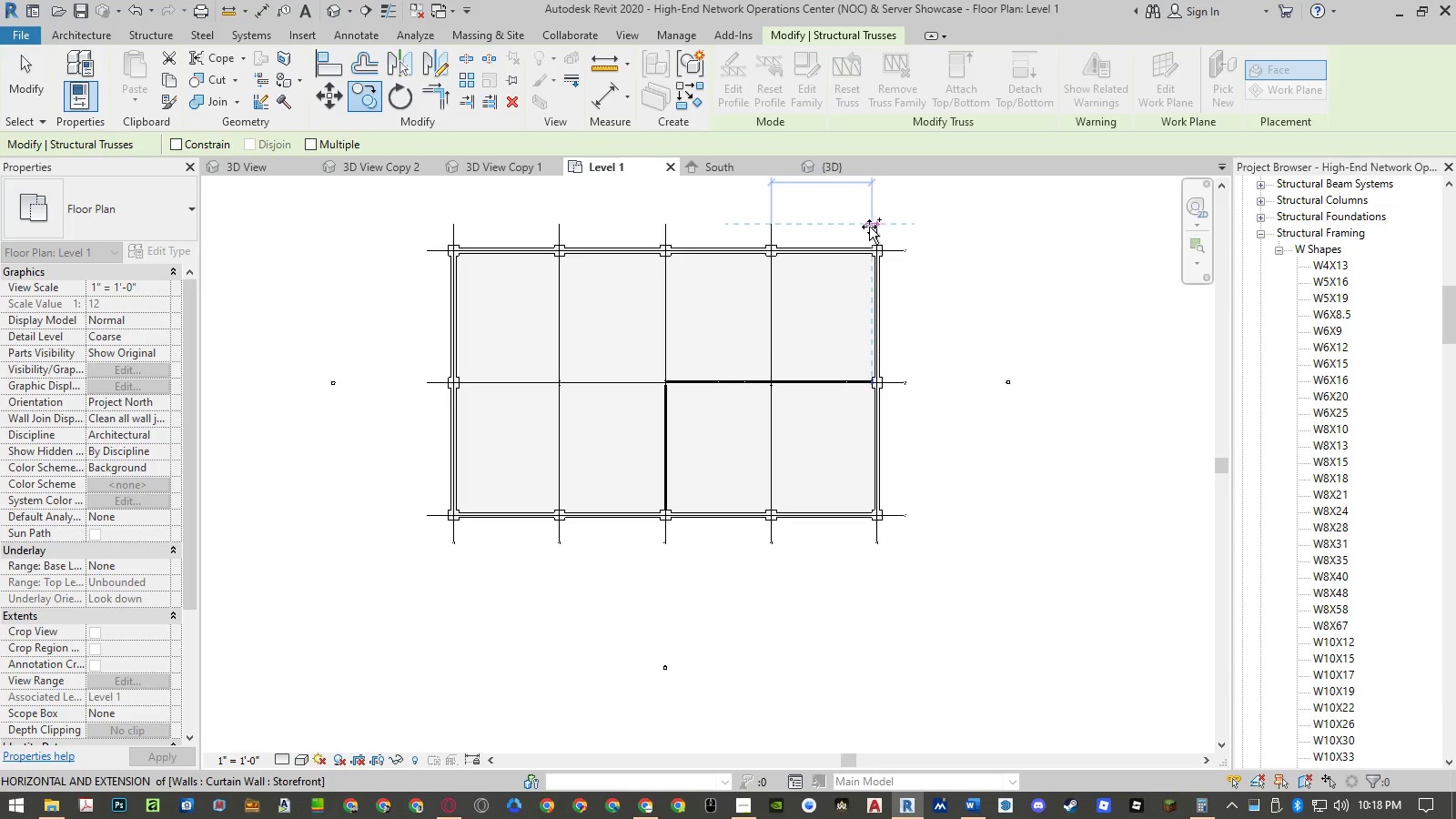 
left_click([870, 227])
 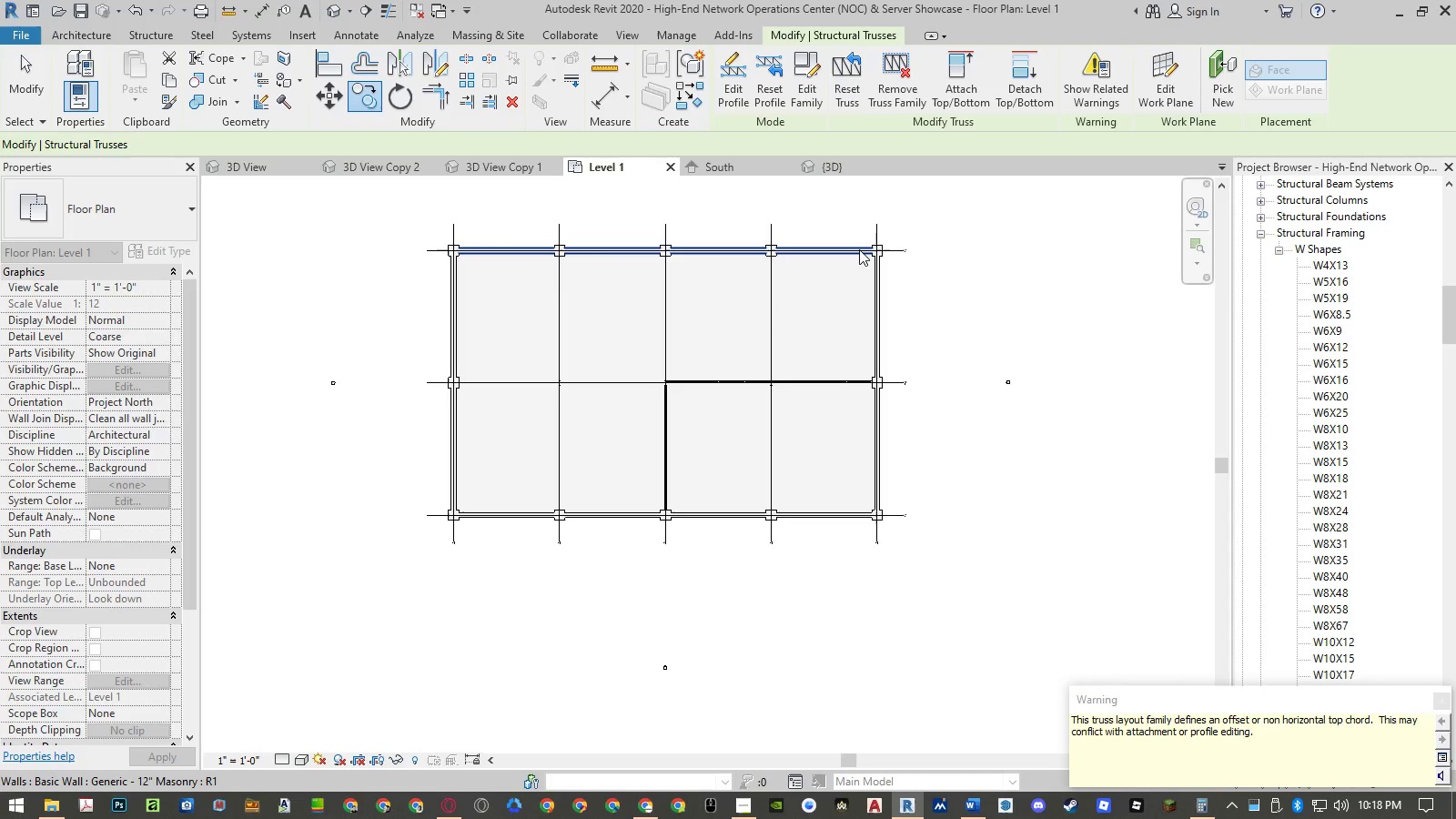 
key(Control+ControlLeft)
 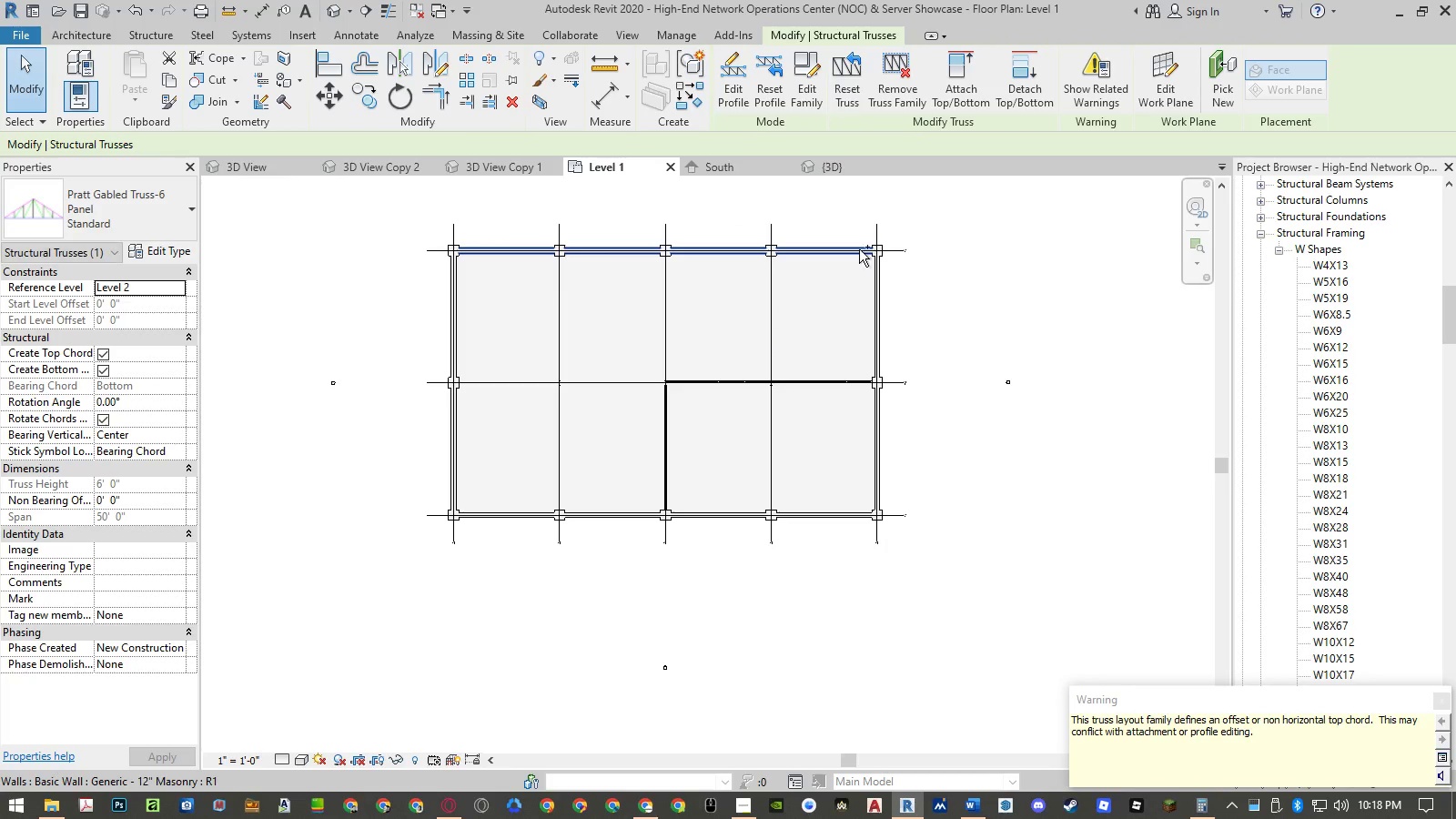 
key(Control+Z)
 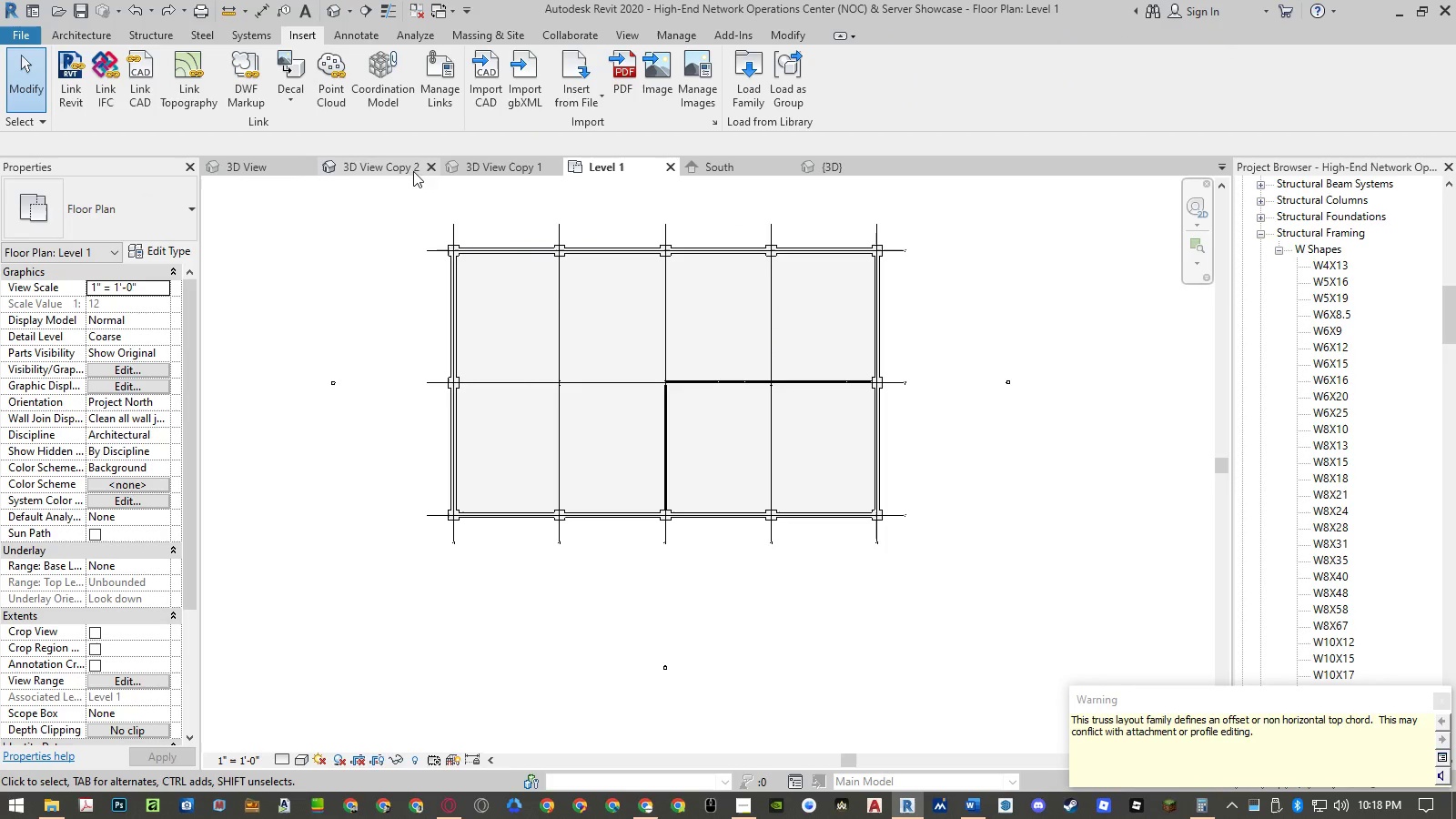 
left_click([371, 165])
 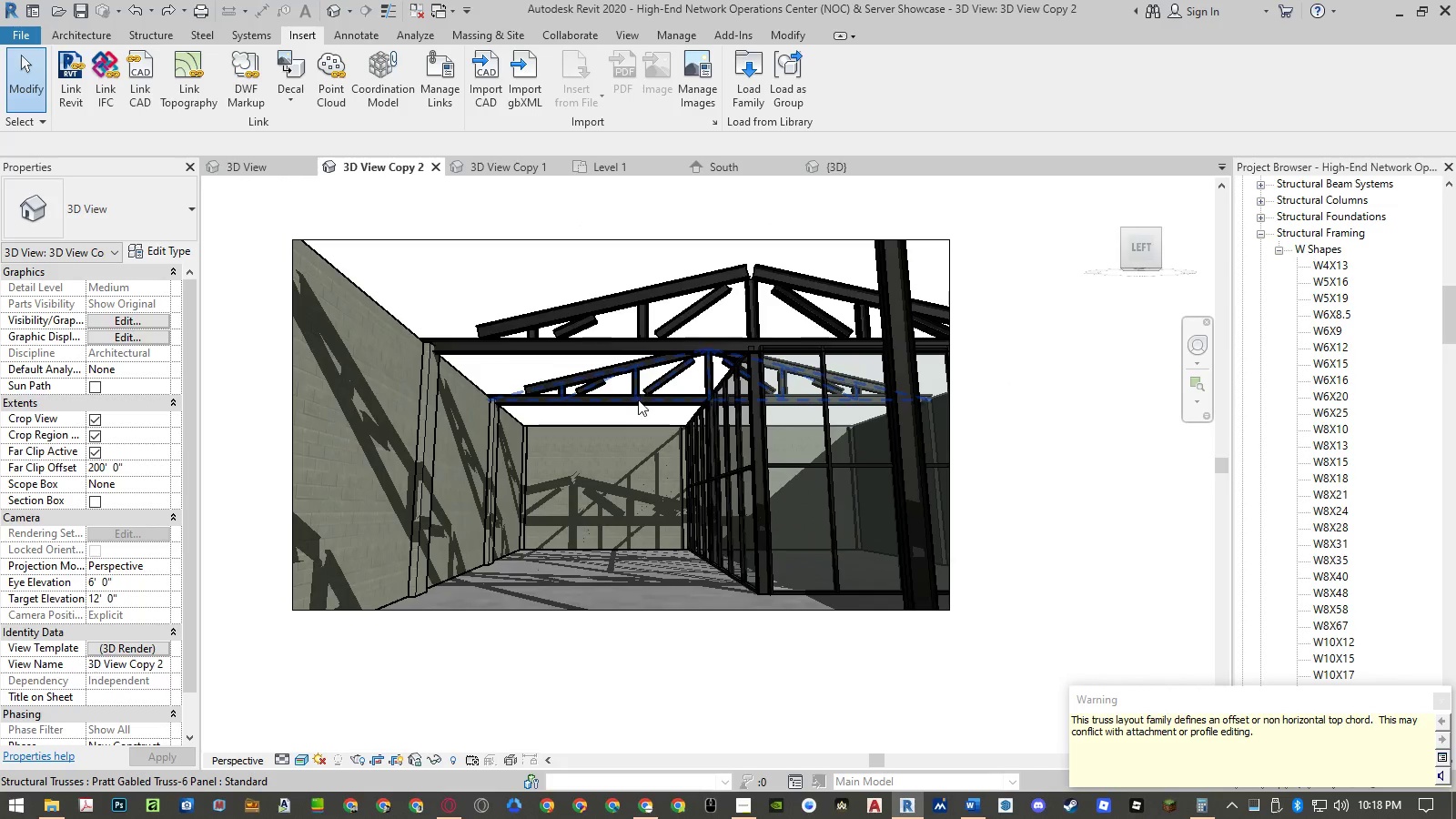 
left_click([637, 403])
 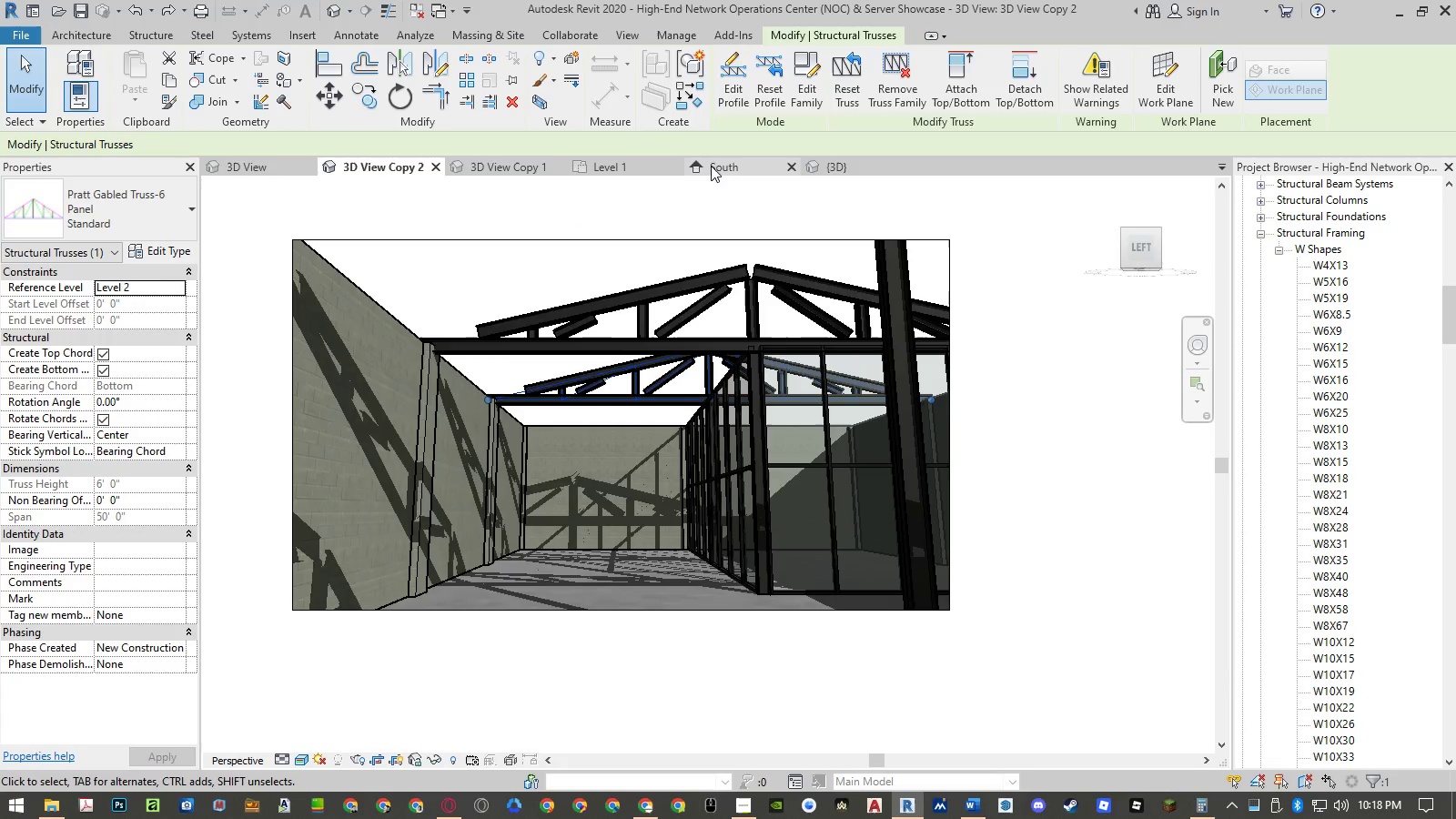 
left_click([608, 166])
 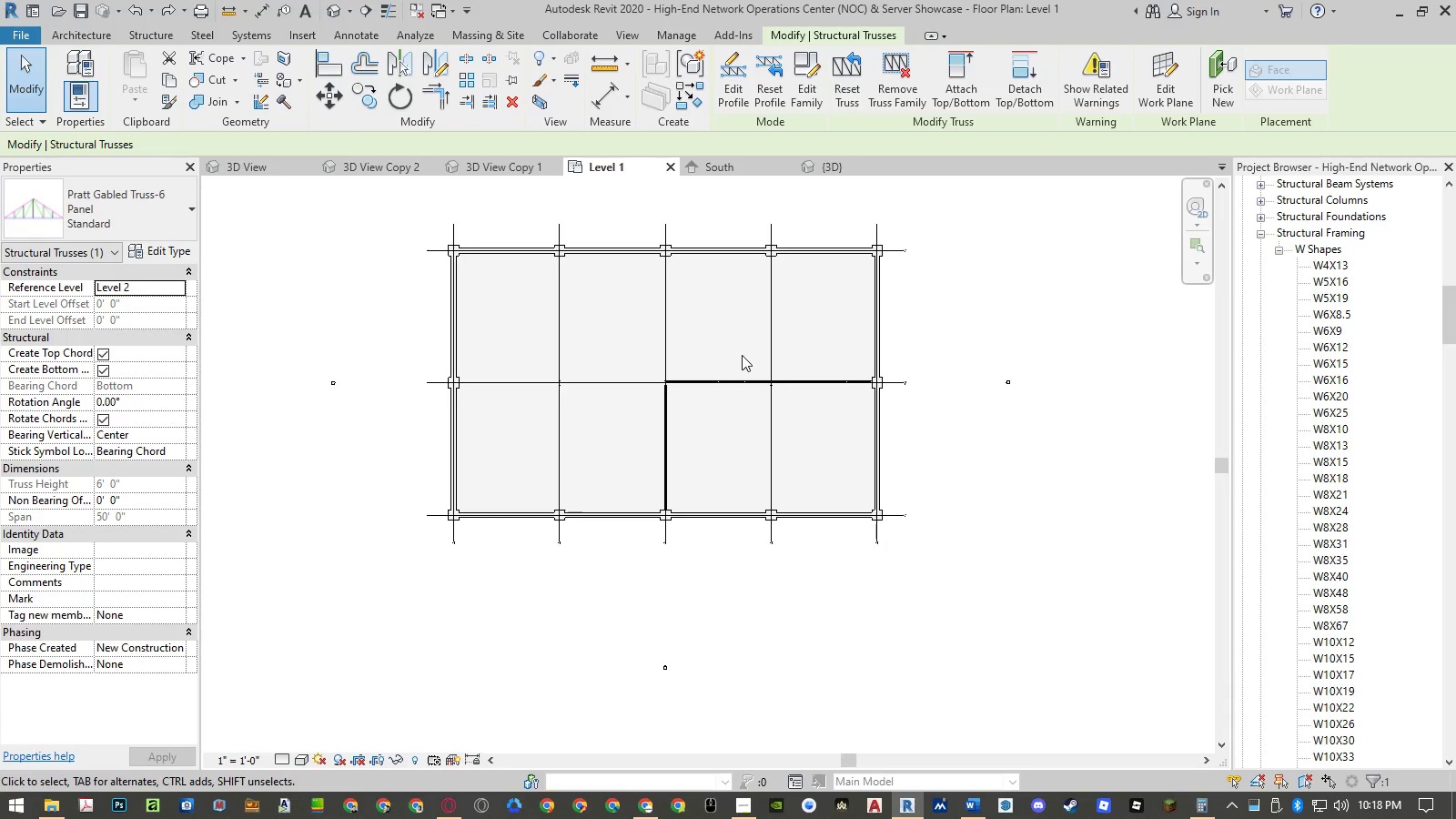 
key(O)
 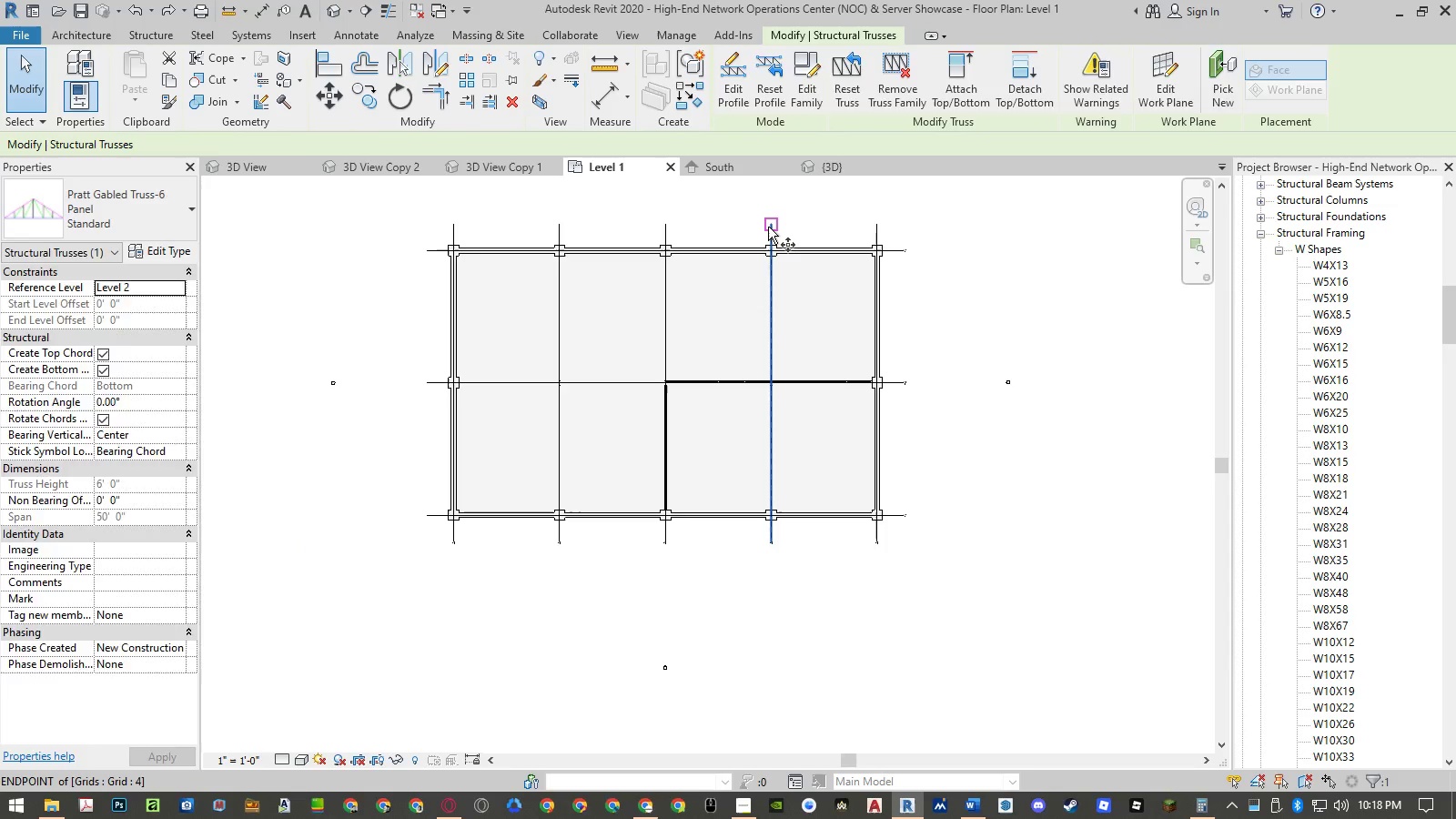 
left_click([768, 227])
 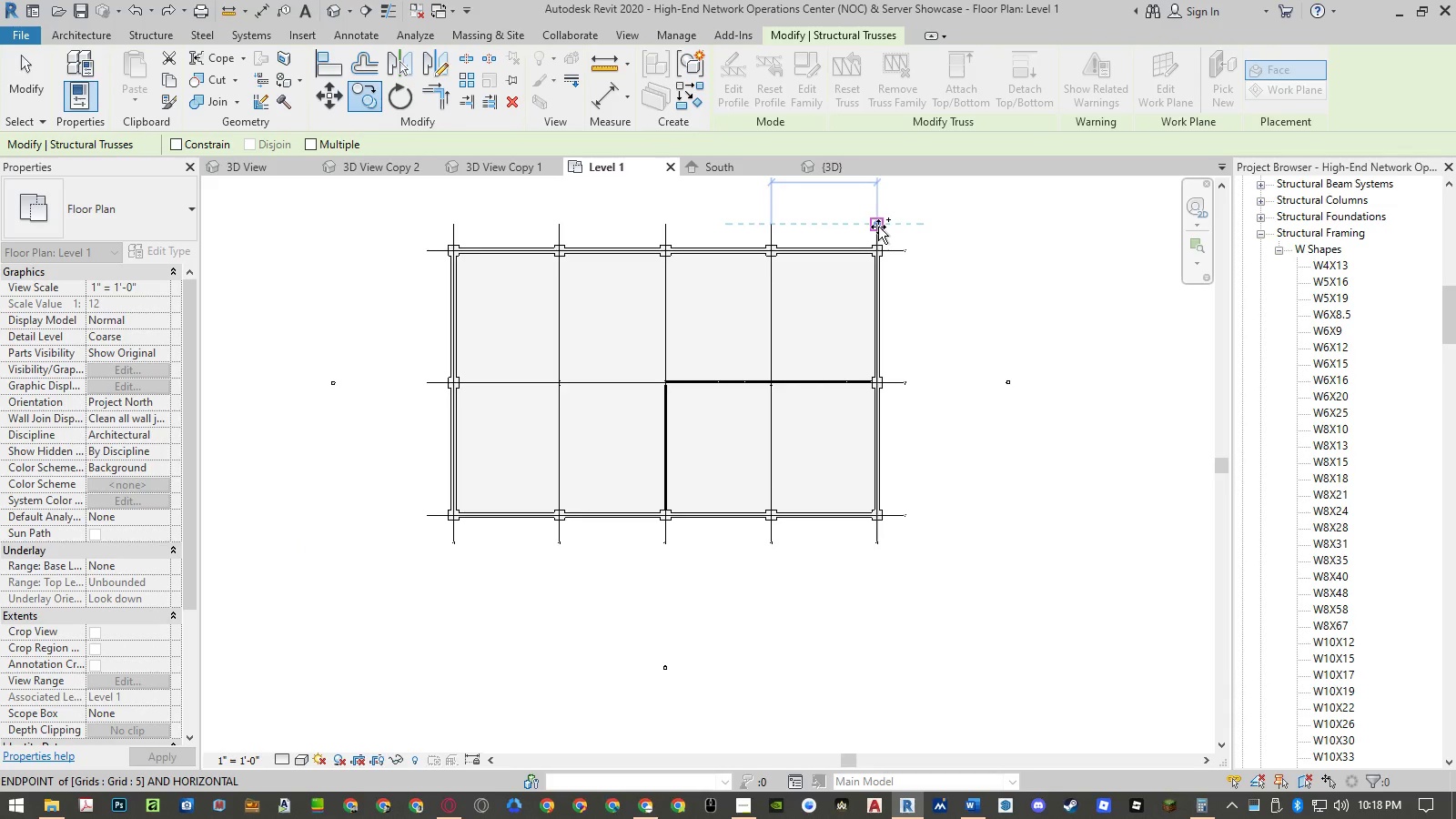 
left_click([878, 227])
 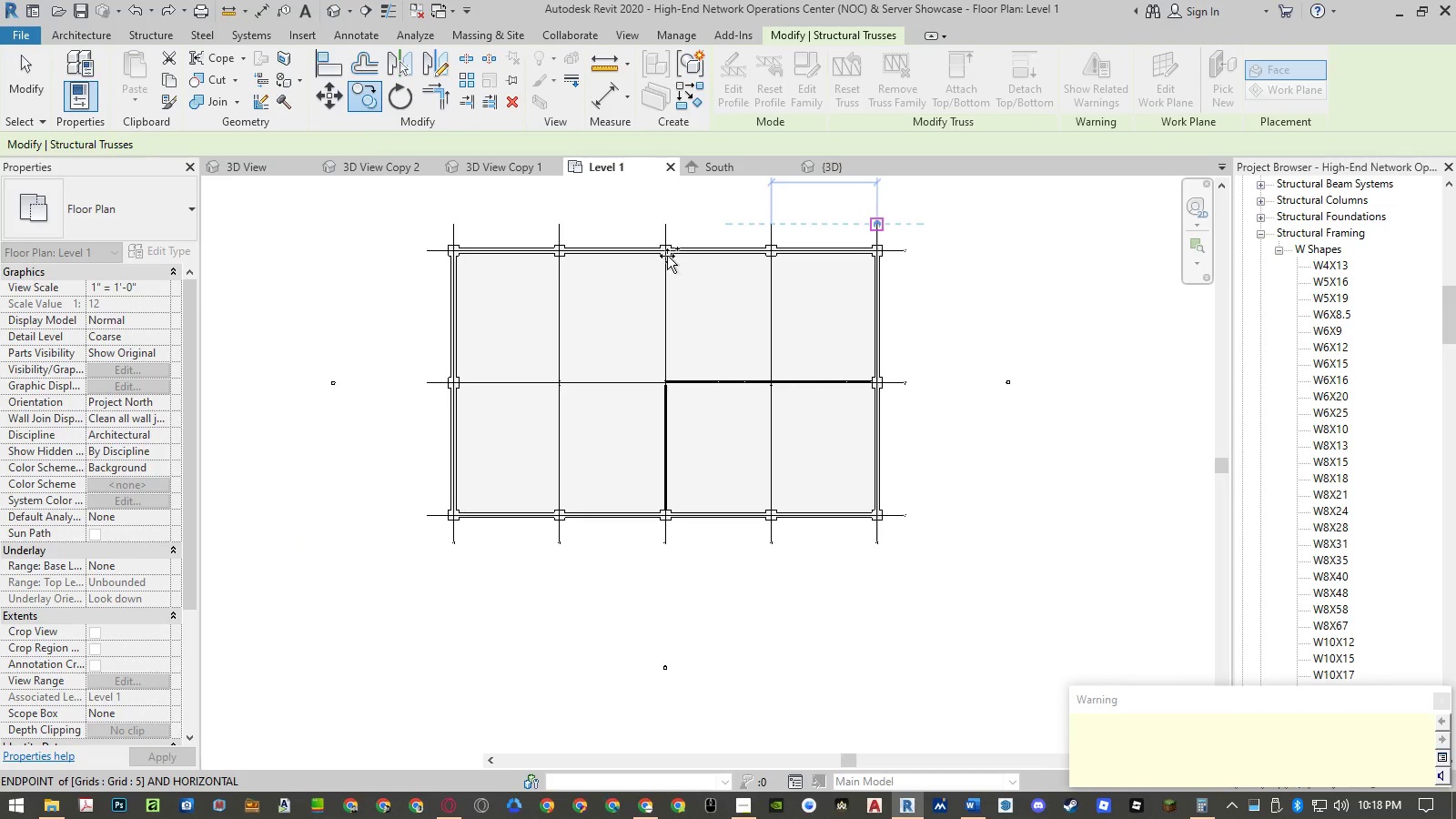 
key(Escape)
 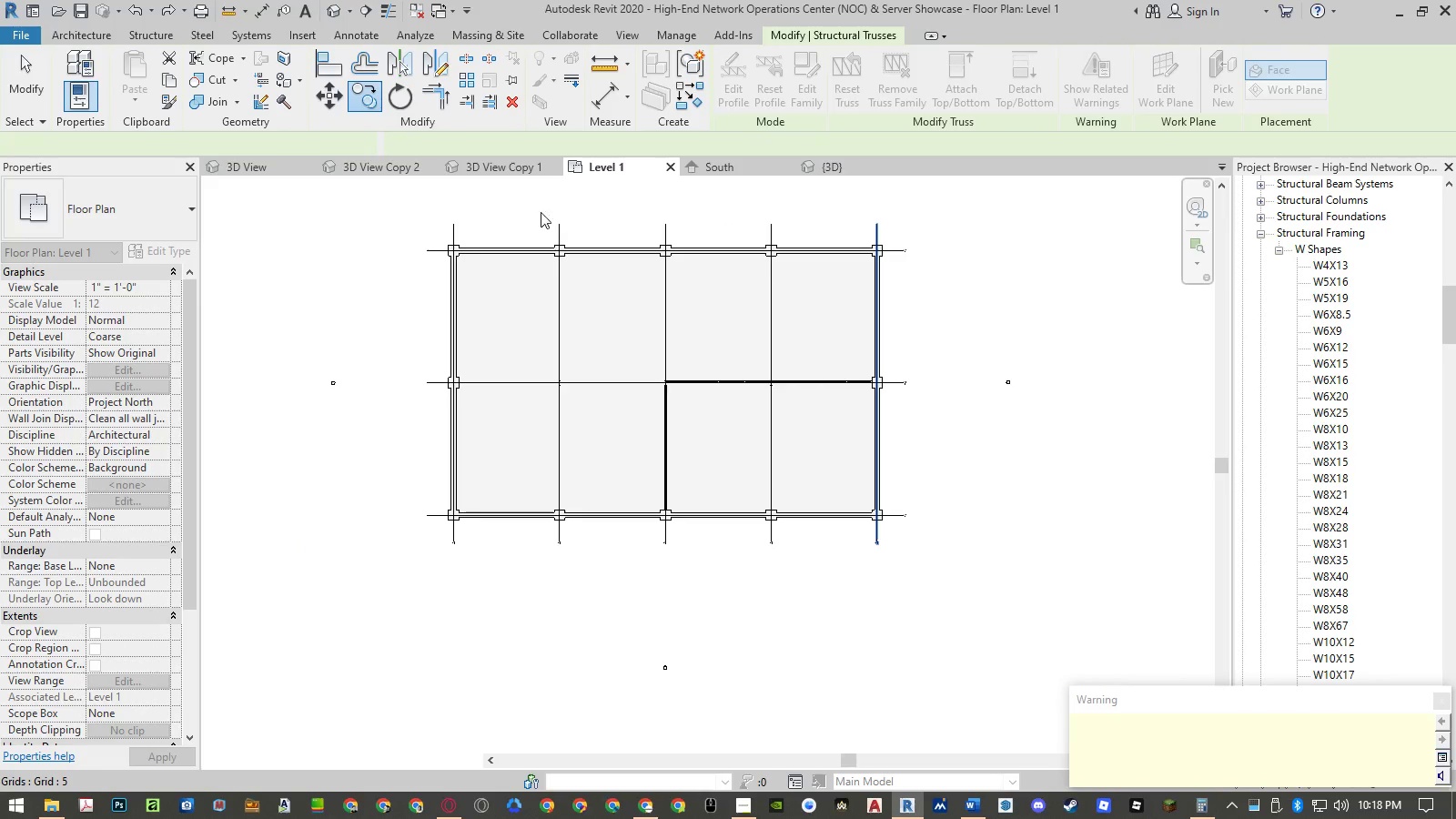 
key(Escape)
 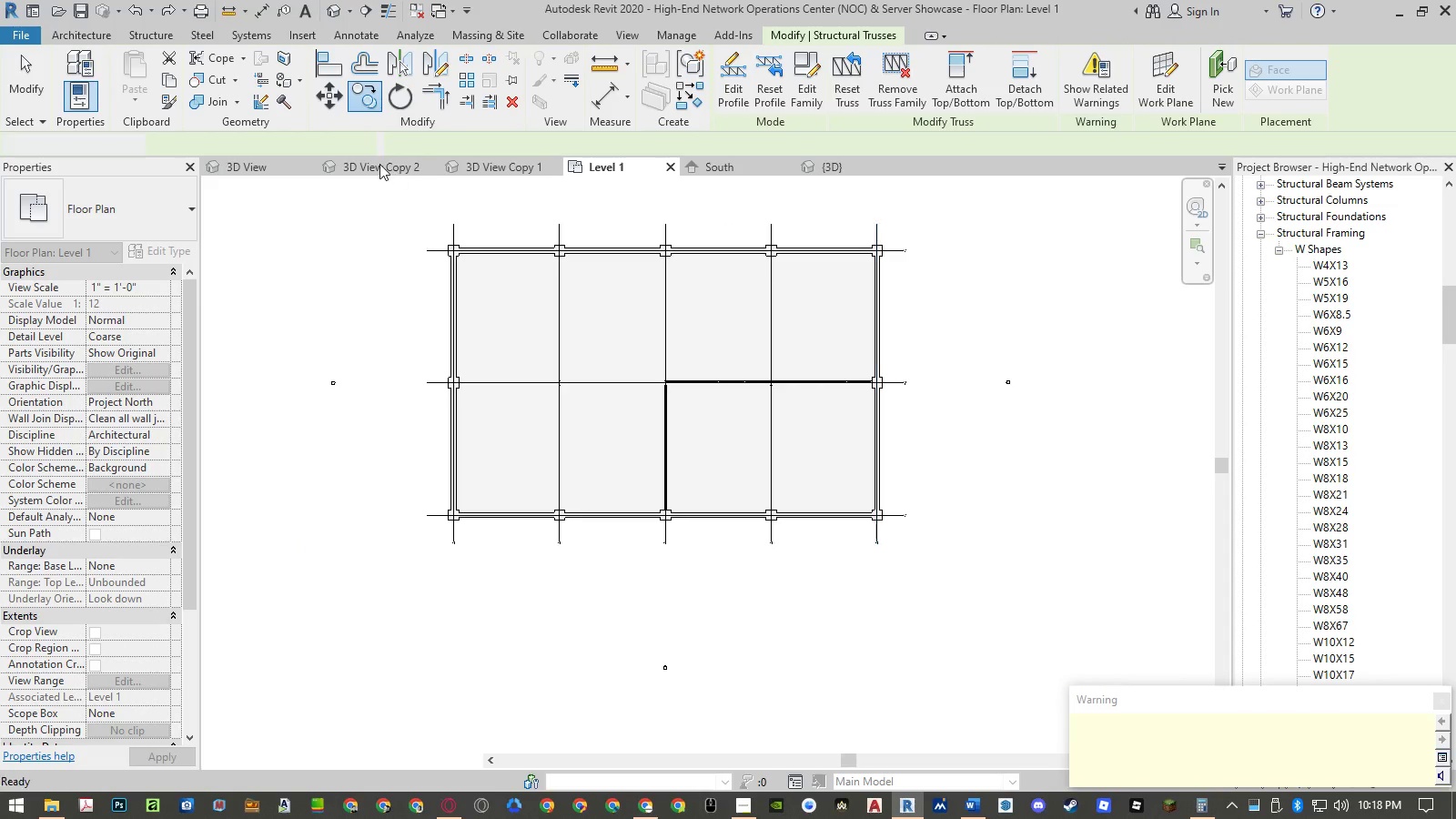 
left_click([379, 164])
 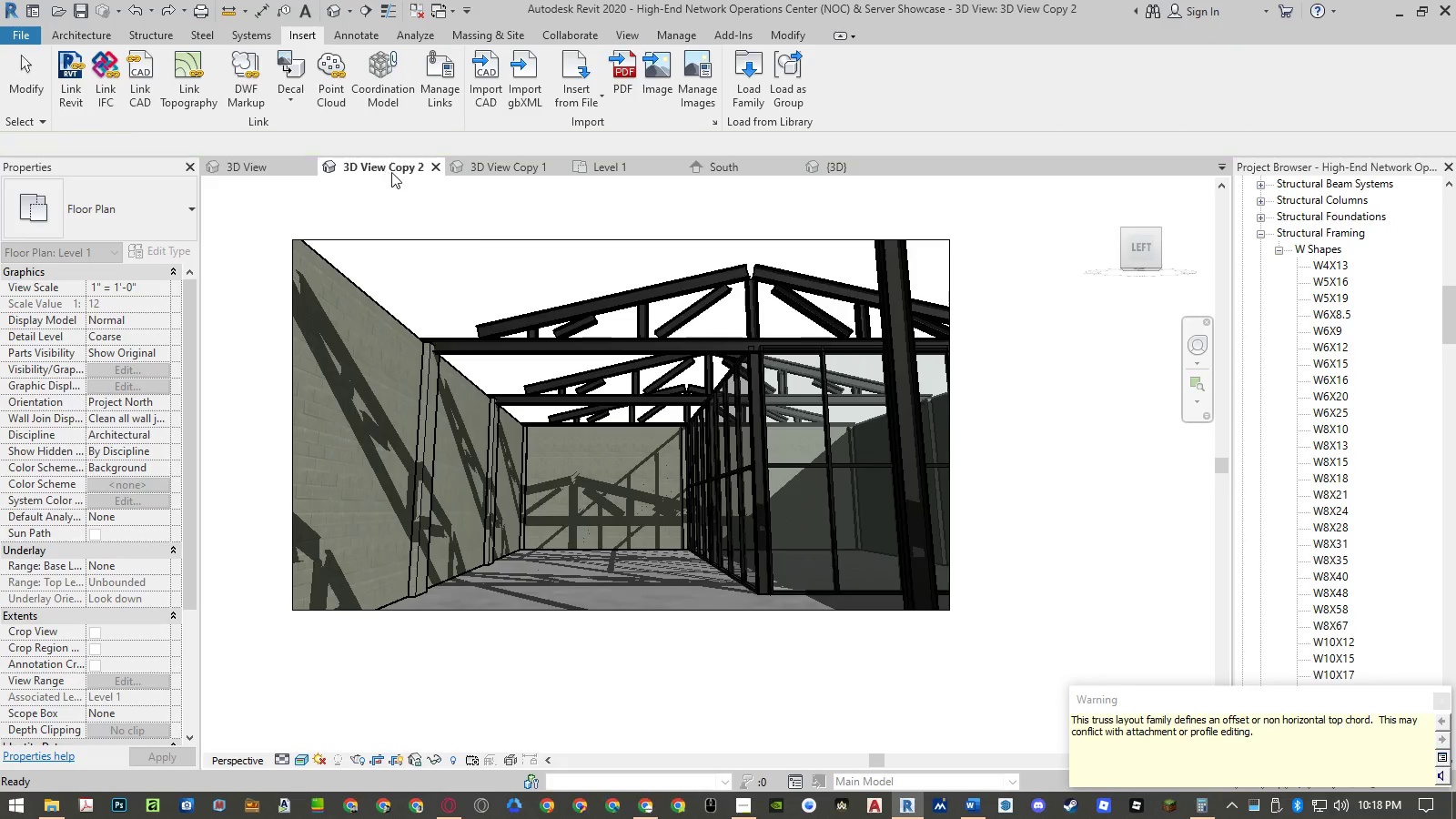 
mouse_move([528, 237])
 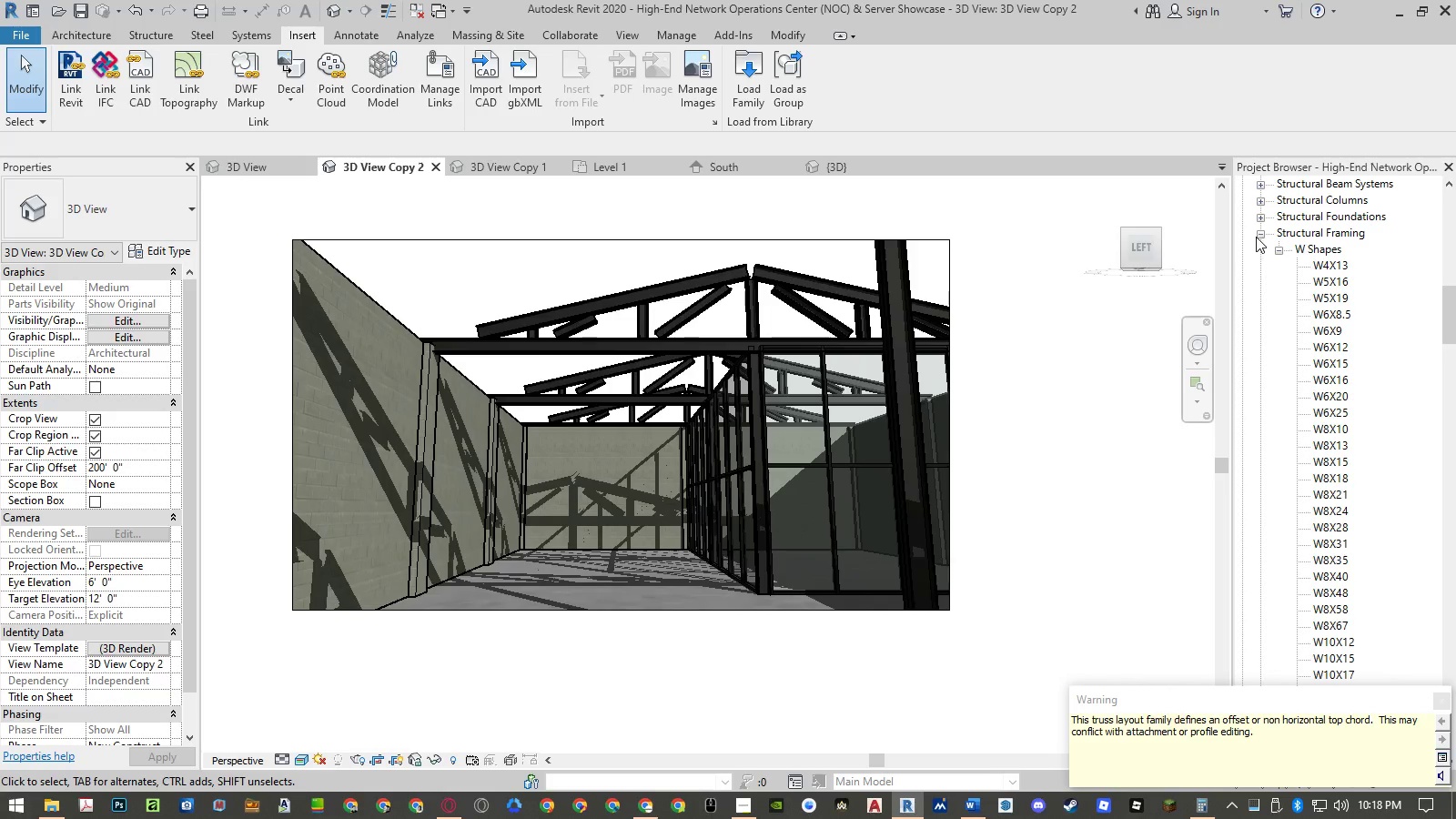 
left_click([1259, 235])
 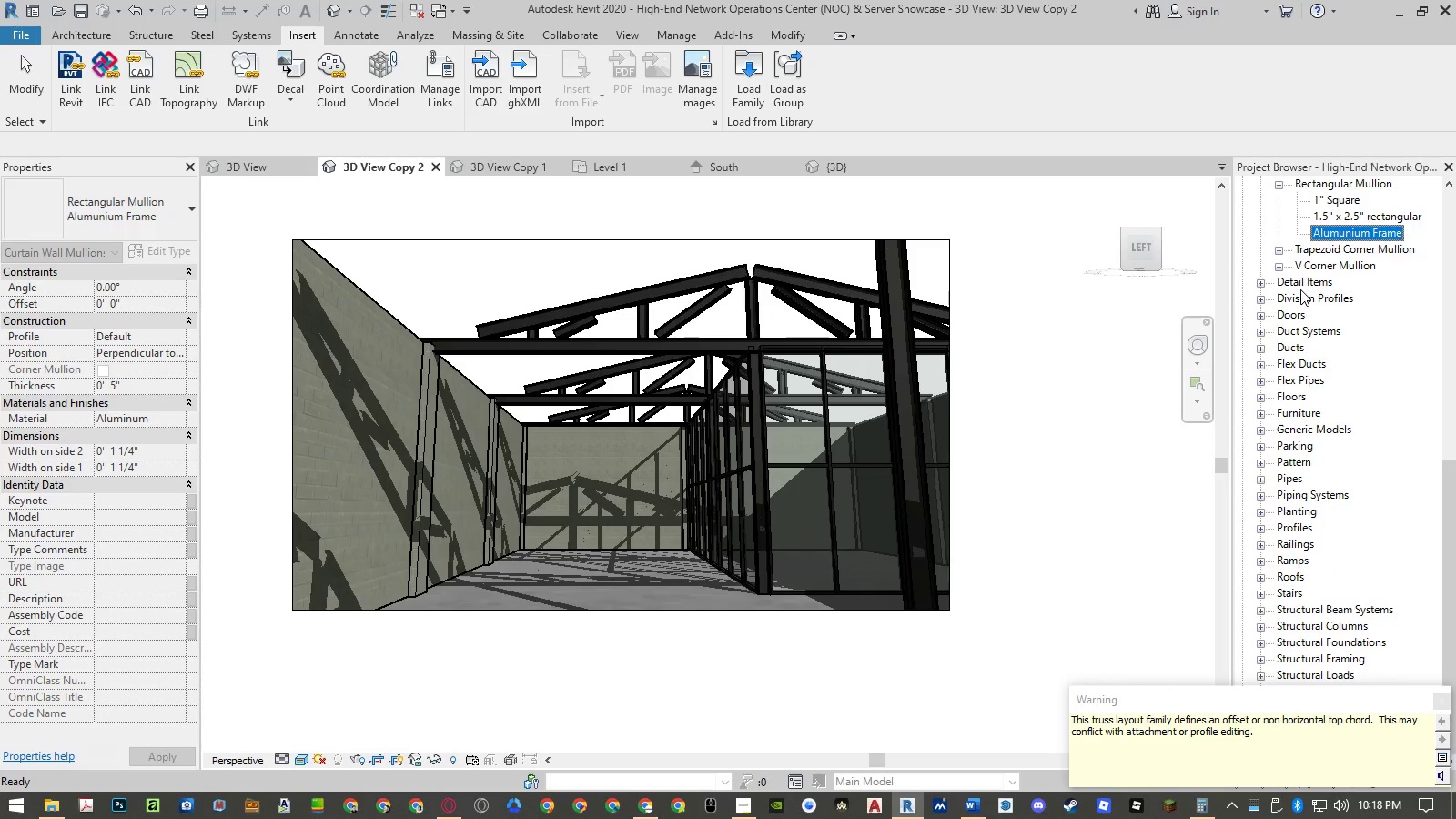 
left_click([1284, 373])
 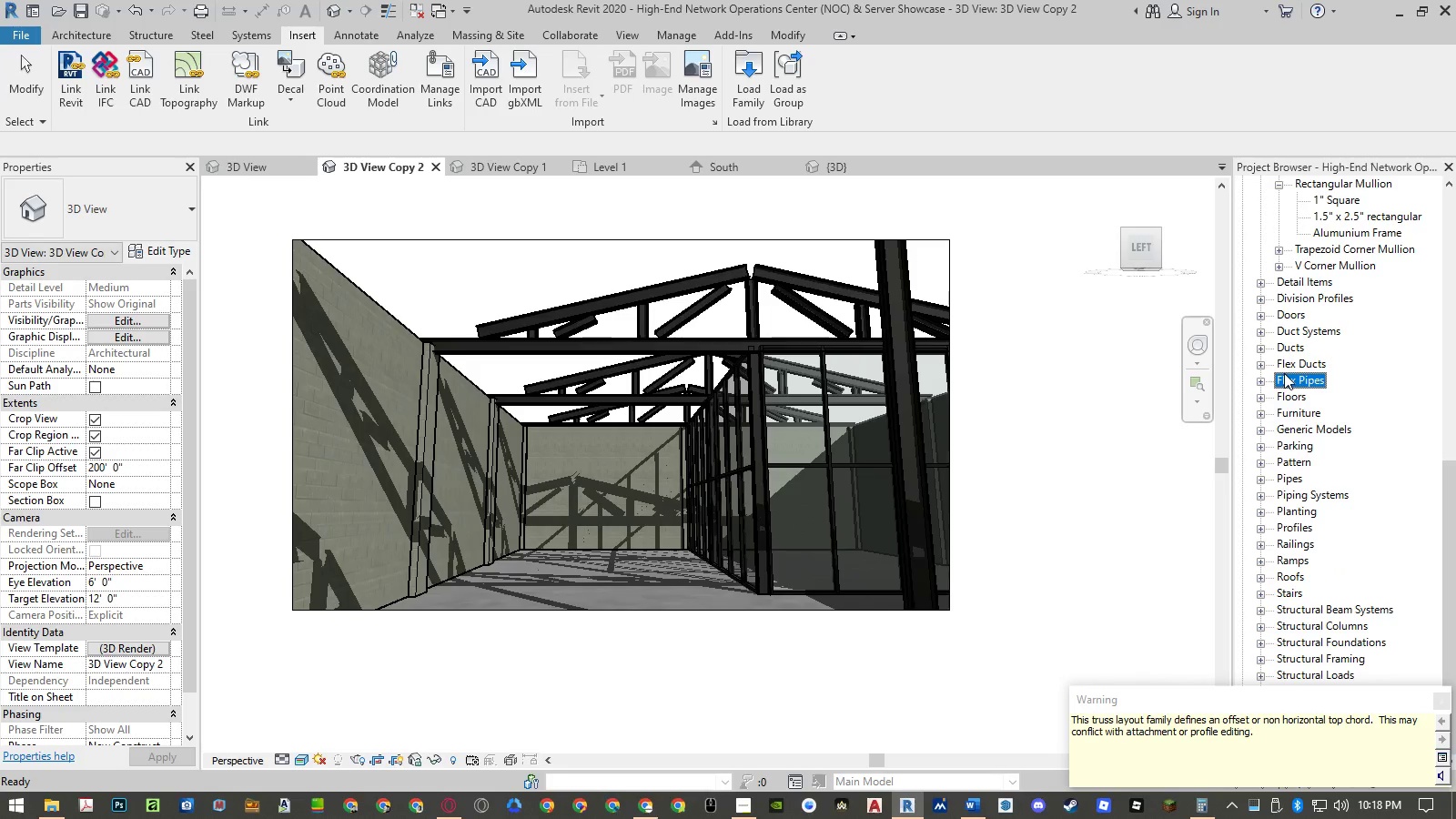 
key(ArrowLeft)
 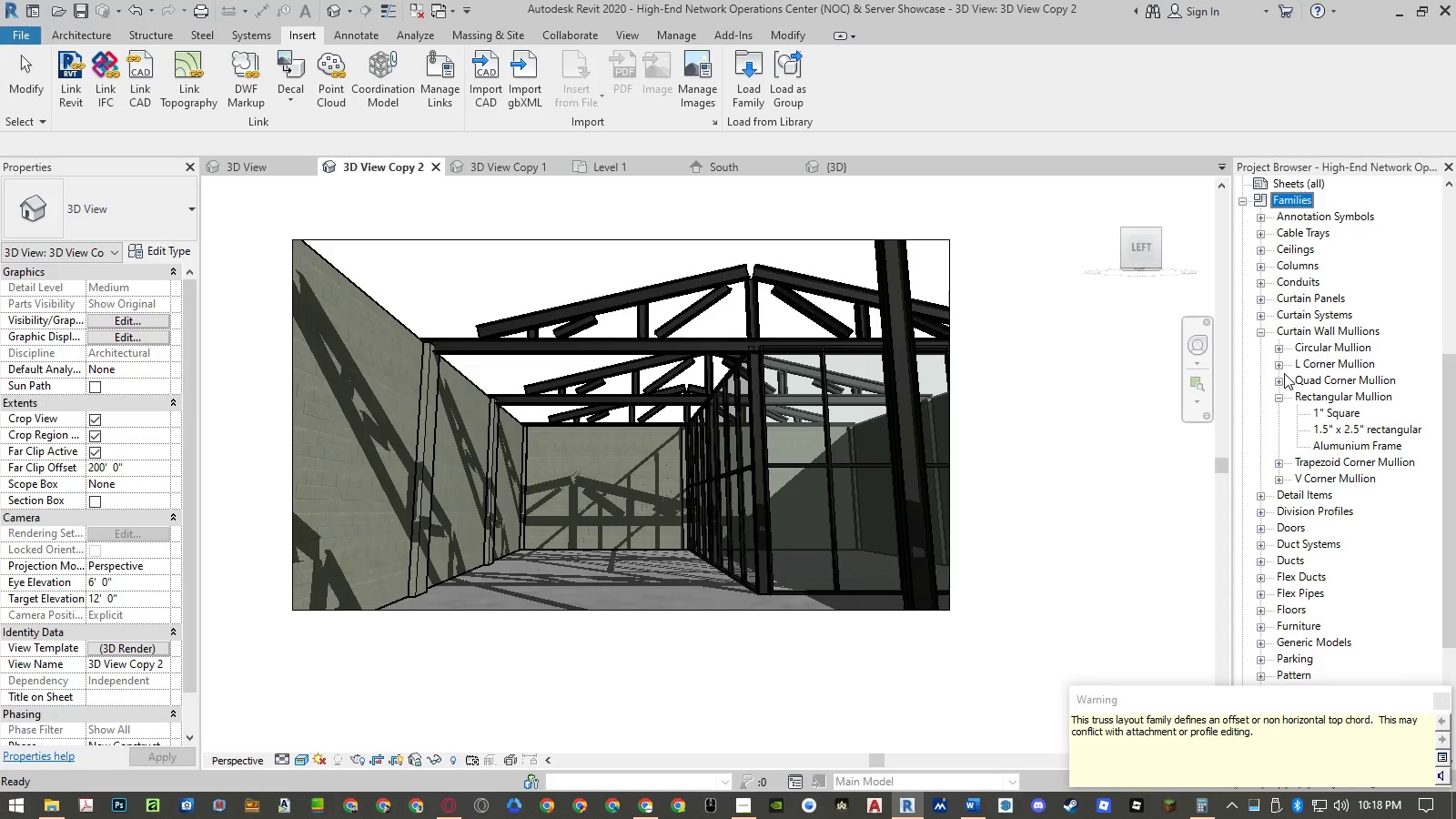 
key(ArrowLeft)
 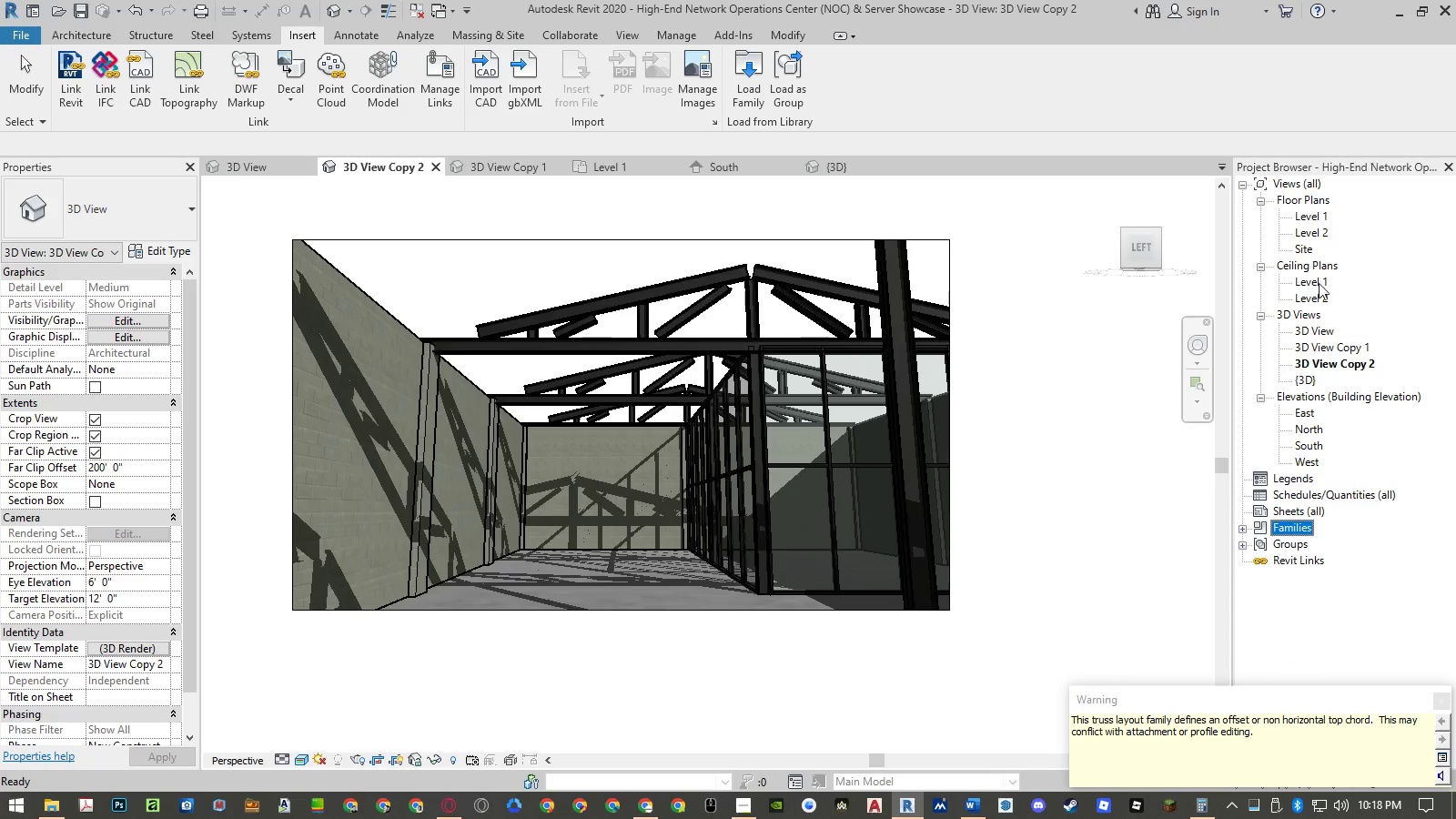 
left_click([1316, 235])
 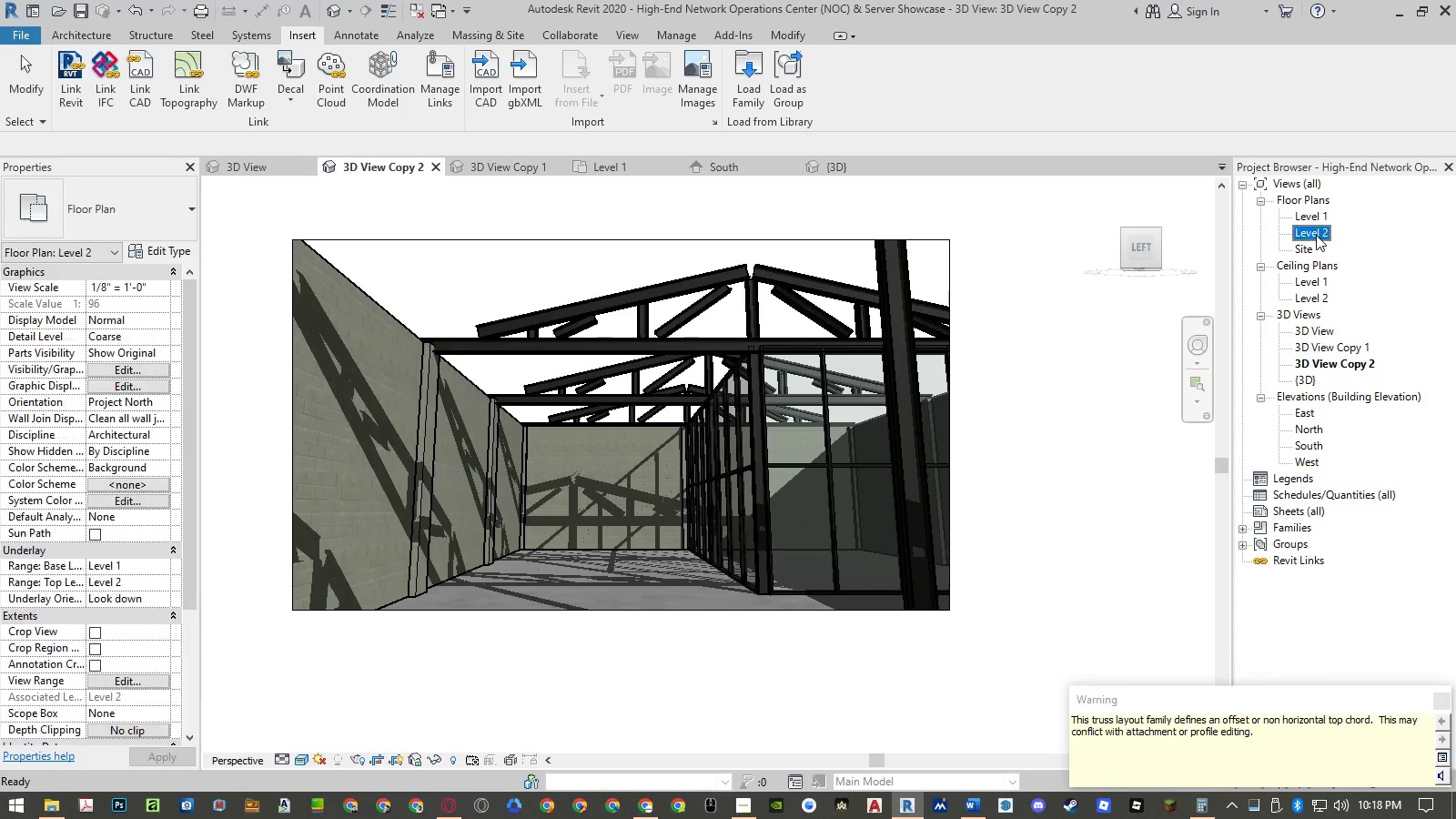 
left_click_drag(start_coordinate=[1316, 235], to_coordinate=[951, 359])
 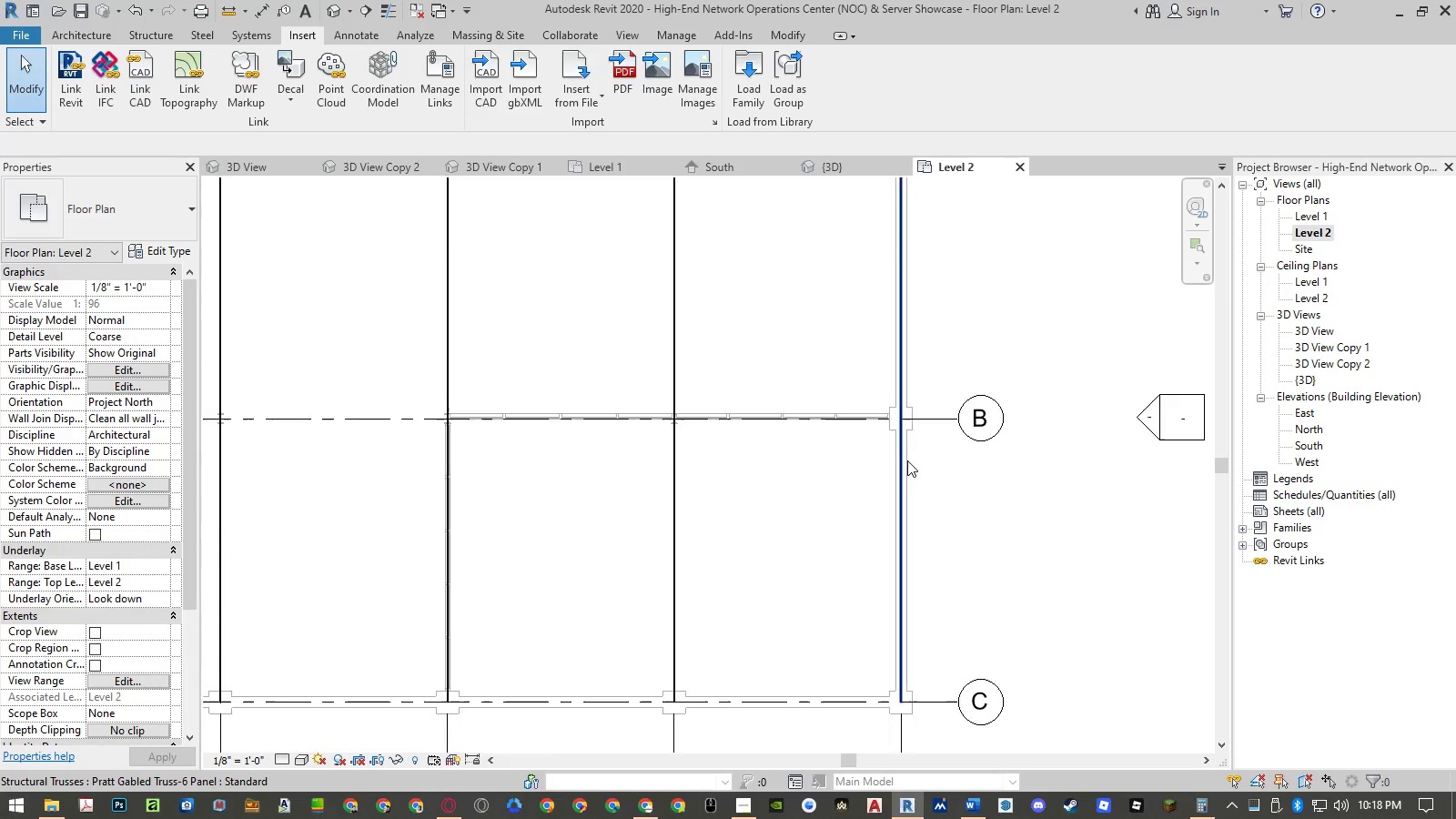 
left_click([951, 359])
 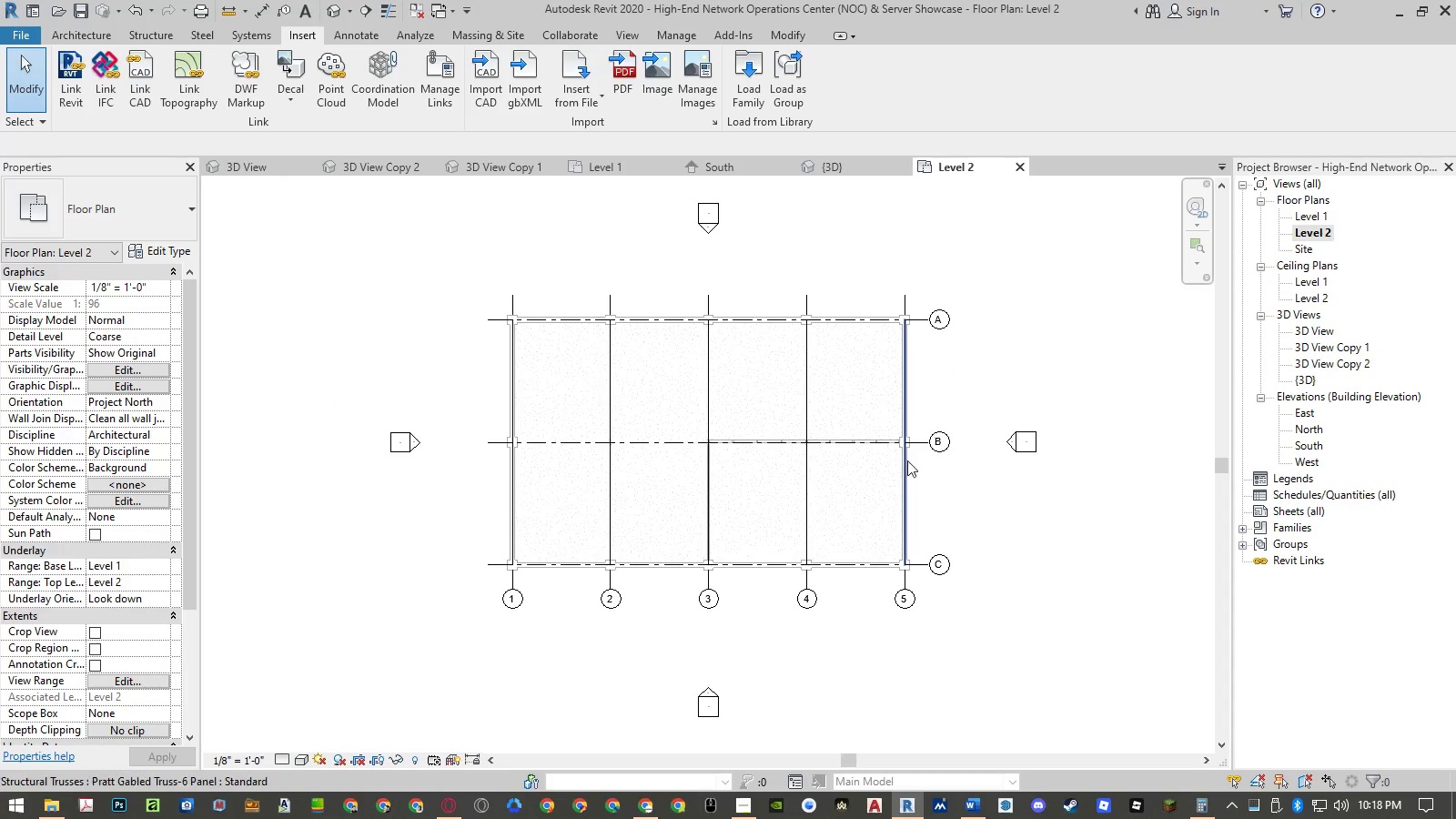 
scroll: coordinate [907, 459], scroll_direction: up, amount: 11.0
 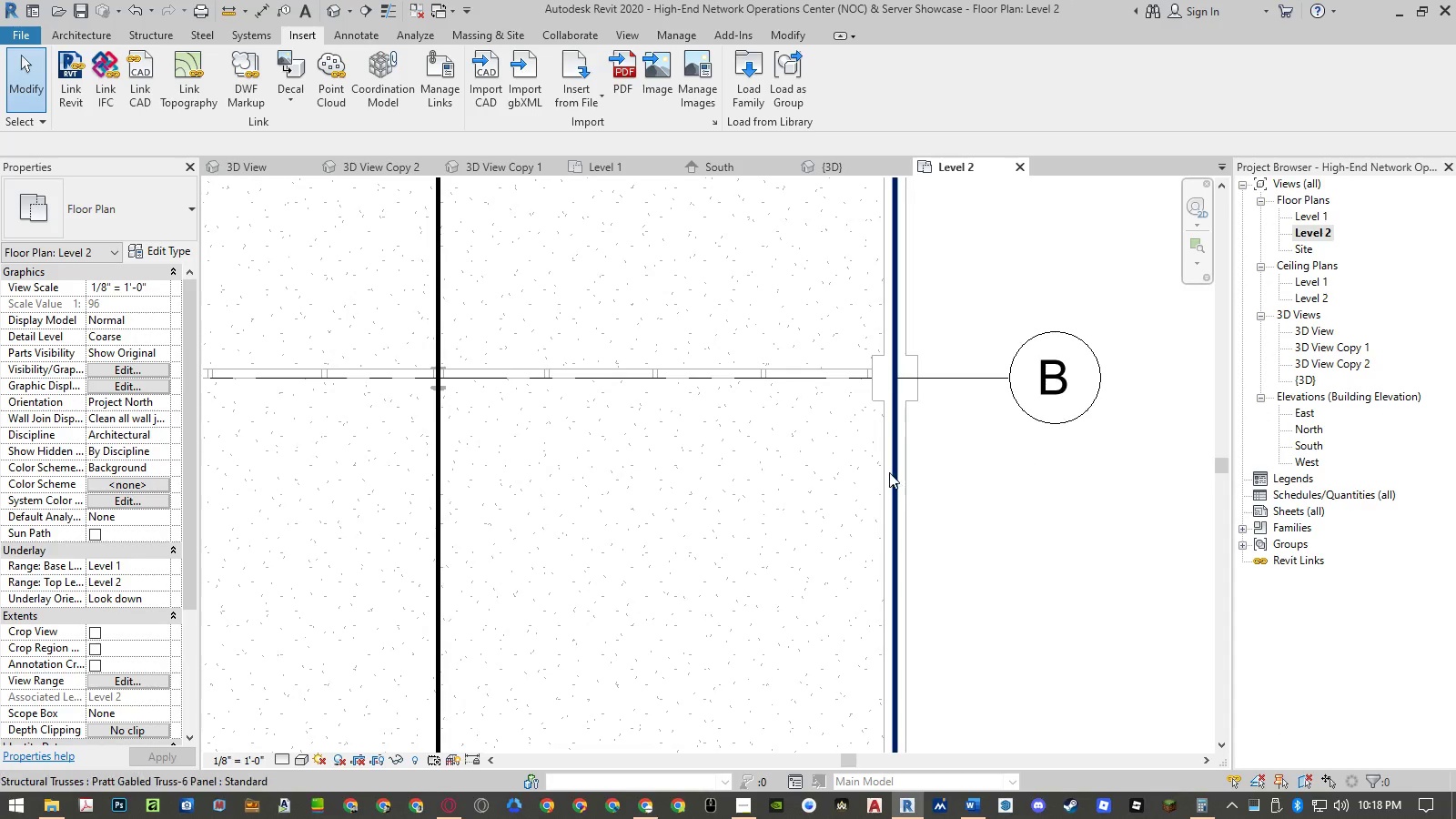 
left_click([891, 472])
 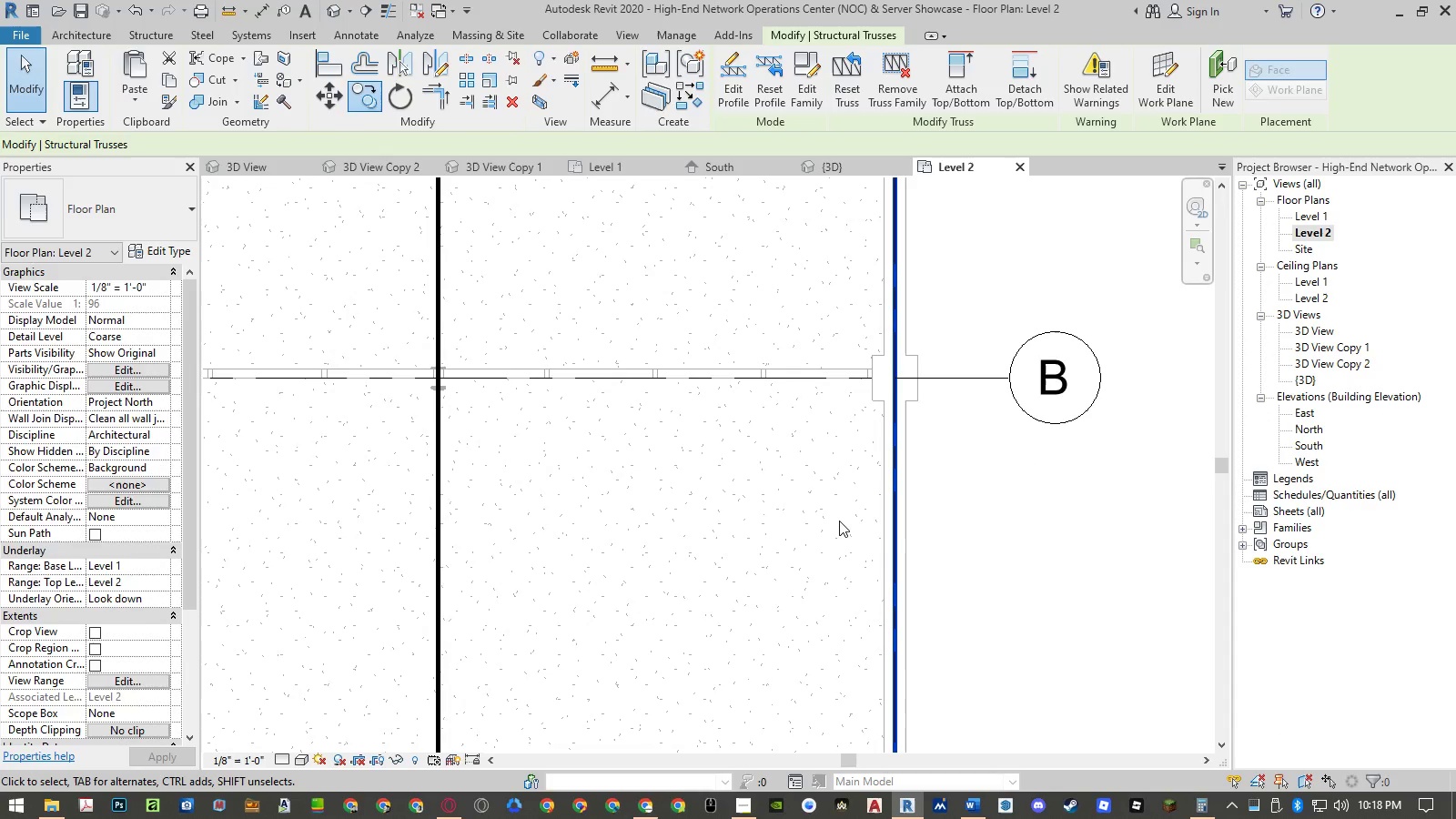 
scroll: coordinate [839, 521], scroll_direction: down, amount: 6.0
 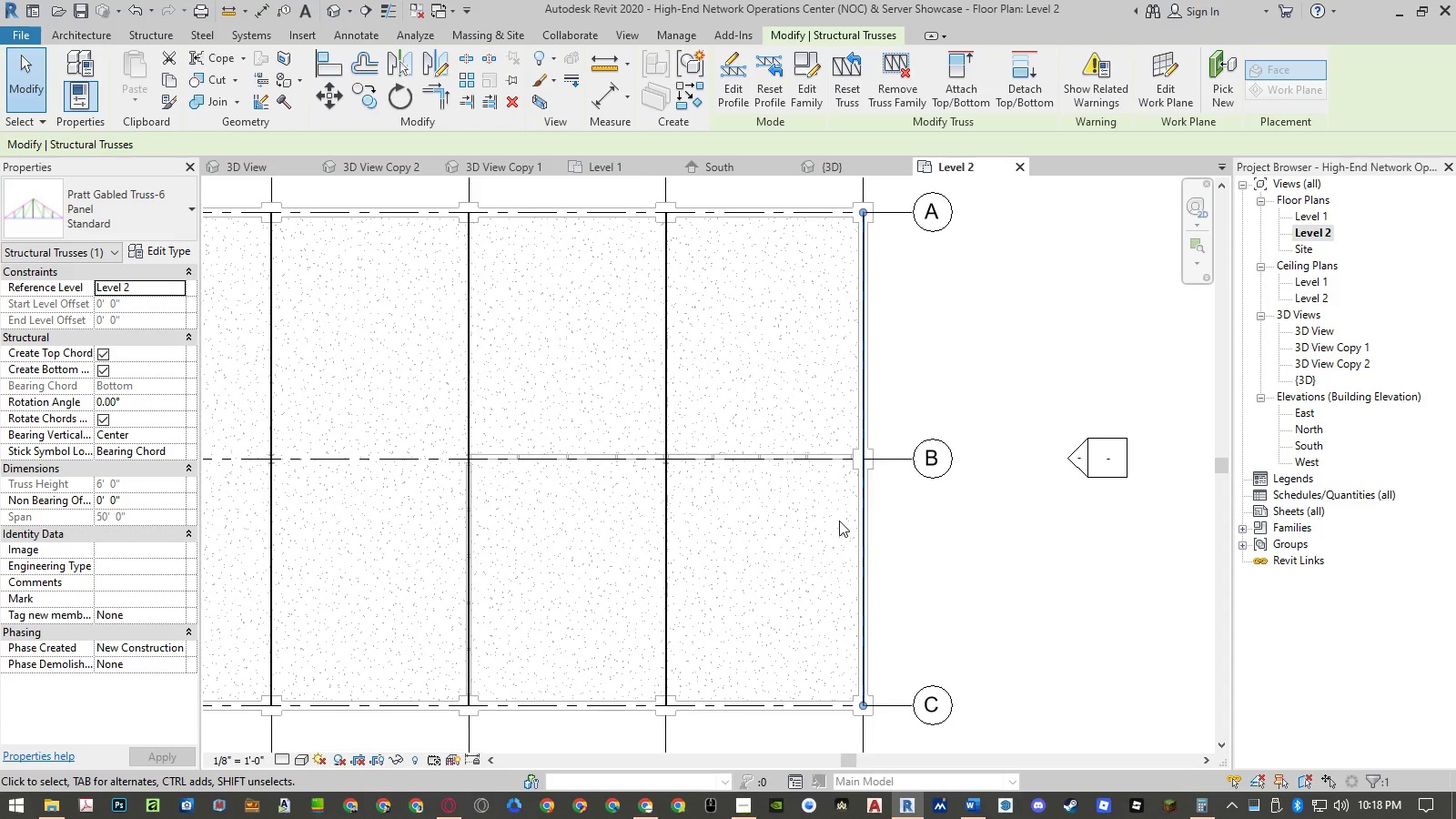 
scroll: coordinate [839, 521], scroll_direction: up, amount: 2.0
 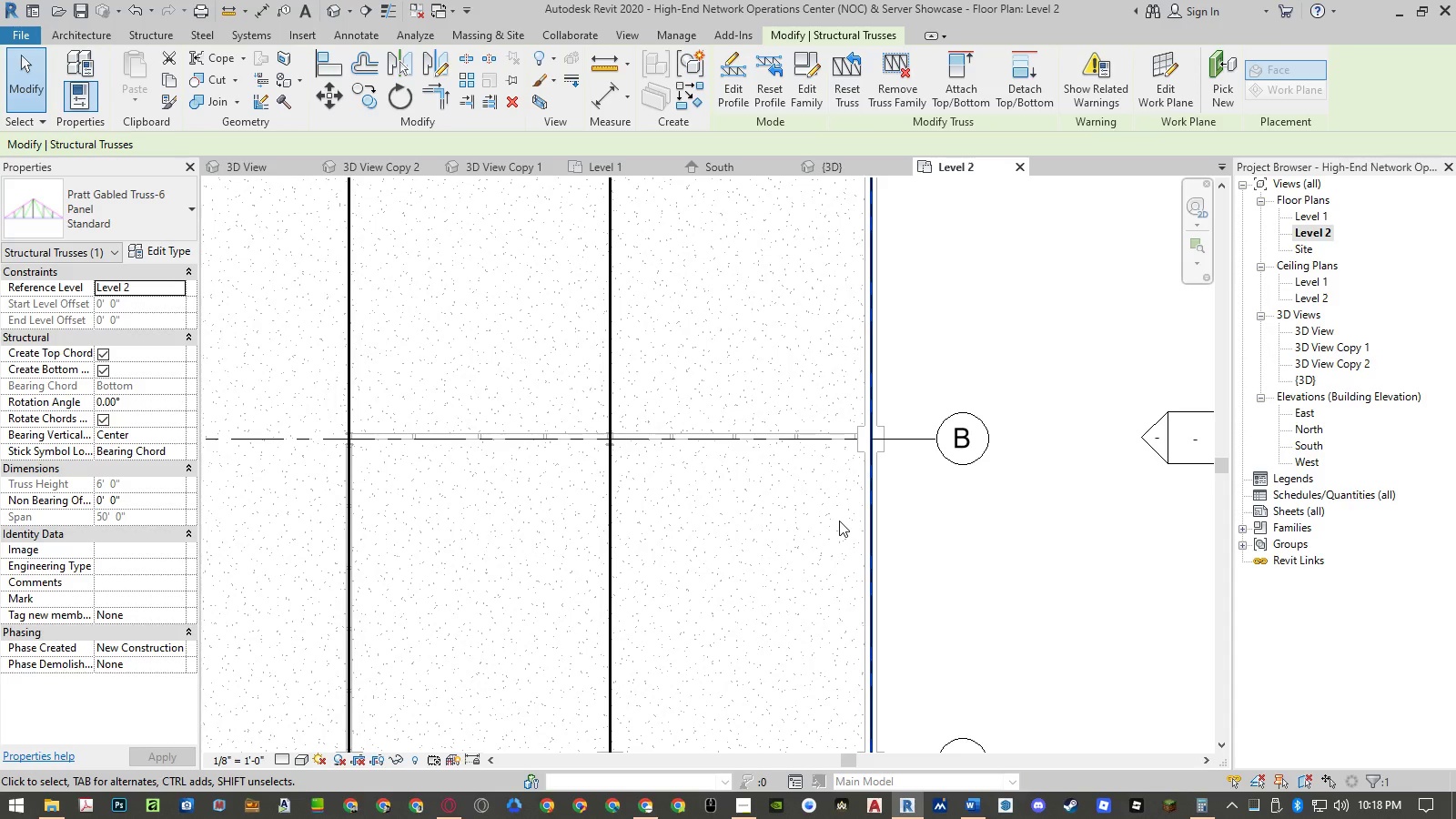 
type(al)
 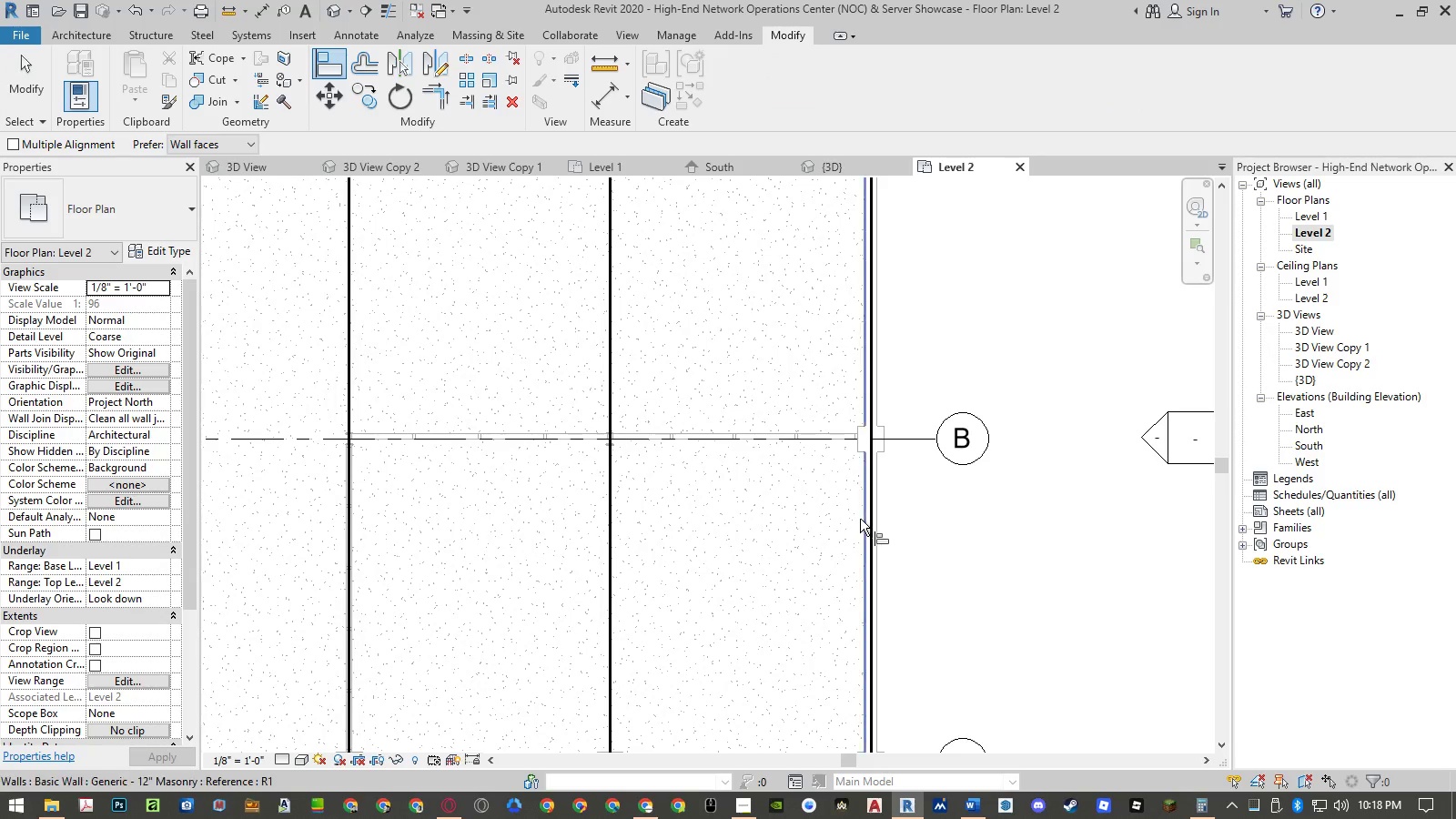 
left_click([861, 519])
 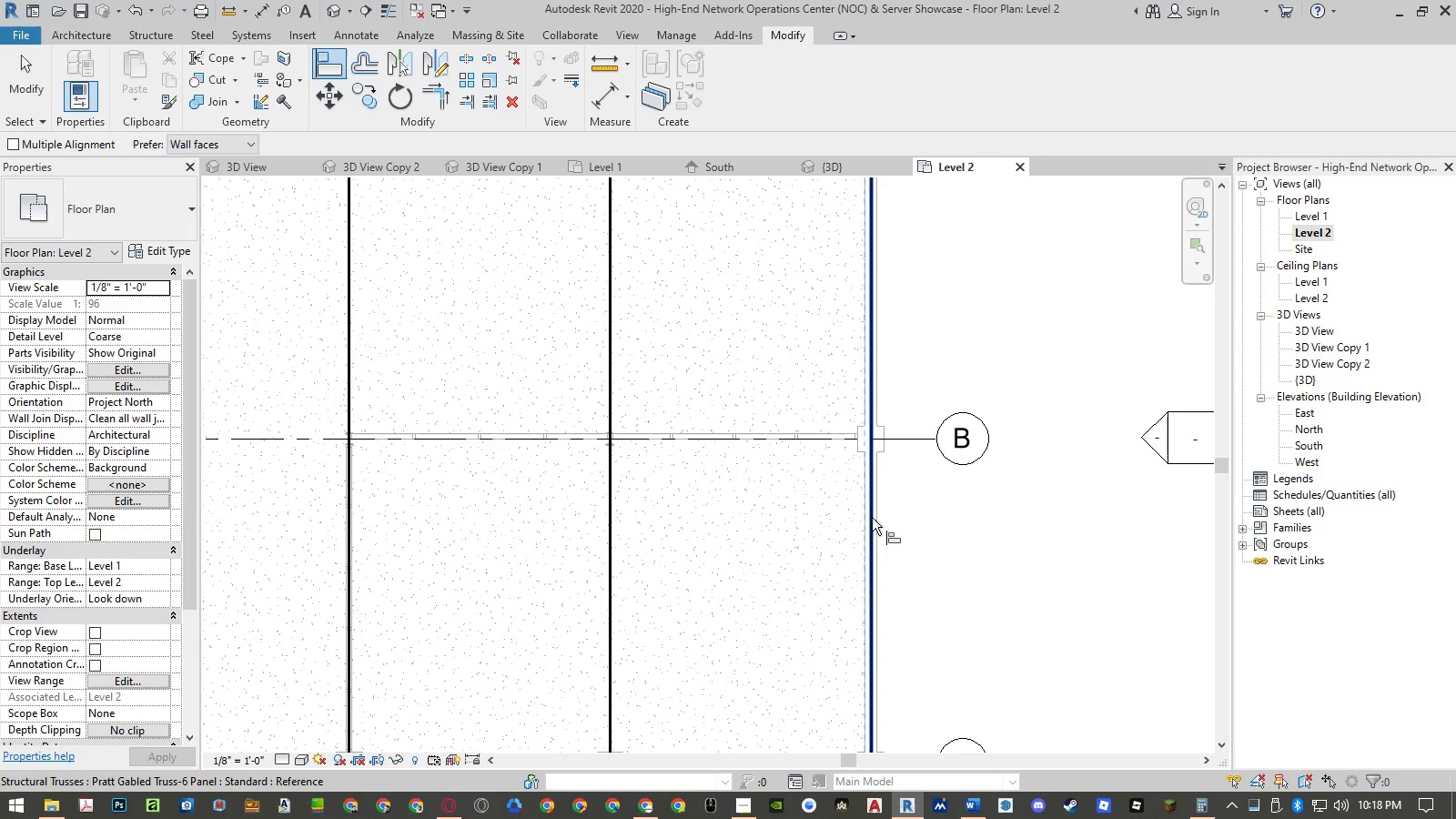 
left_click([872, 518])
 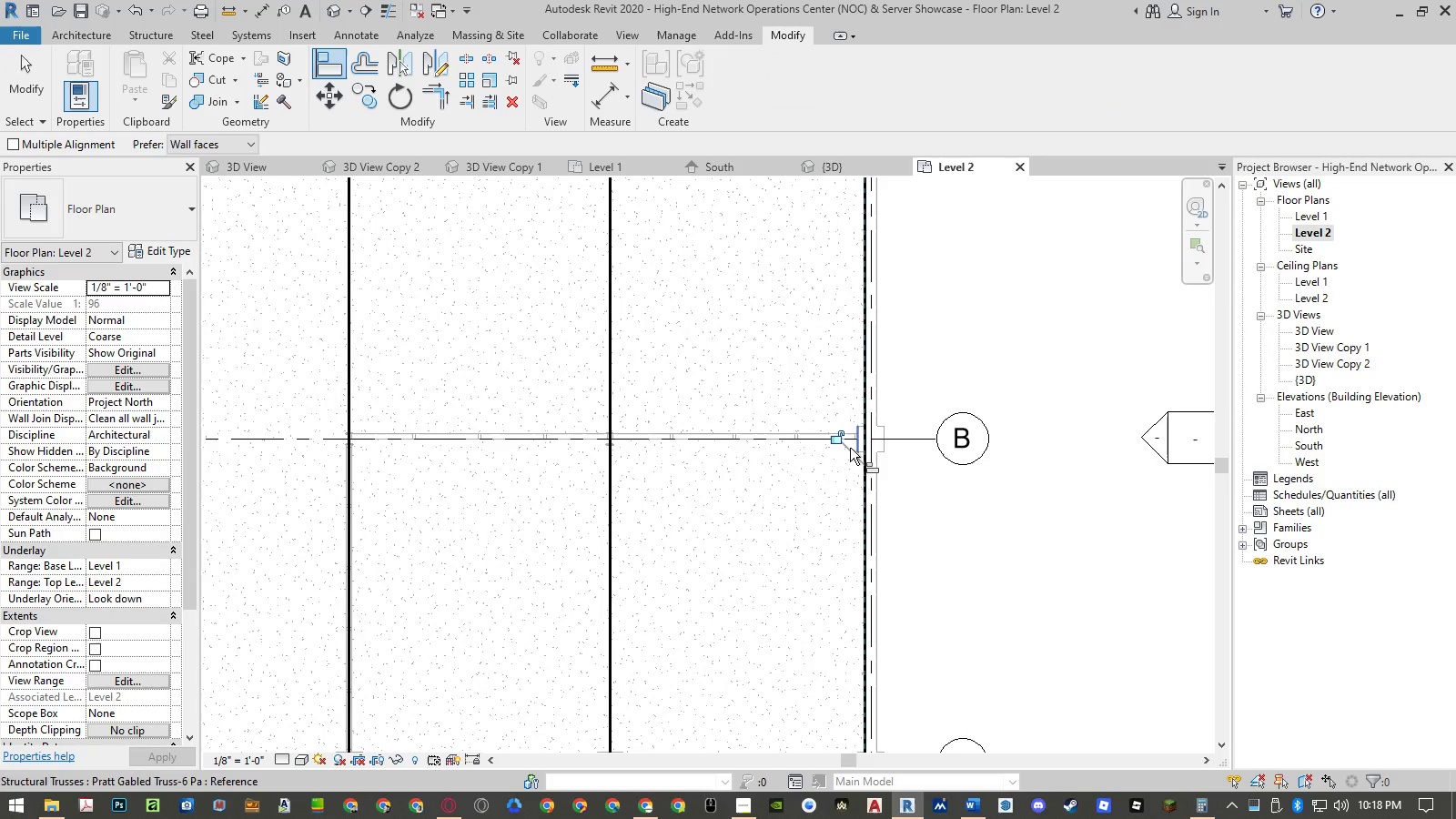 
left_click([839, 440])
 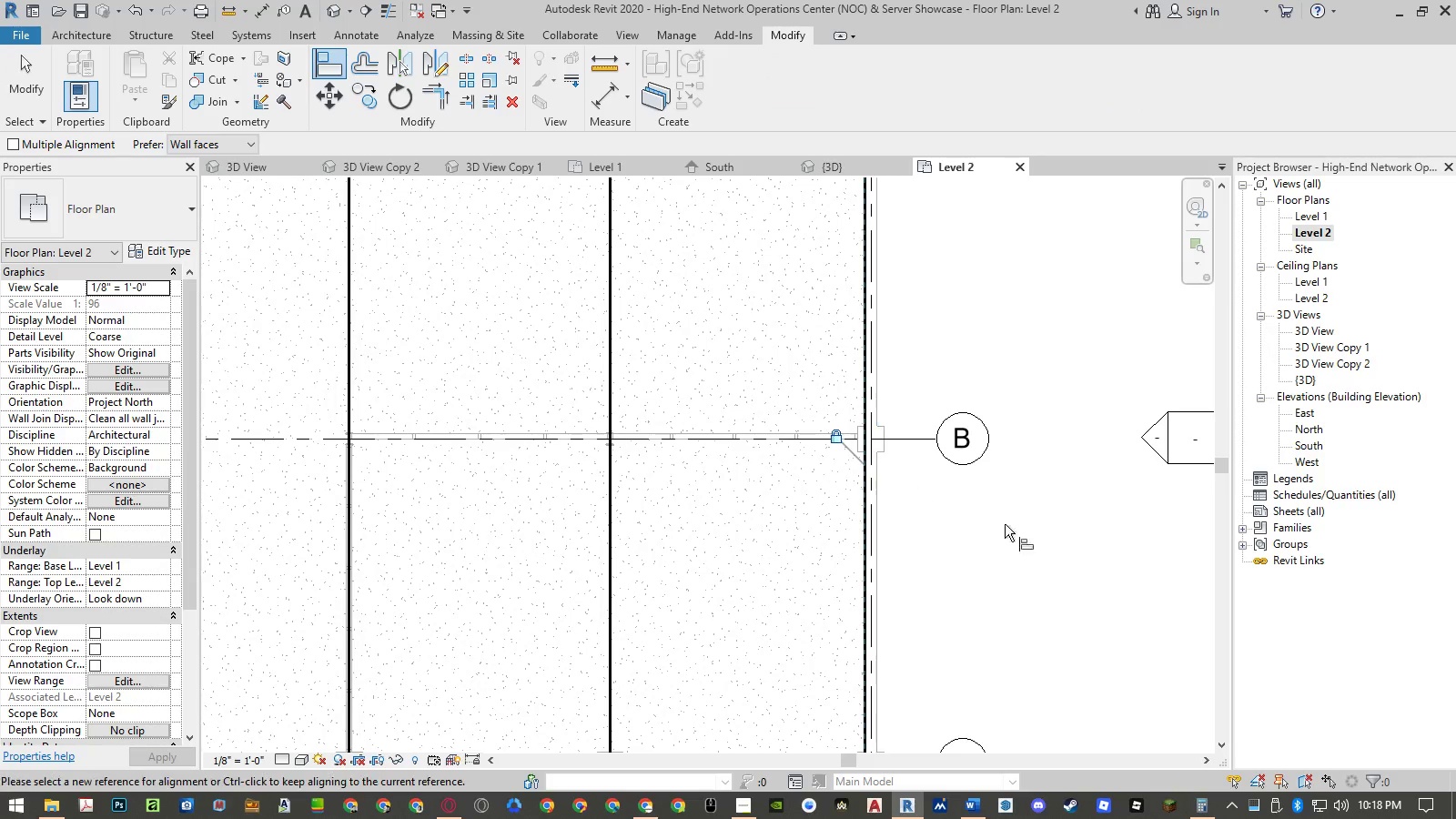 
scroll: coordinate [1018, 531], scroll_direction: down, amount: 10.0
 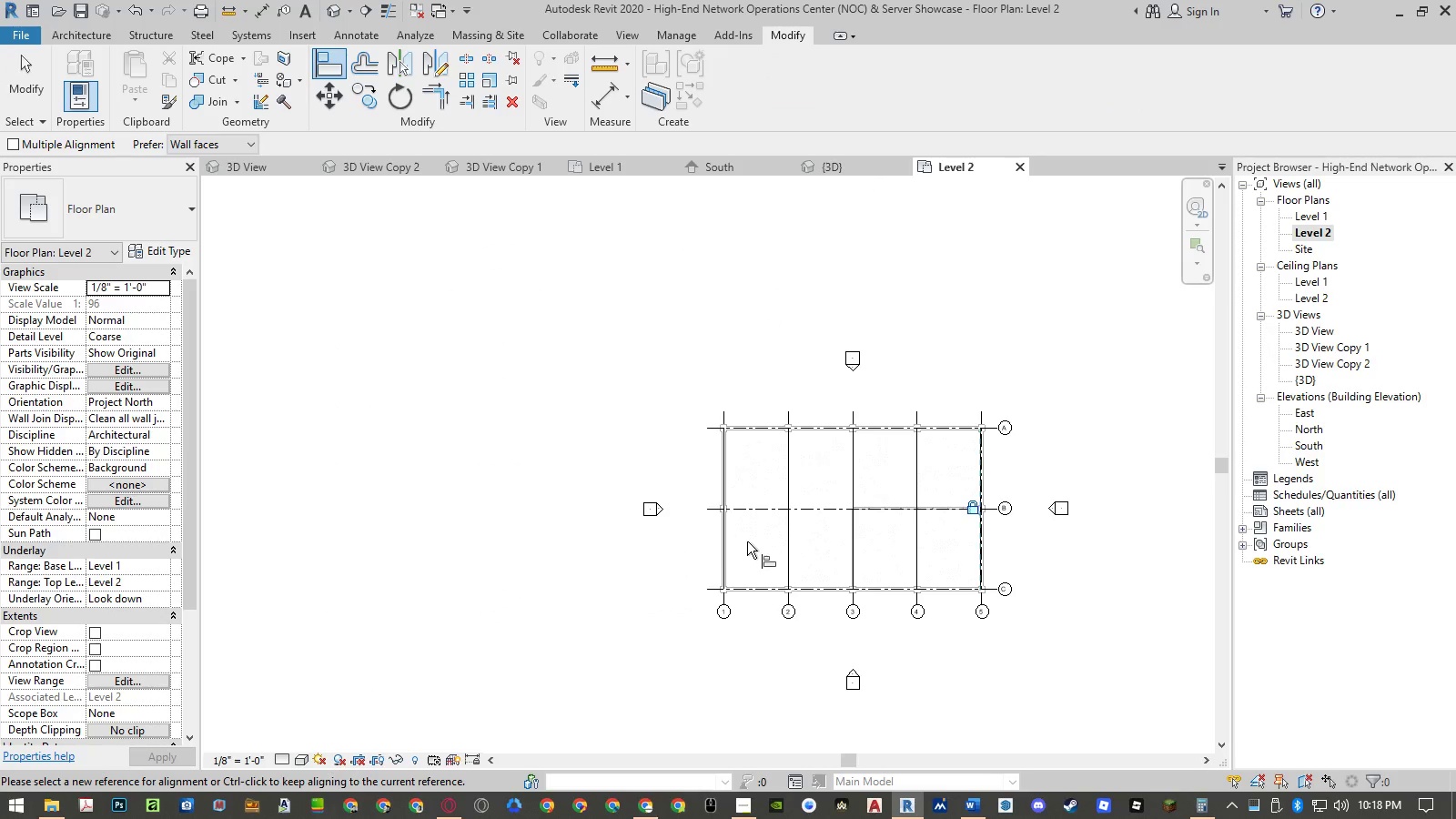 
scroll: coordinate [722, 545], scroll_direction: up, amount: 11.0
 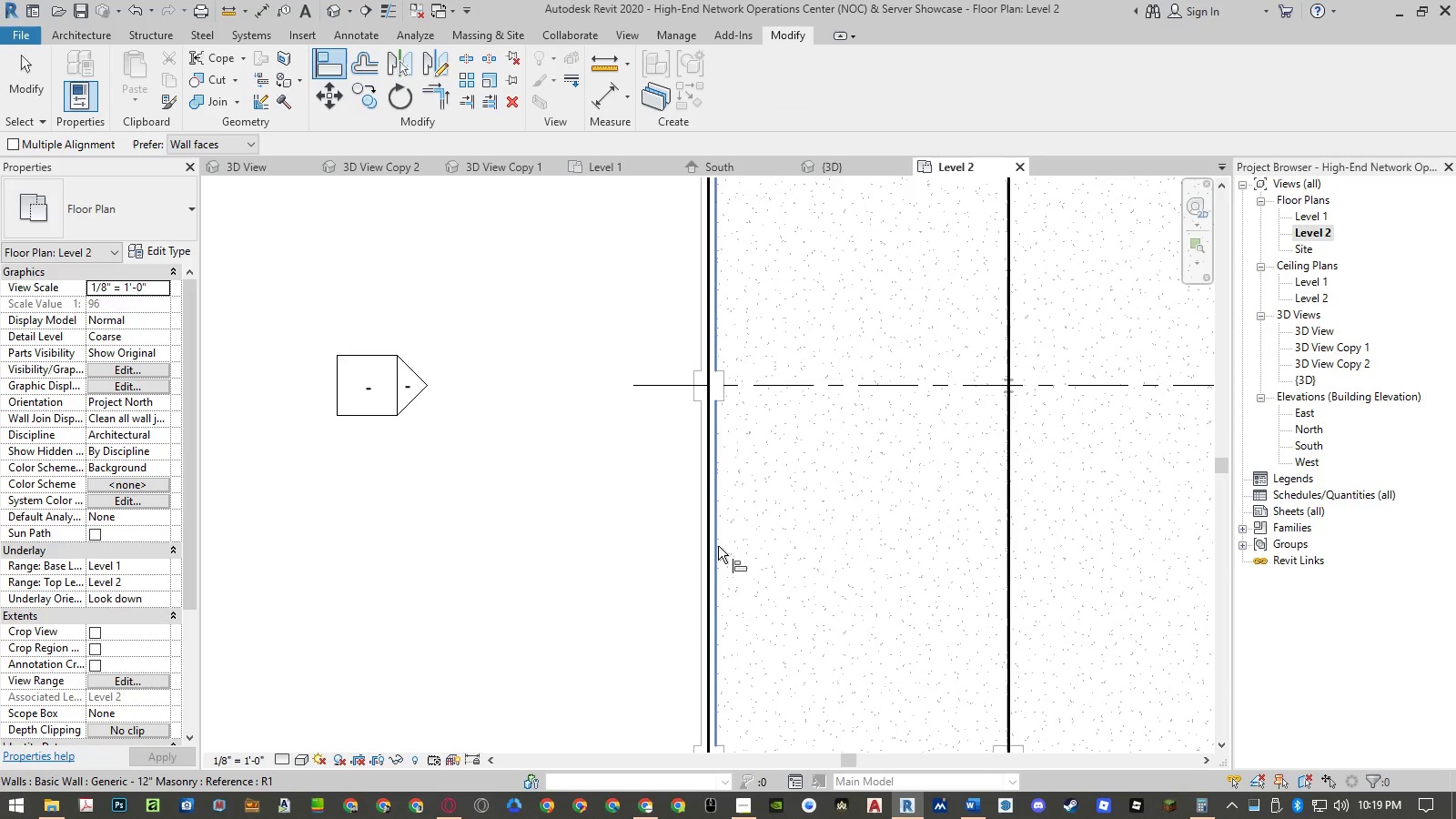 
left_click([718, 546])
 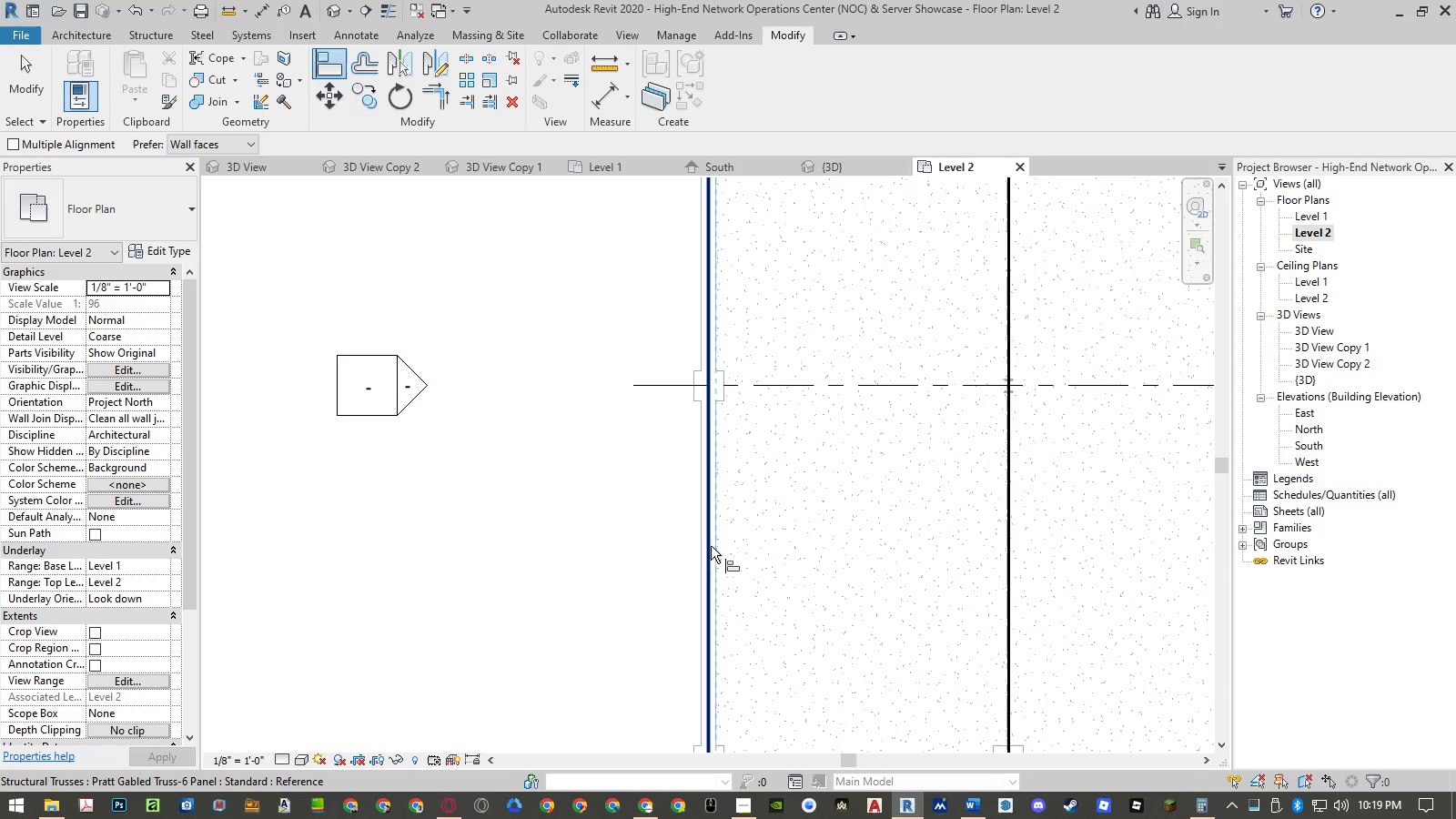 
left_click([710, 546])
 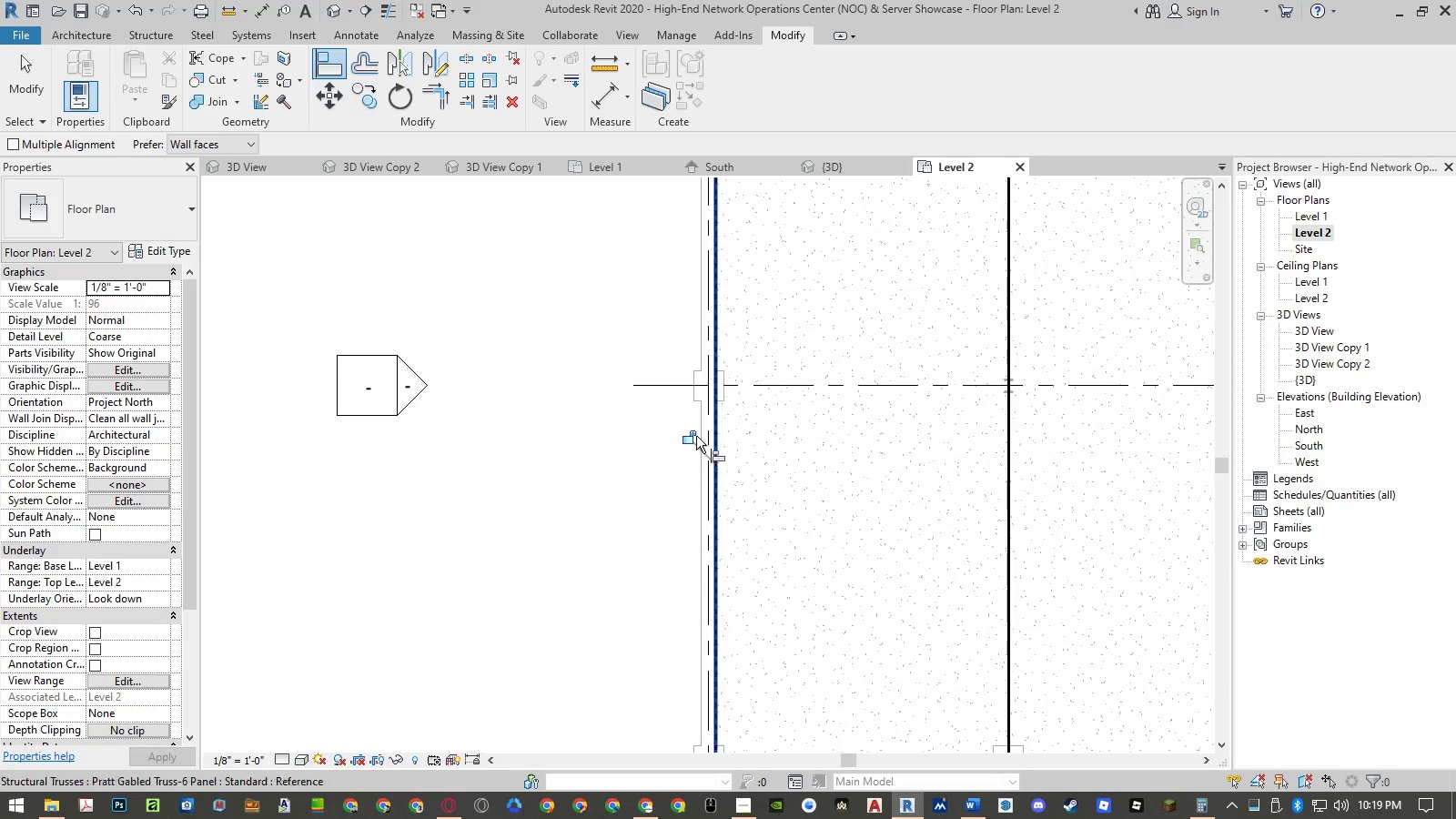 
left_click([683, 439])
 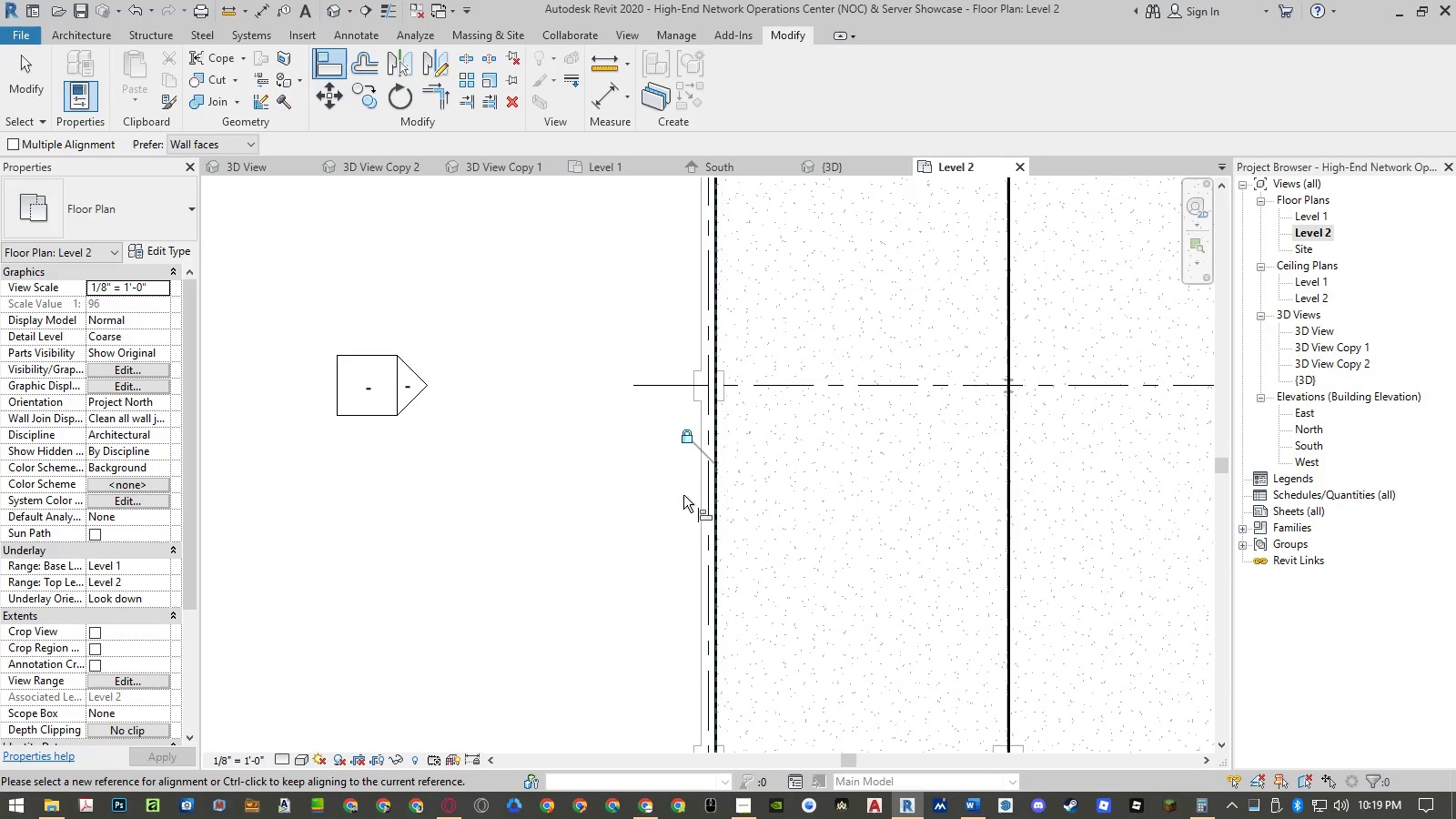 
key(Escape)
 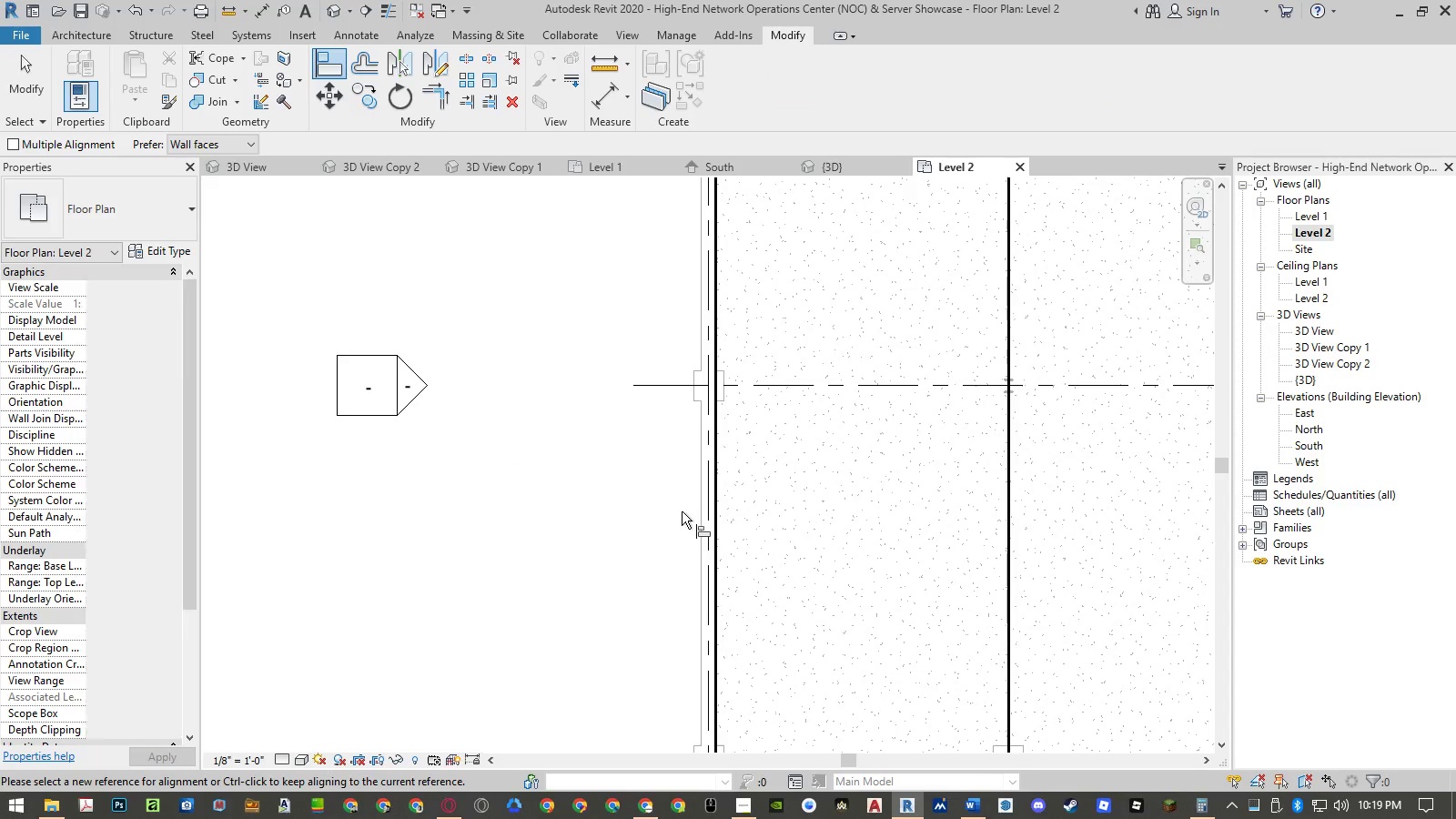 
key(Escape)
 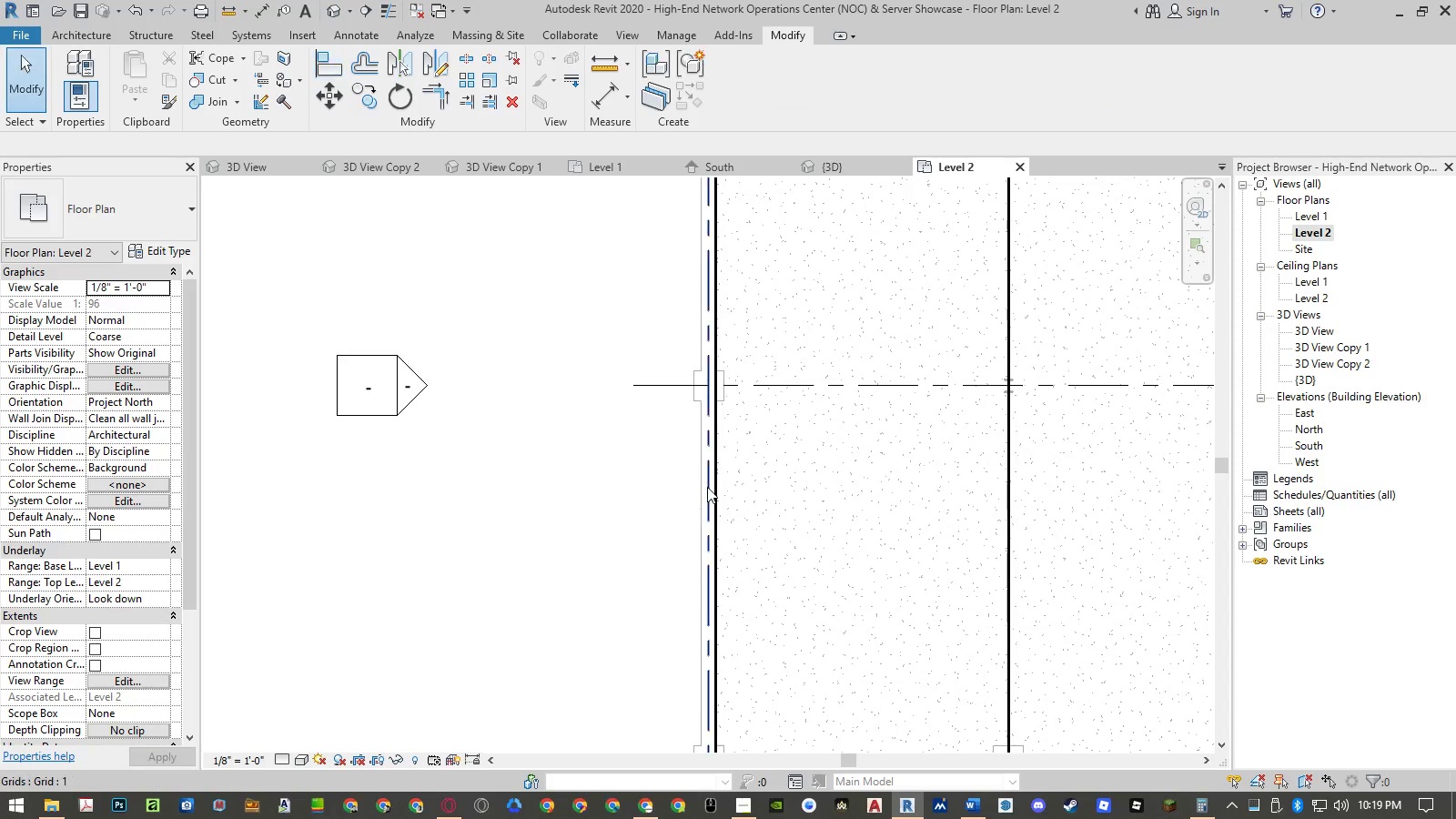 
scroll: coordinate [708, 487], scroll_direction: down, amount: 8.0
 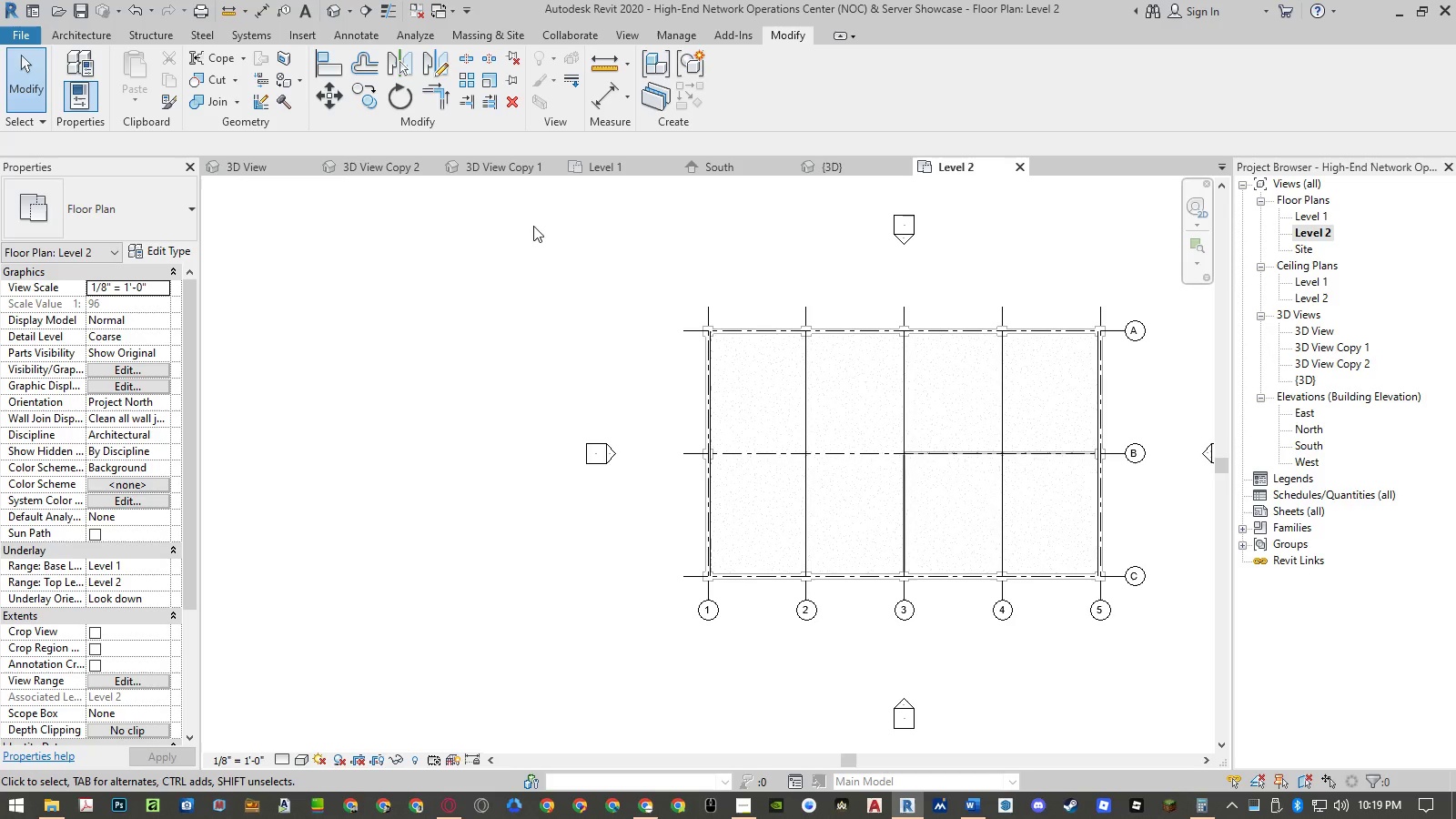 
left_click([383, 160])
 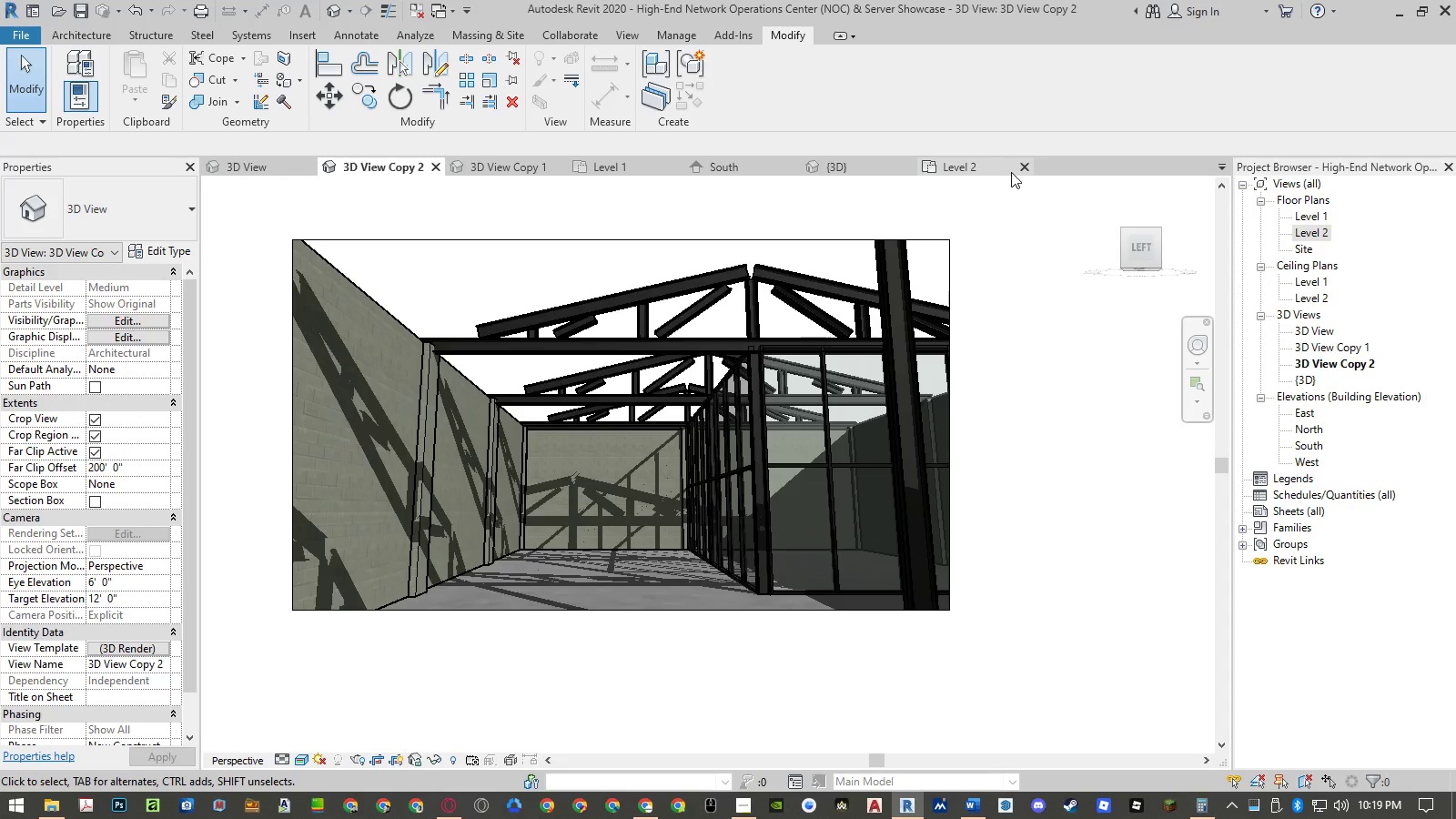 
left_click([1020, 168])
 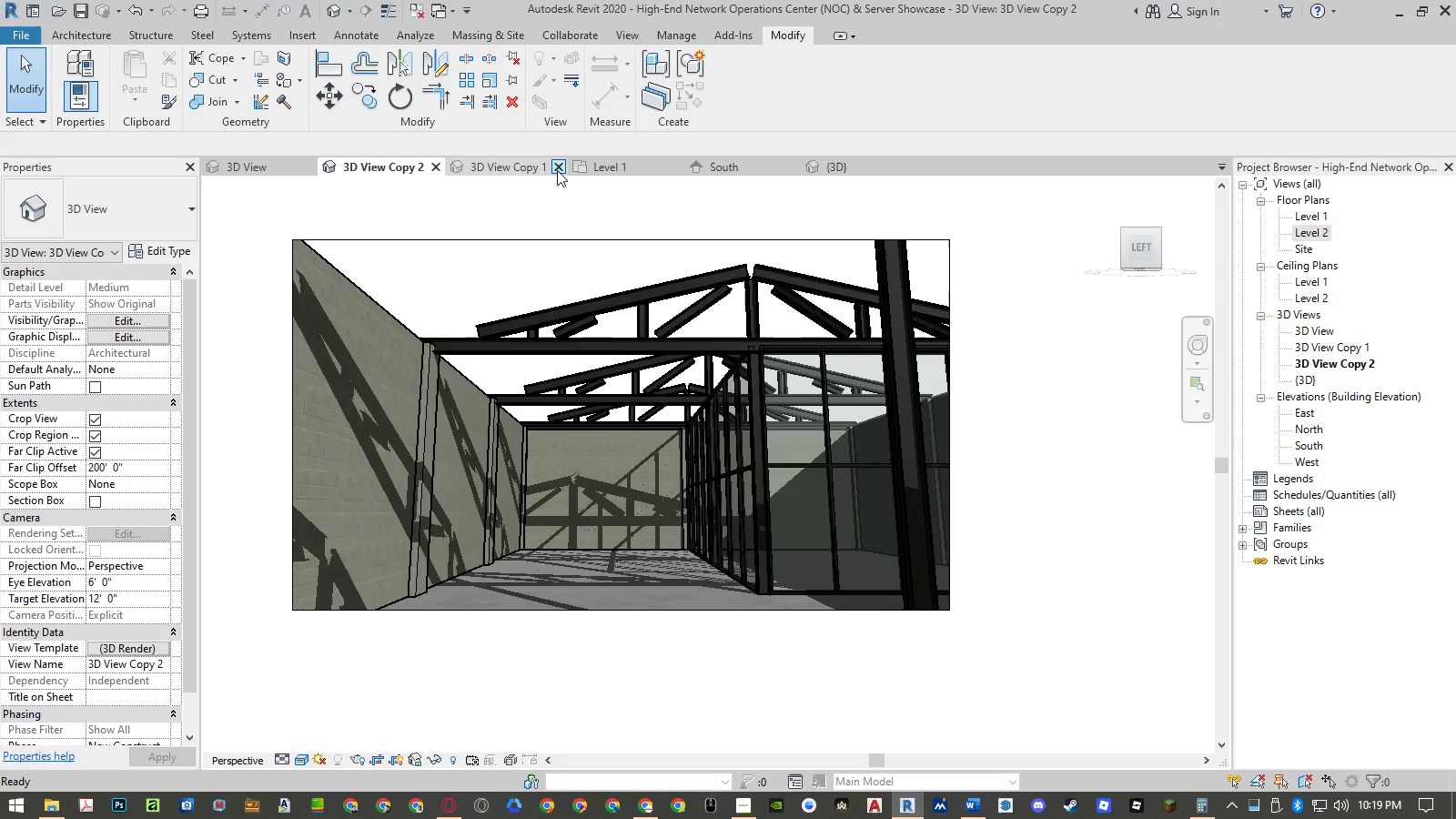 
left_click([537, 169])
 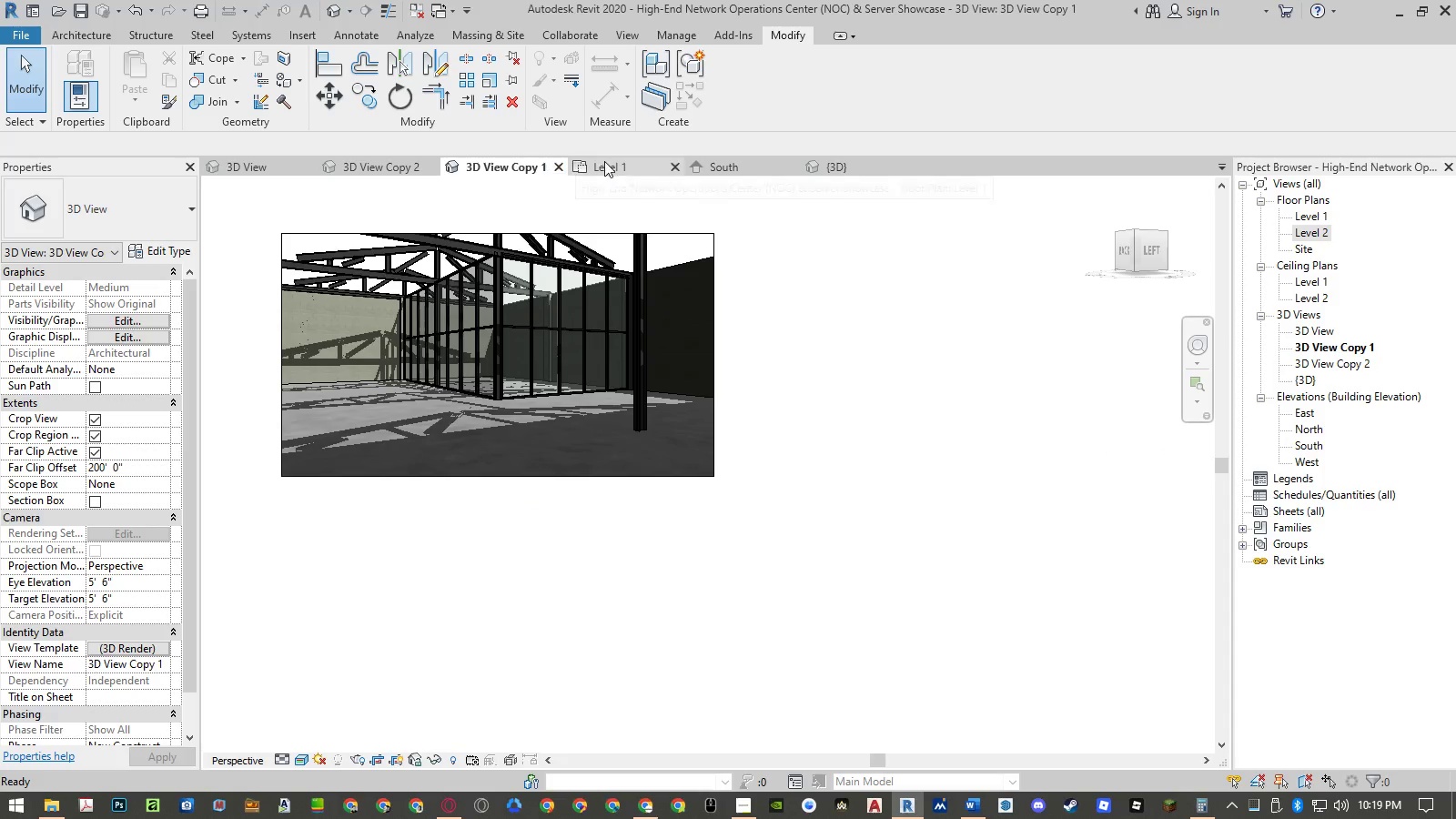 
wait(6.2)
 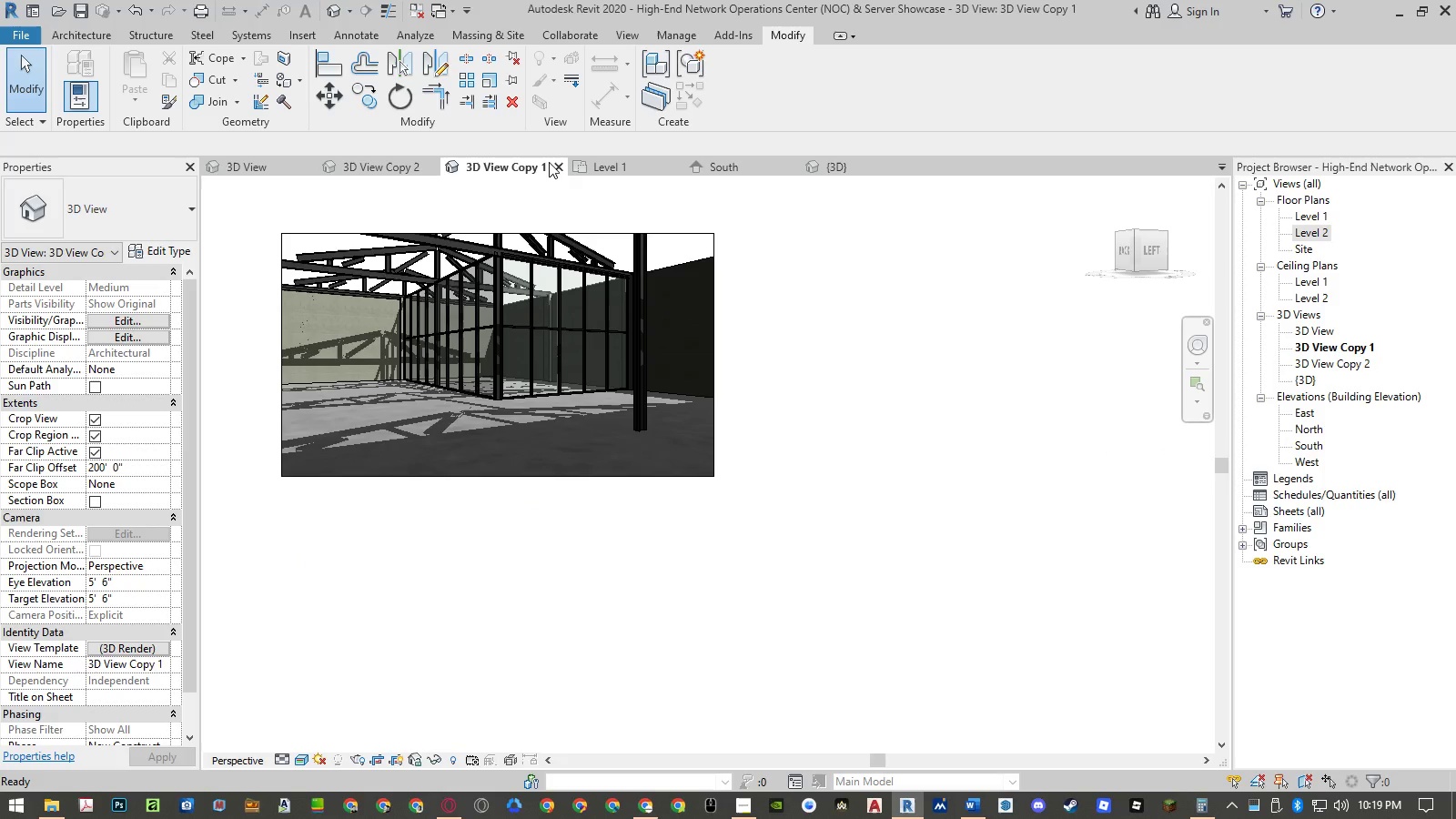 
left_click([562, 166])
 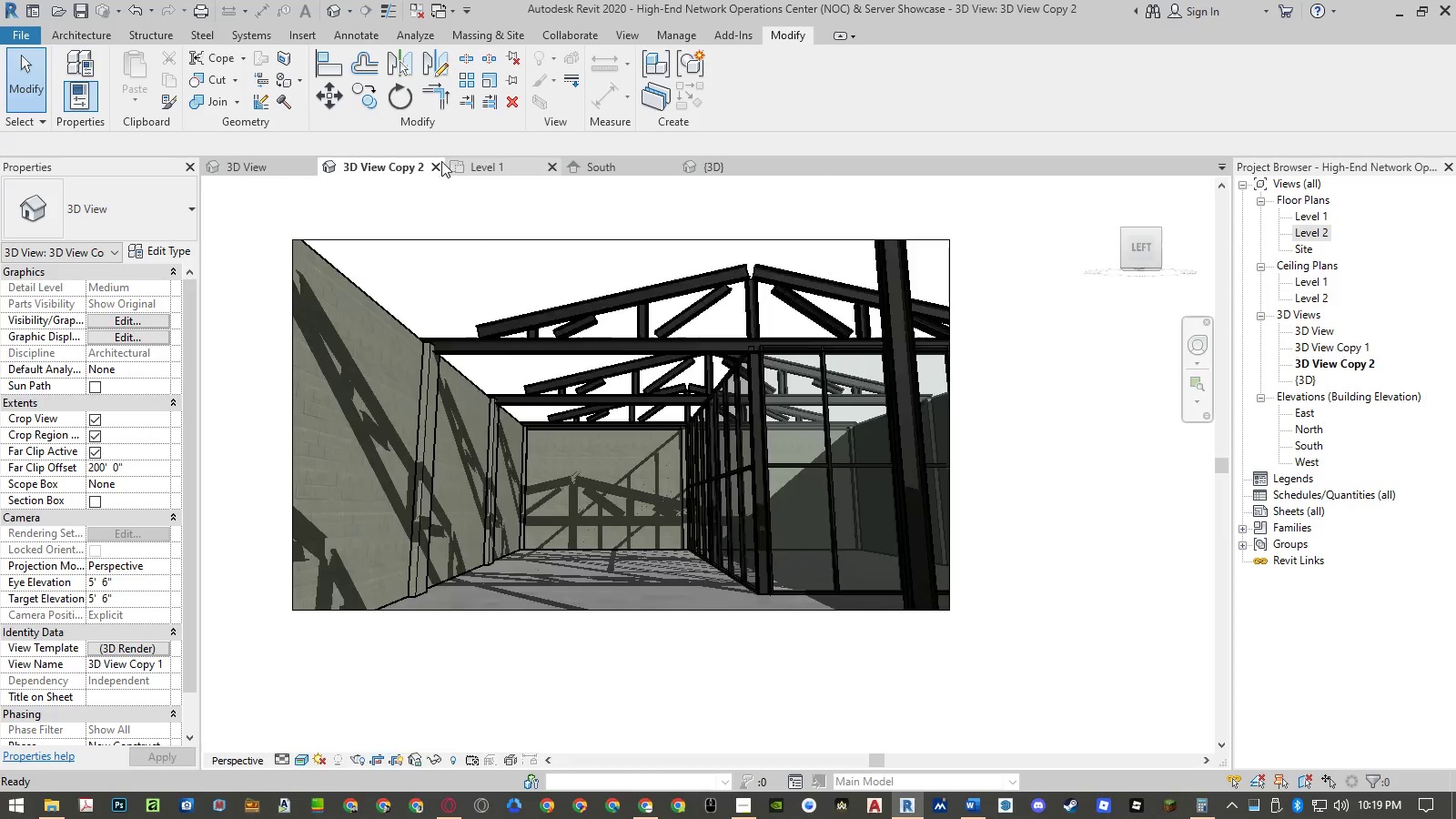 
left_click([438, 163])
 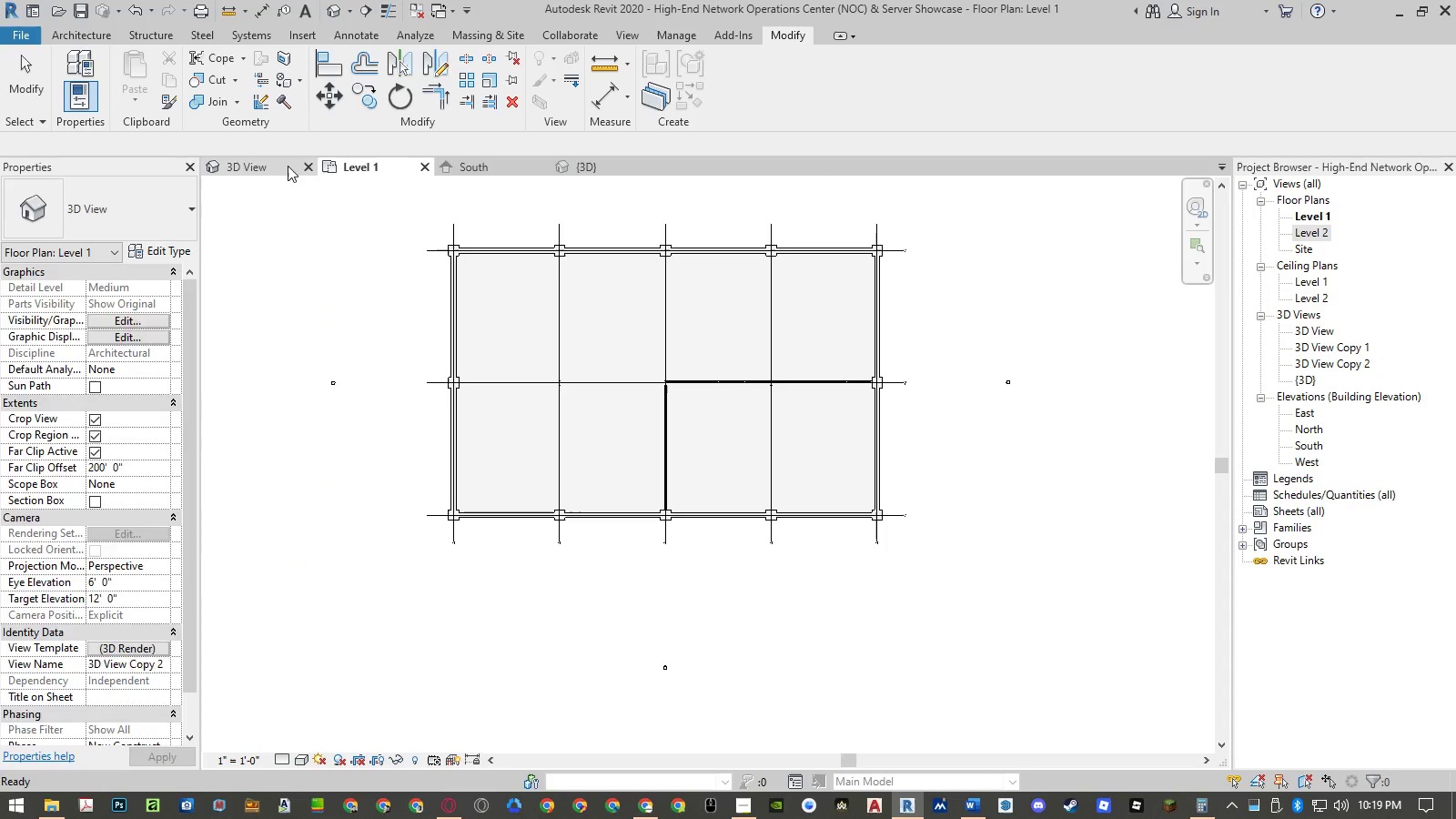 
left_click([268, 166])
 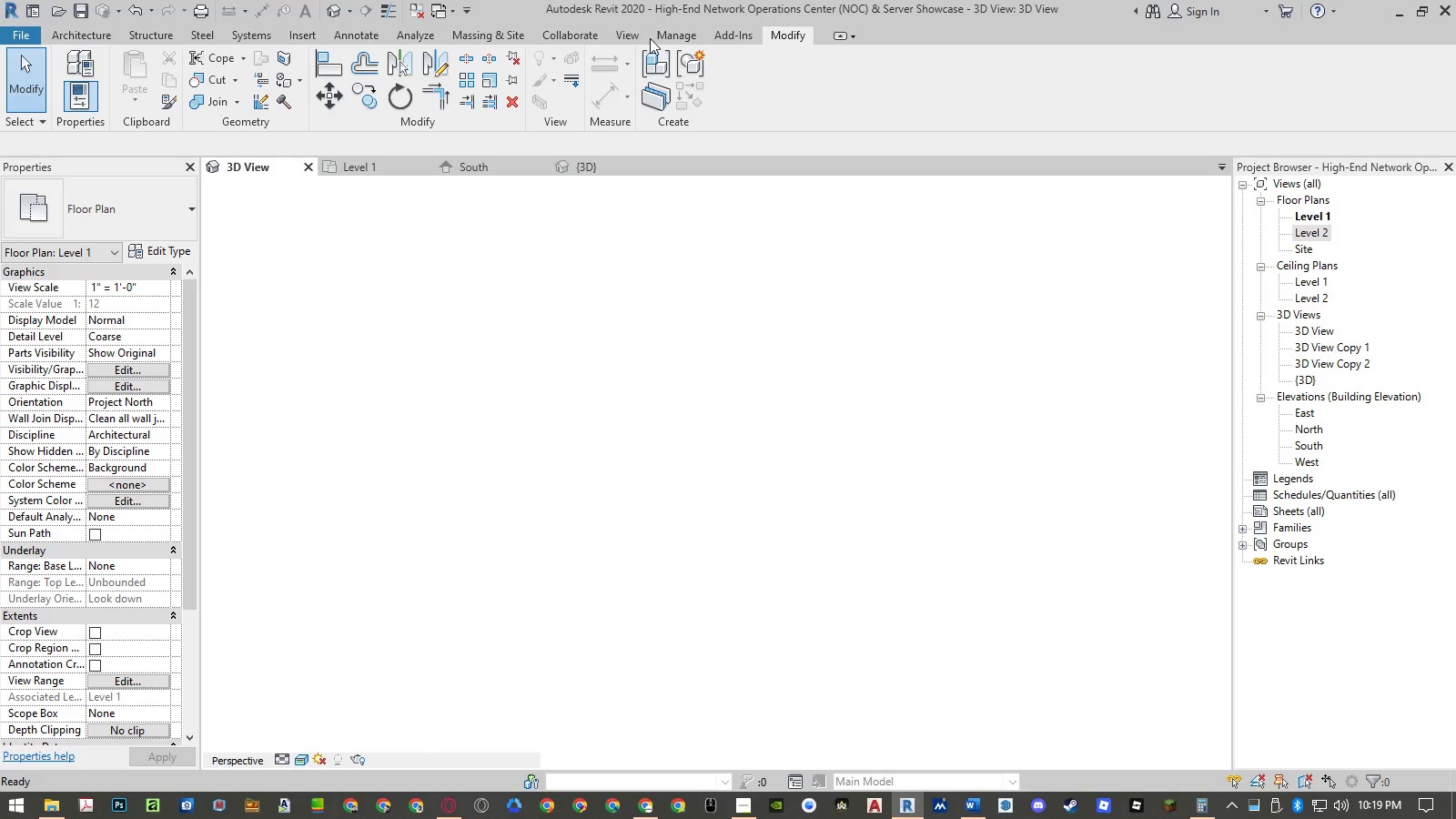 
left_click([632, 35])
 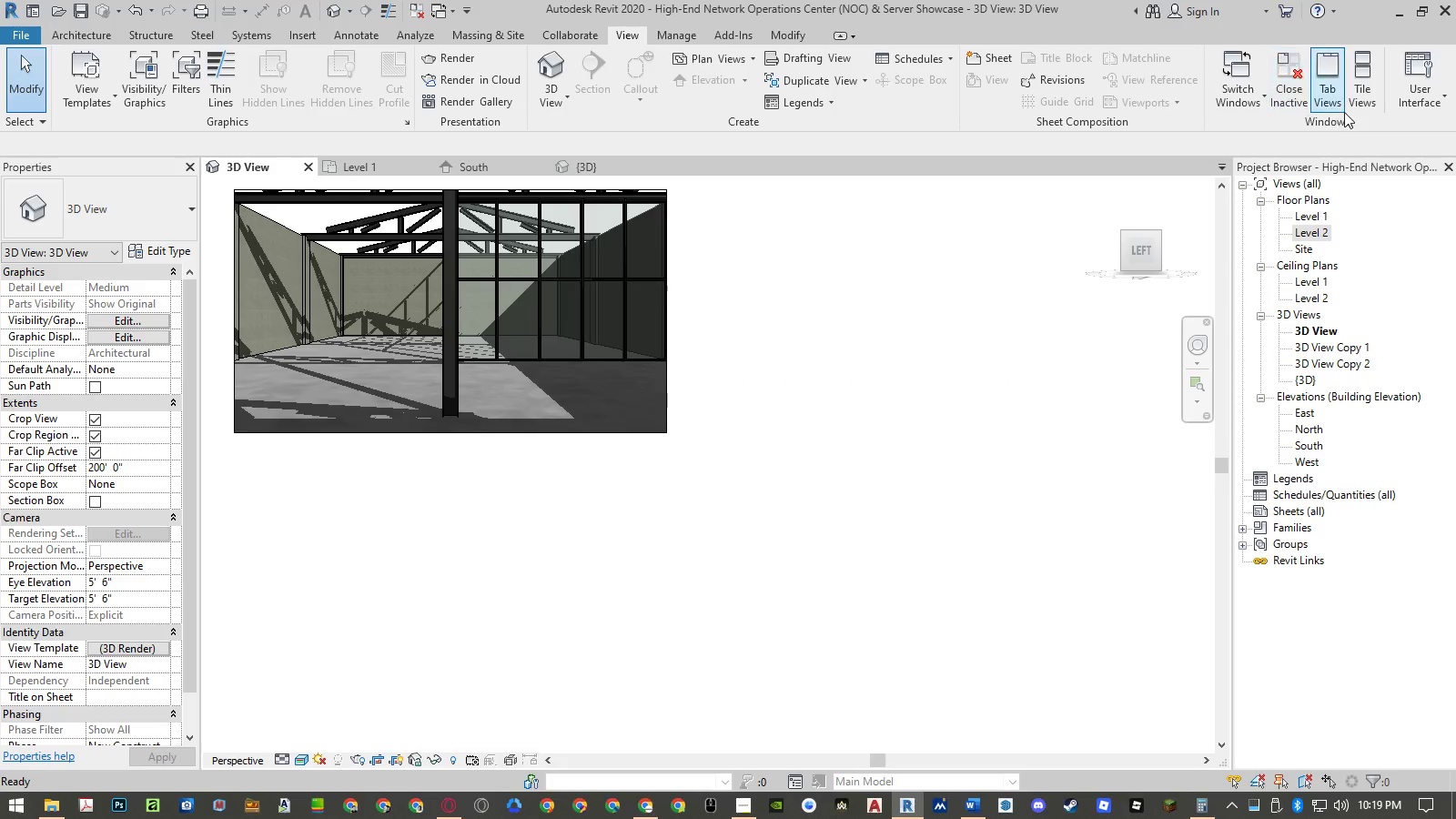 
left_click([1351, 106])
 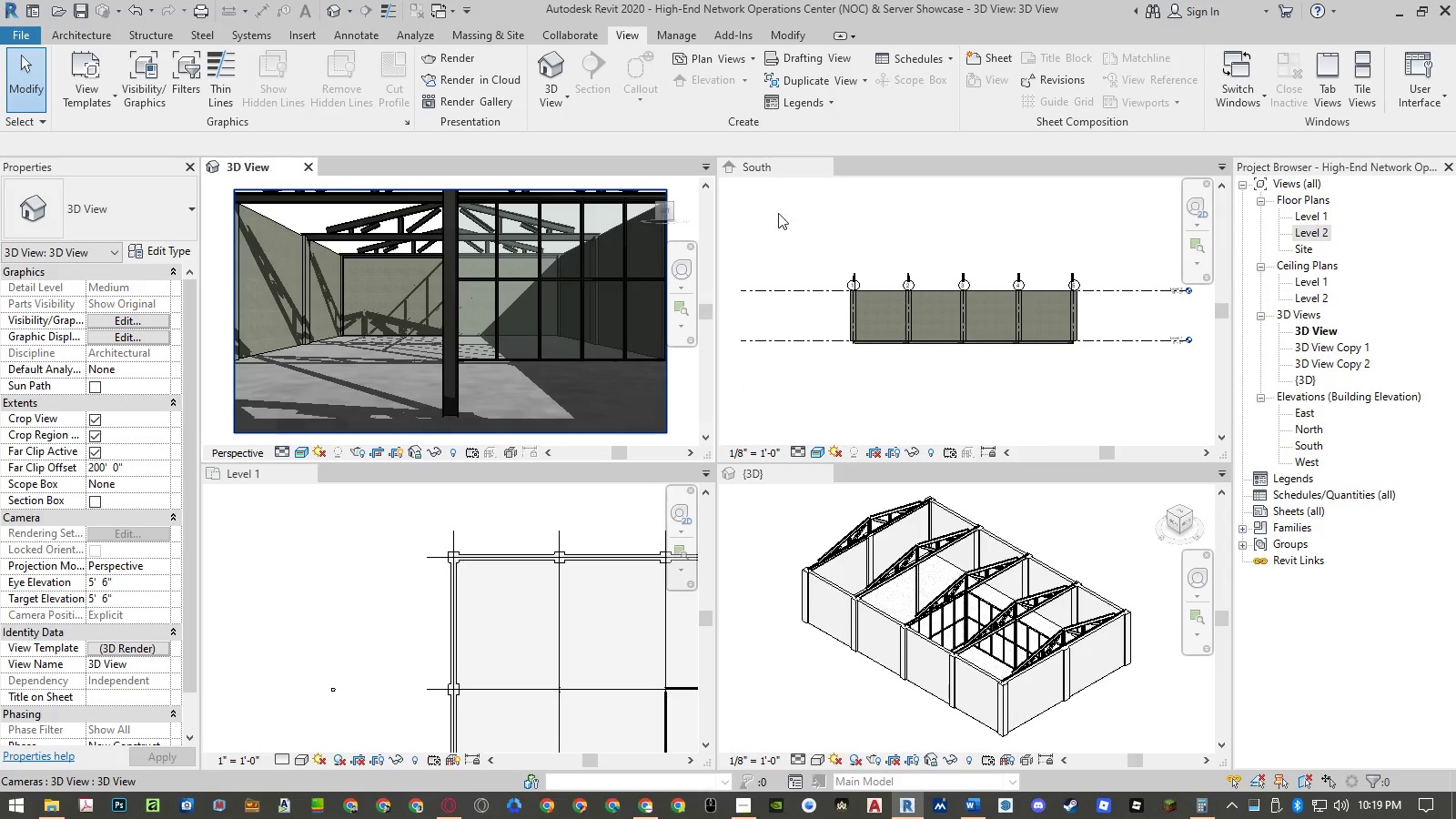 
left_click([216, 229])
 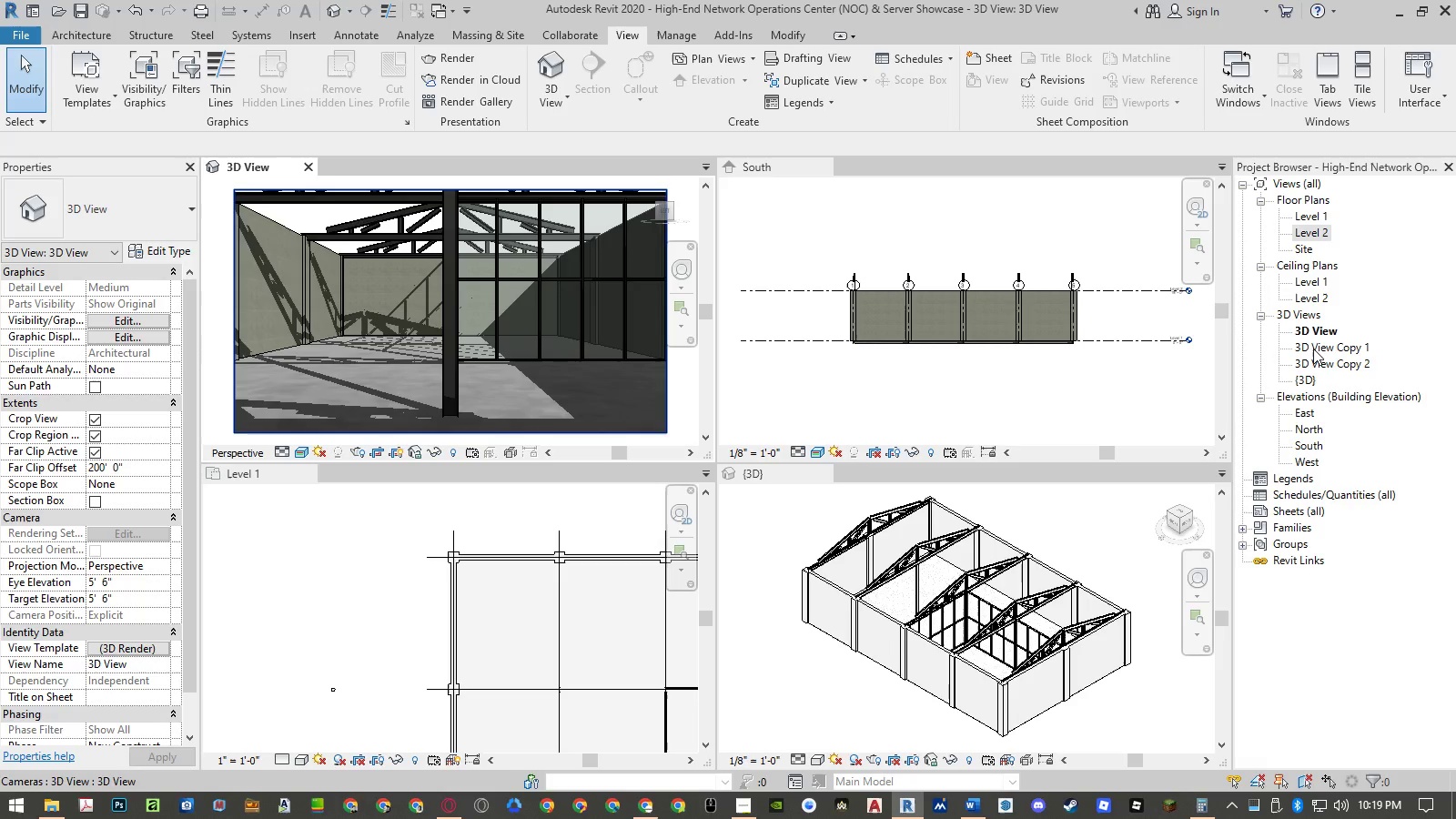 
double_click([1313, 349])
 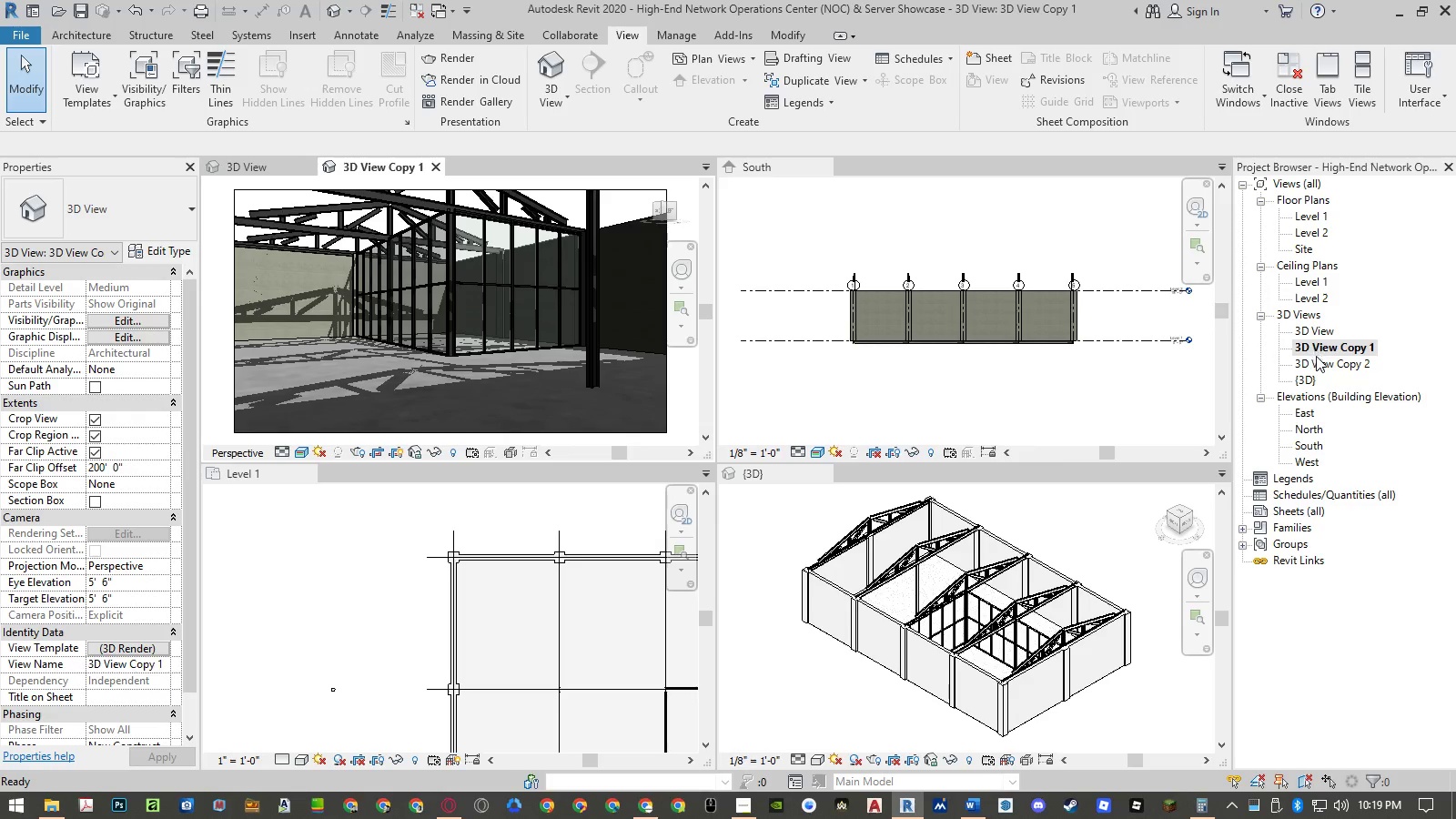 
double_click([1320, 367])
 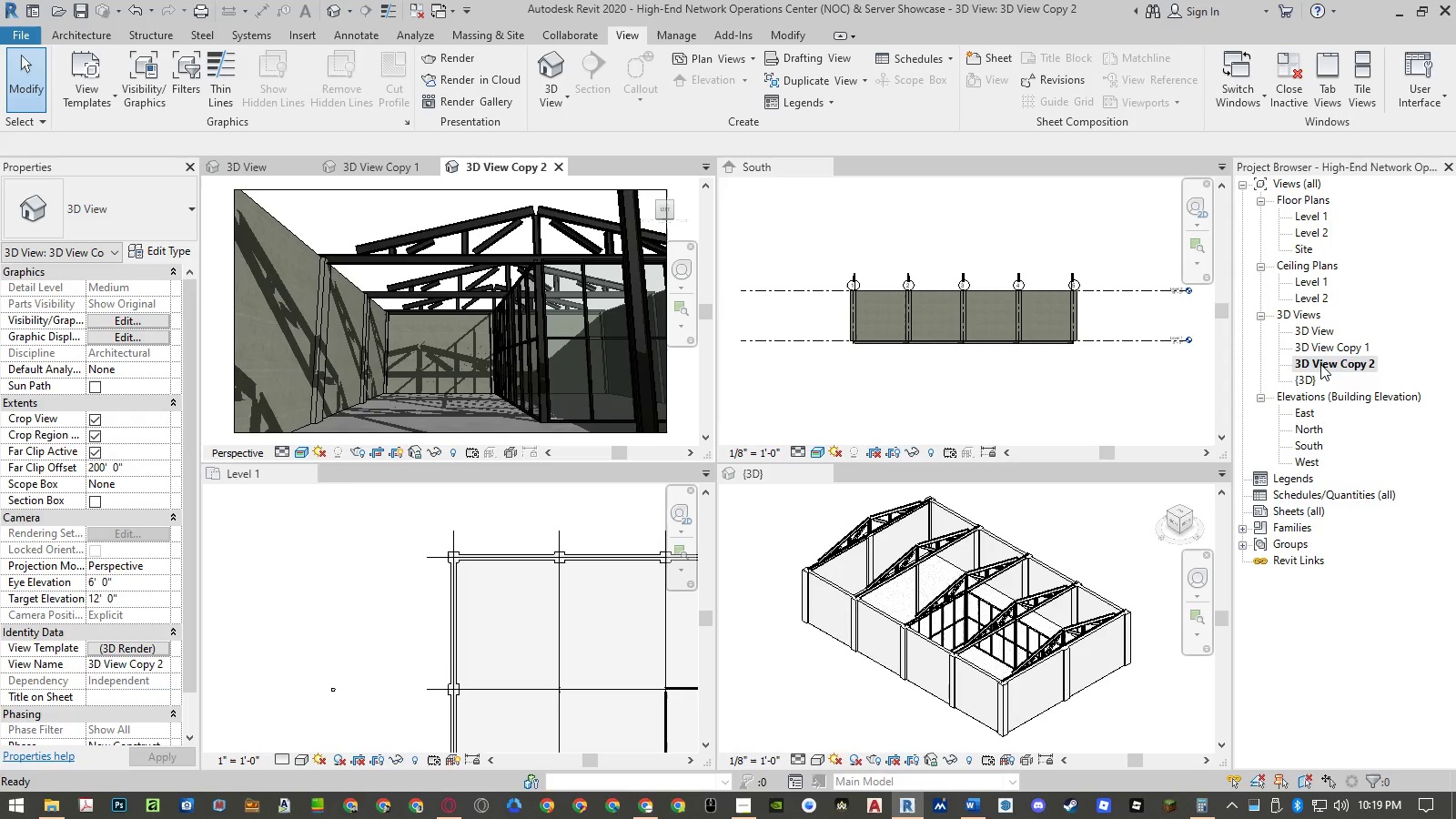 
right_click([1321, 364])
 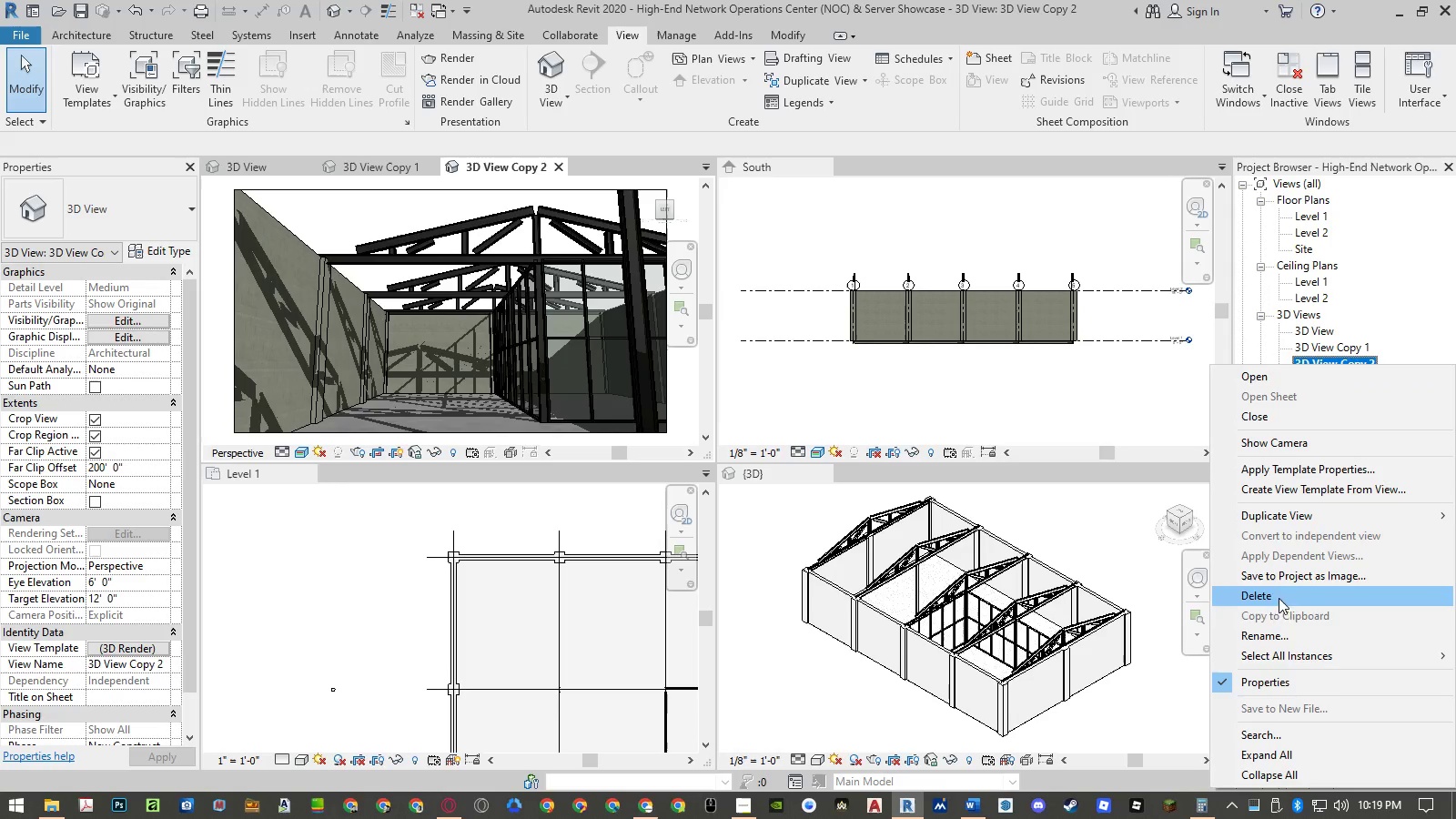 
left_click([1274, 632])
 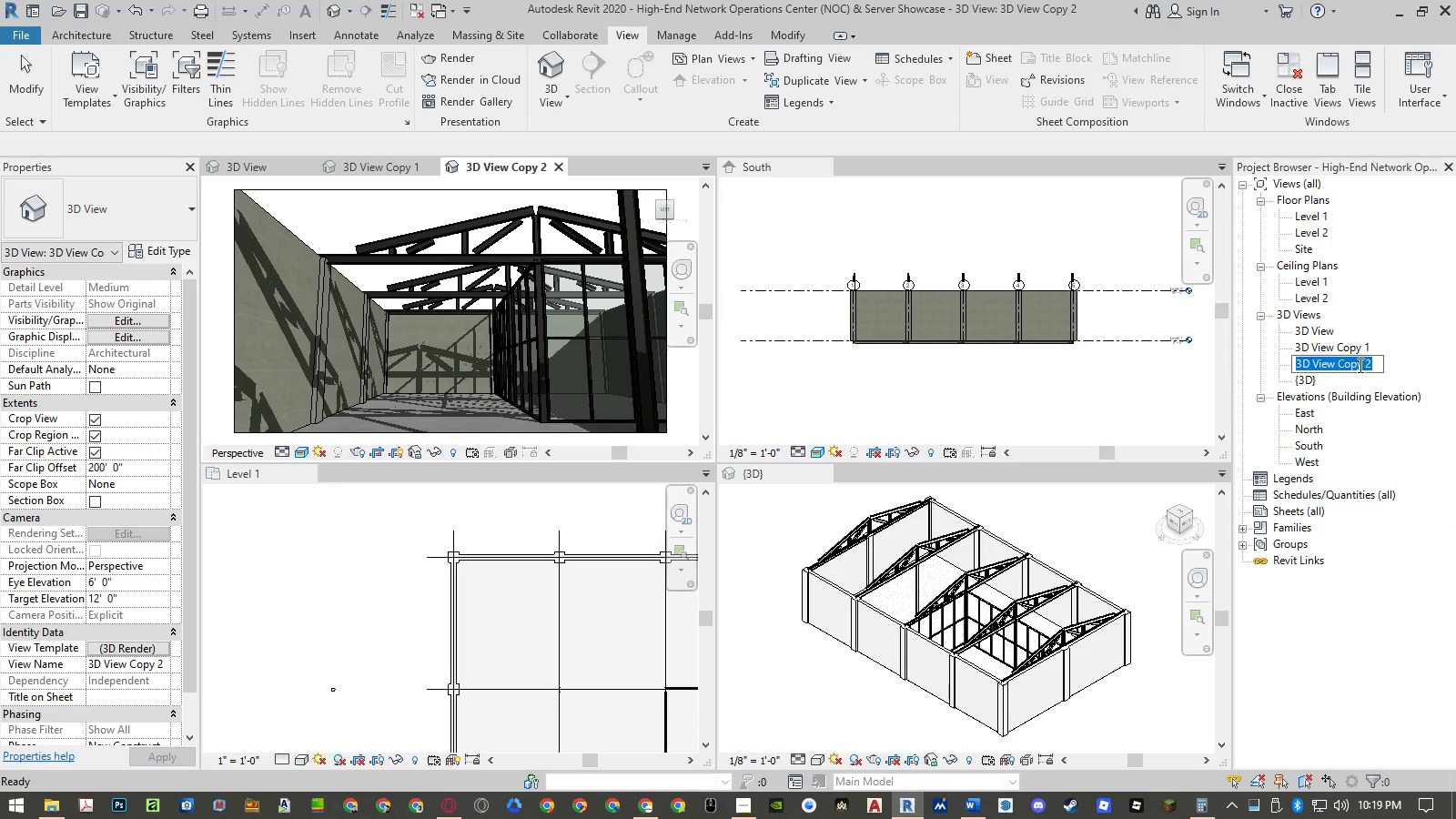 
left_click([1342, 365])
 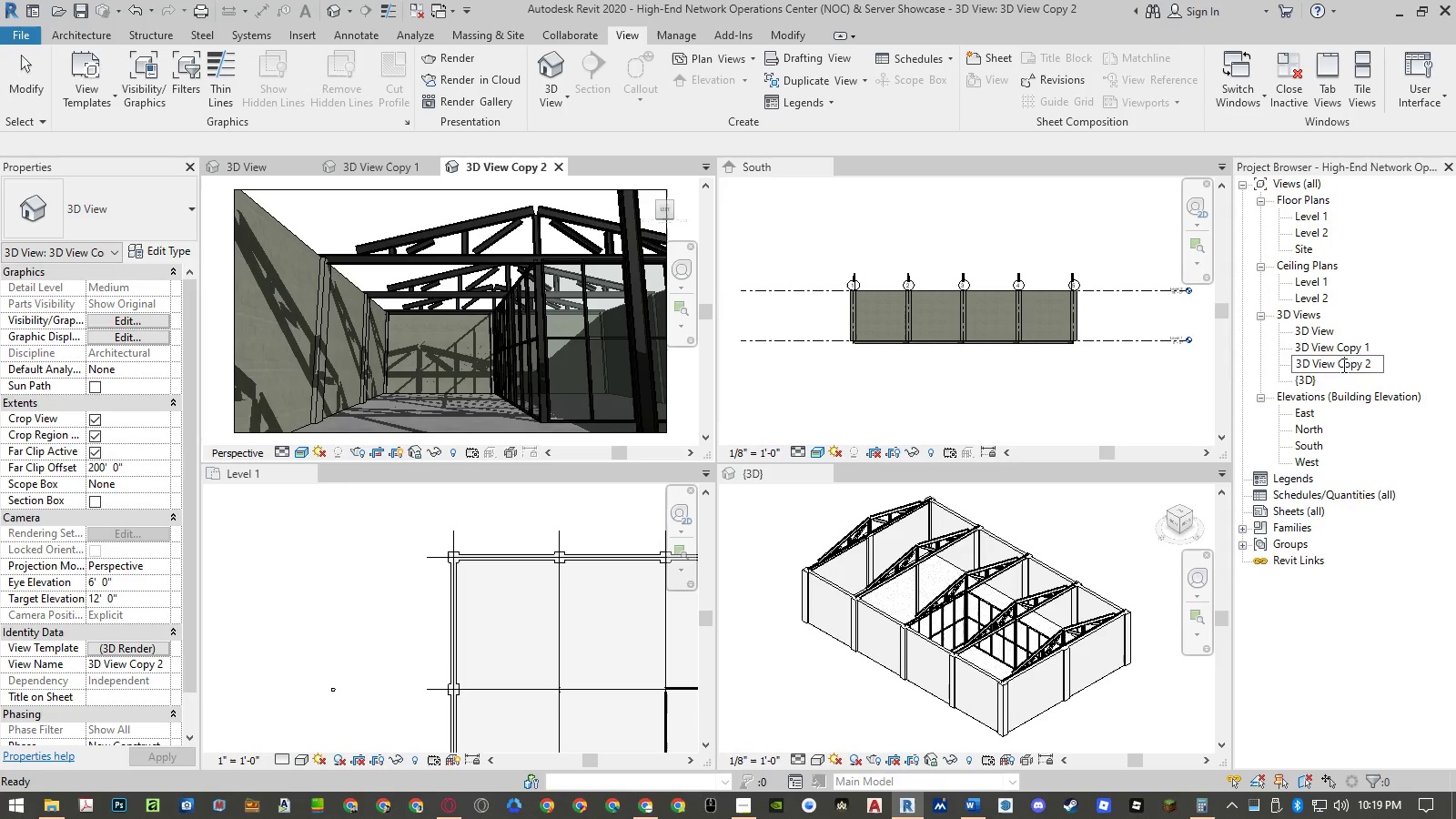 
left_click_drag(start_coordinate=[1342, 365], to_coordinate=[1437, 363])
 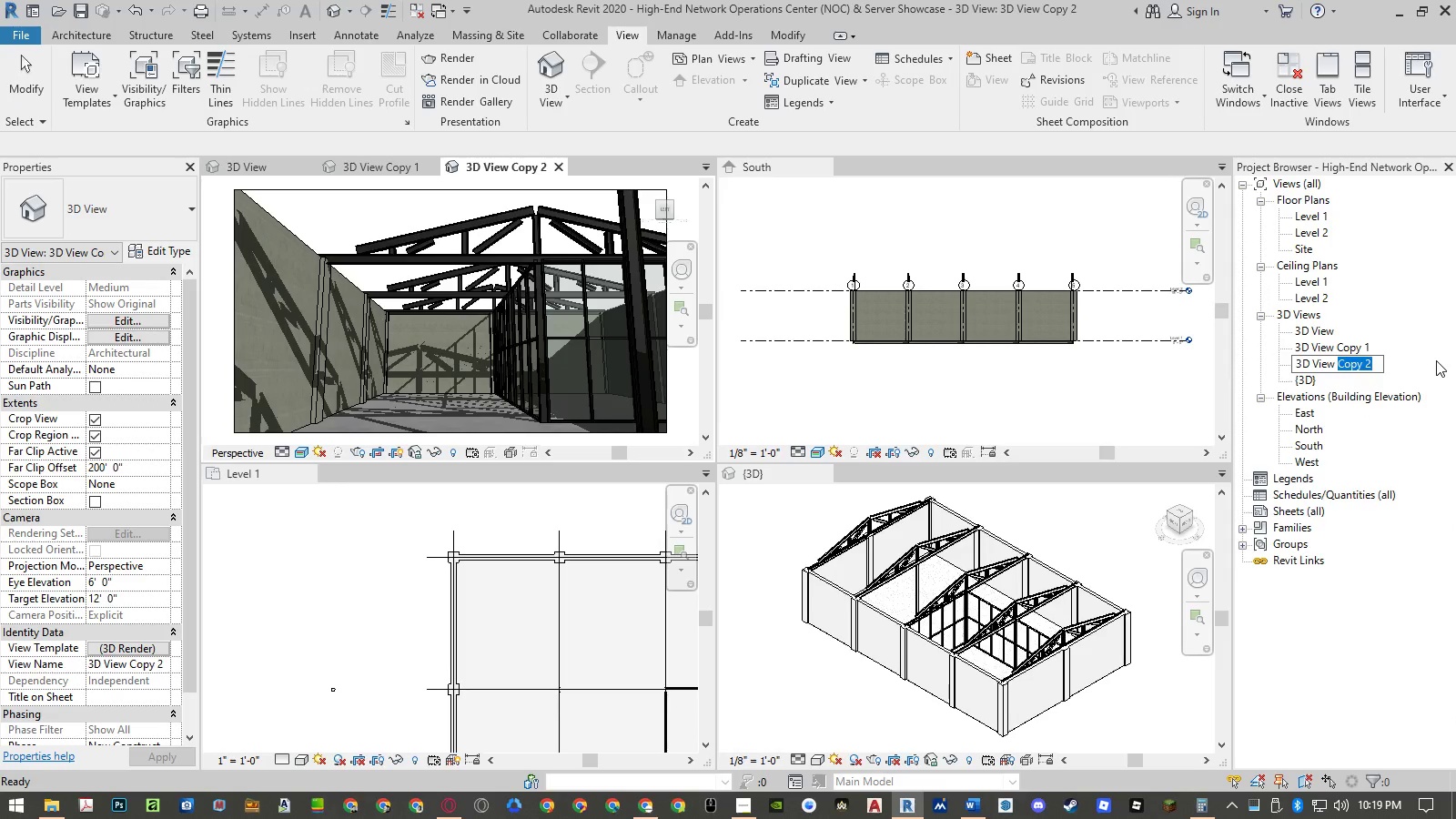 
key(Numpad1)
 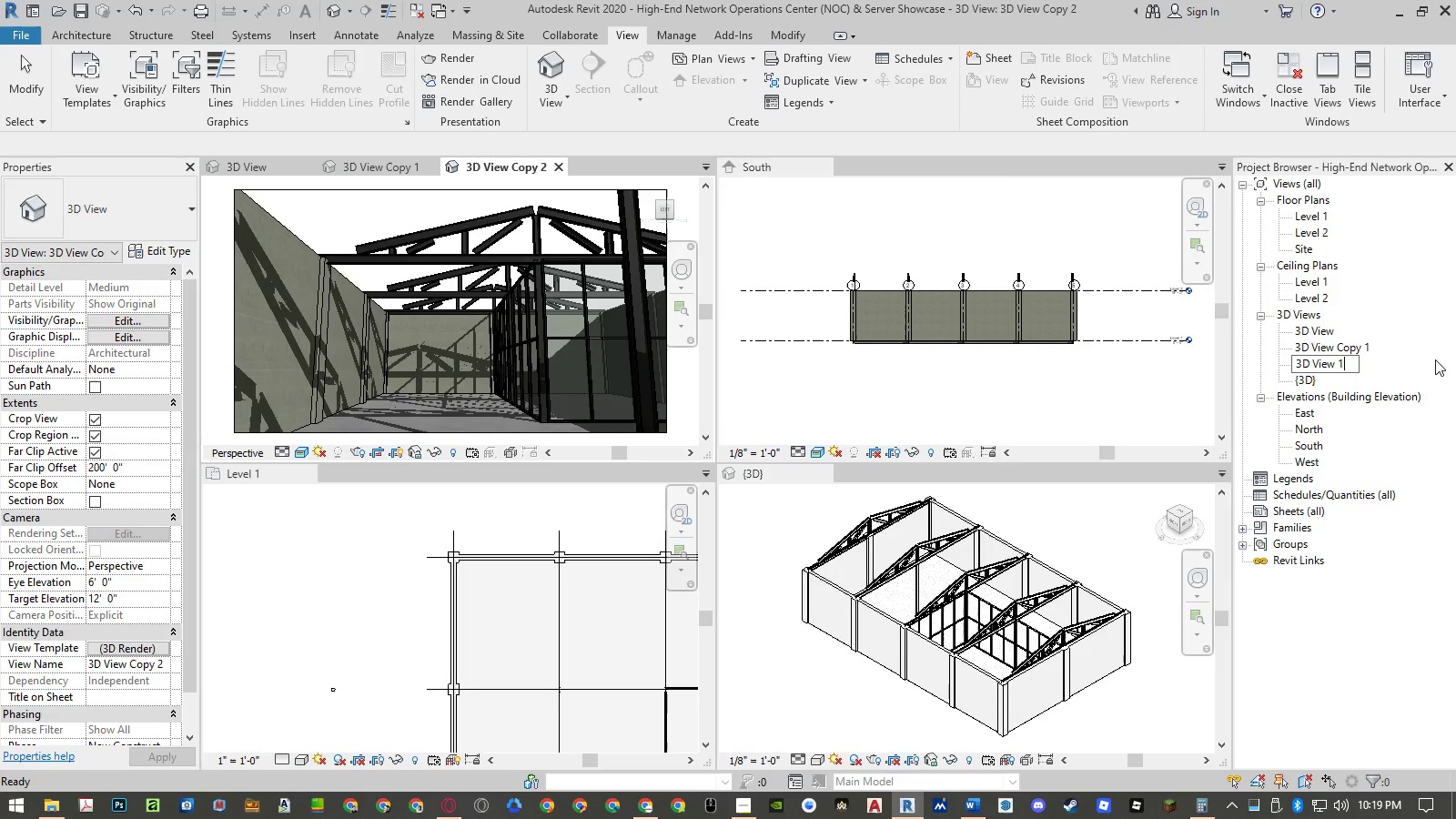 
key(NumpadEnter)
 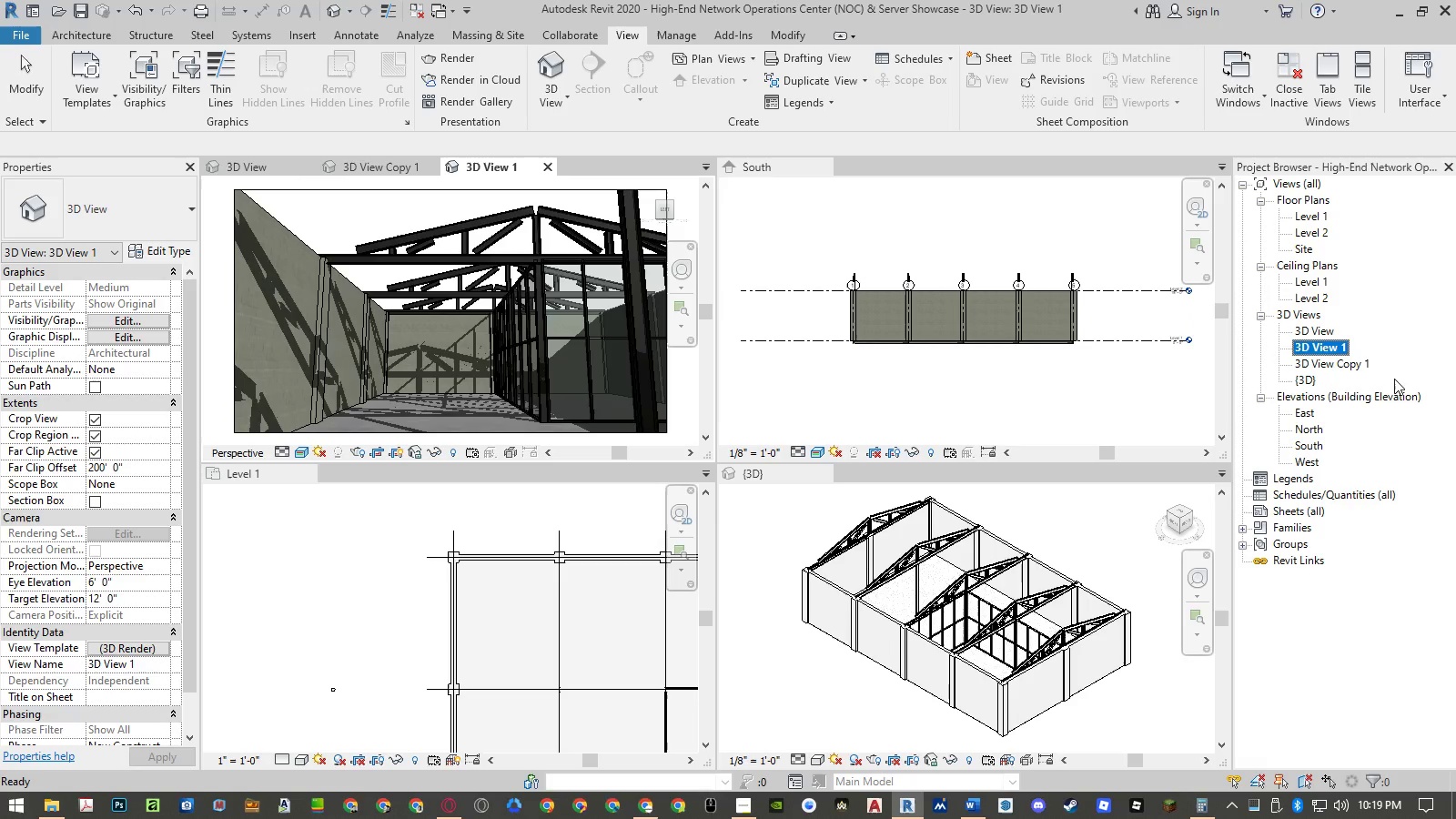 
double_click([1344, 369])
 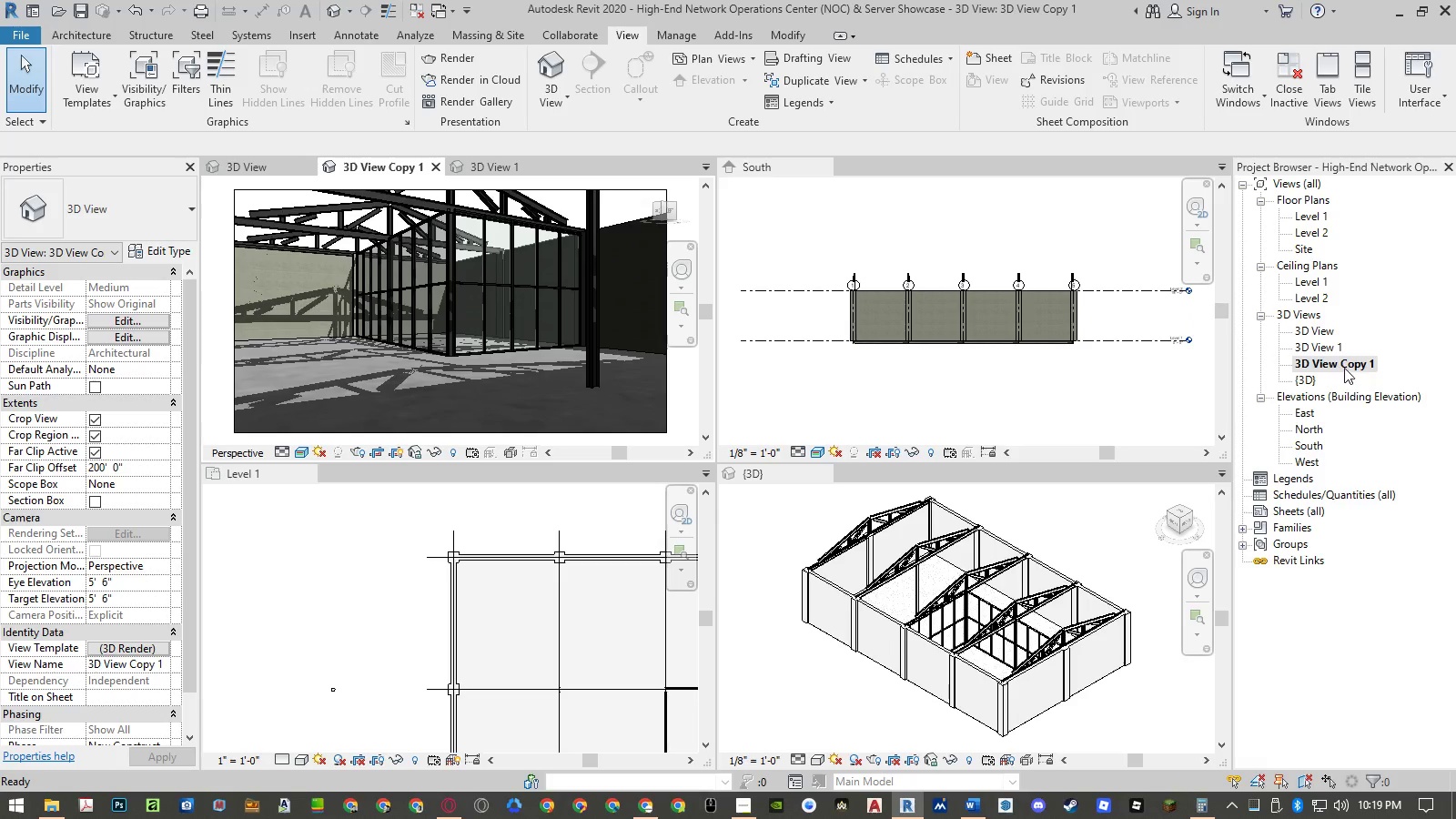 
double_click([1336, 351])
 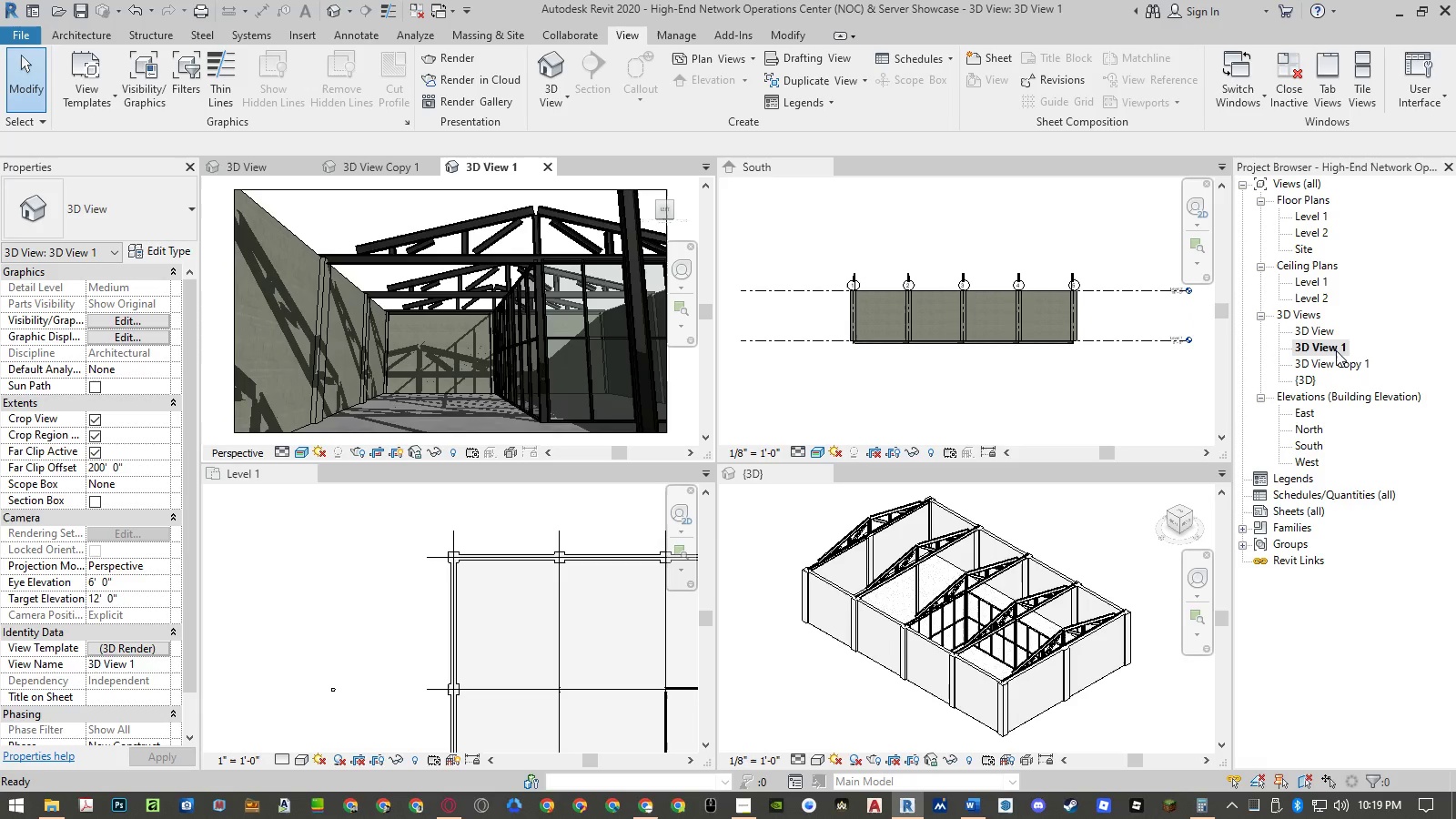 
wait(10.8)
 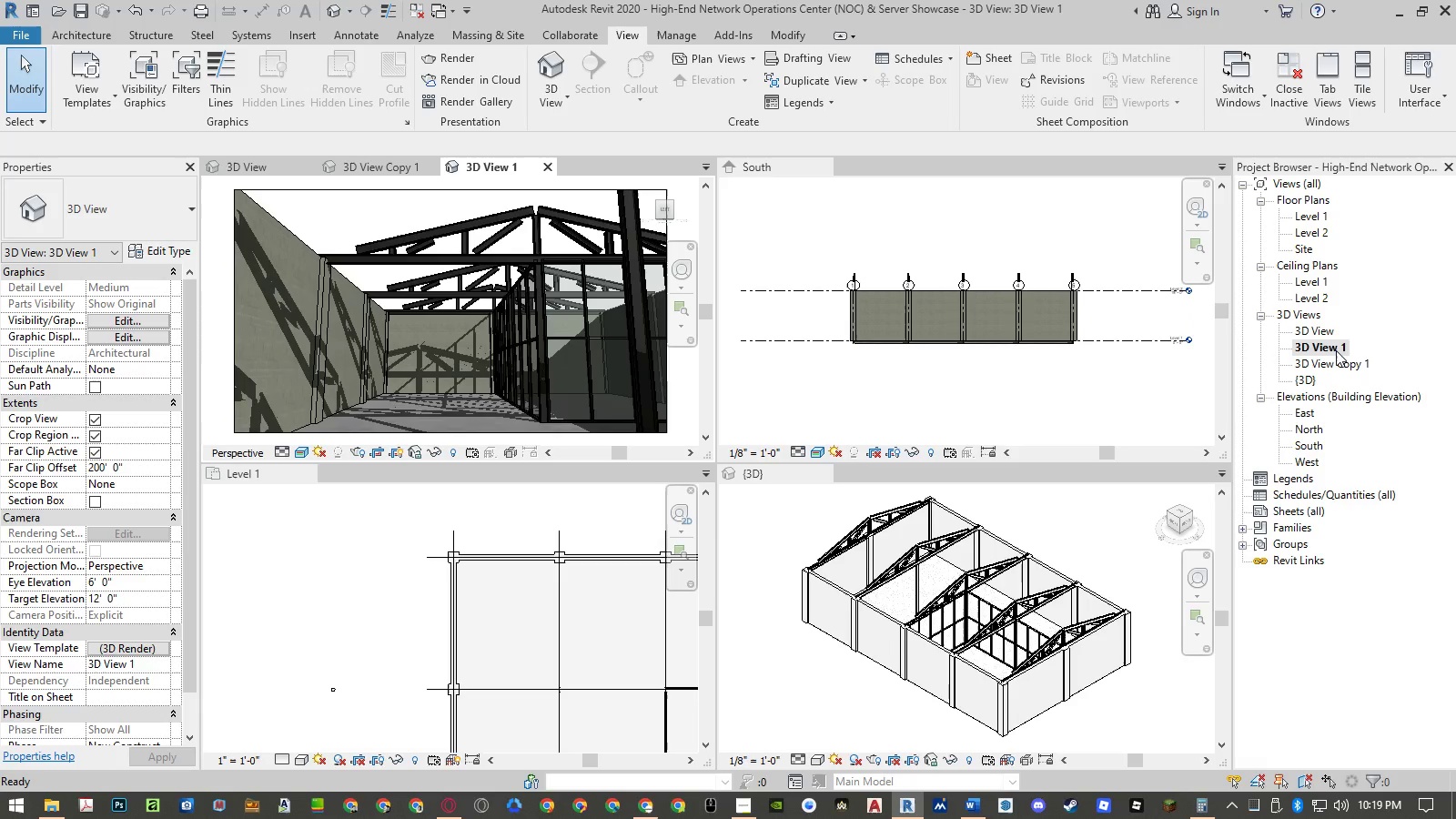 
left_click([1114, 322])
 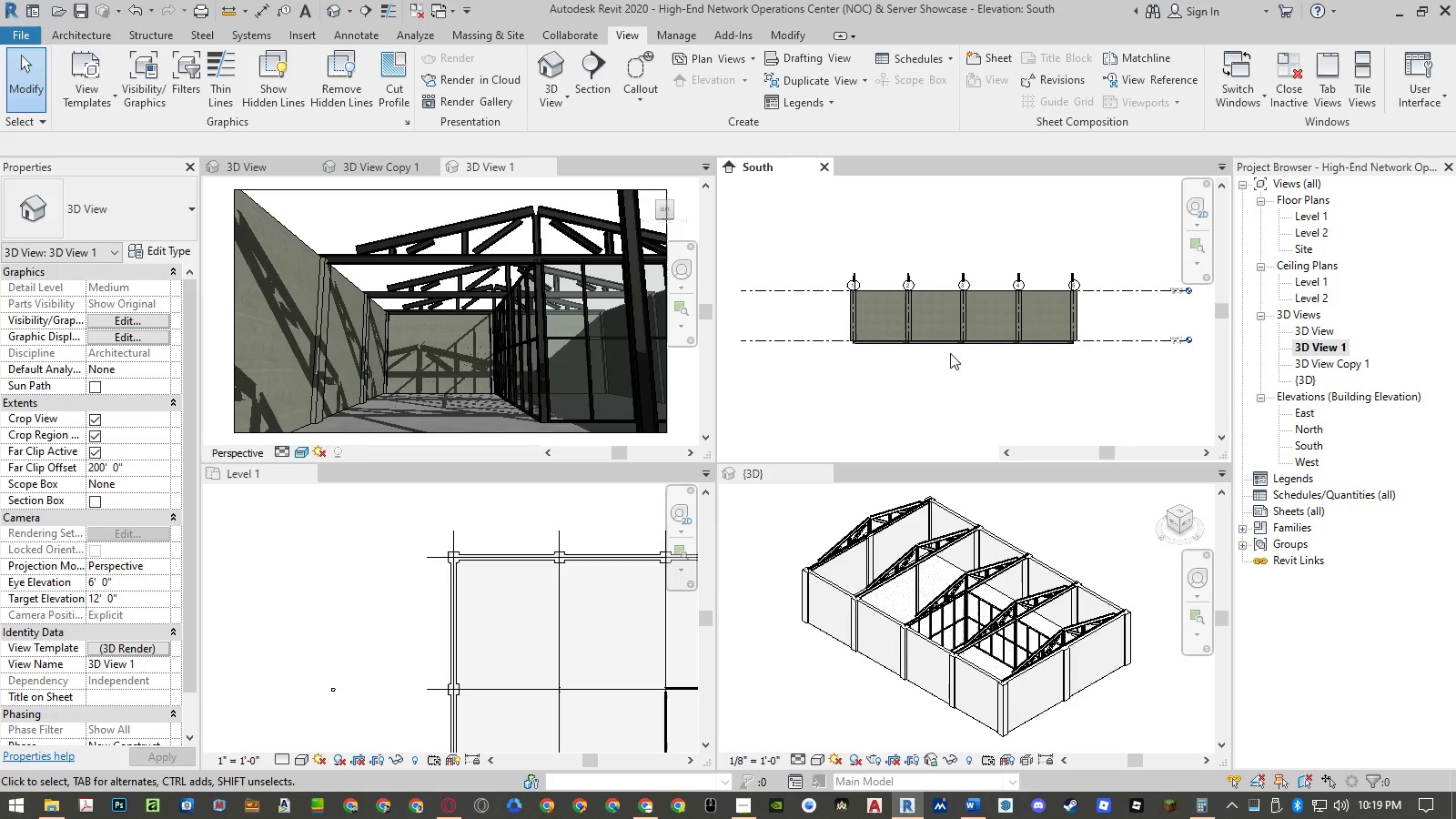 
scroll: coordinate [1116, 319], scroll_direction: up, amount: 13.0
 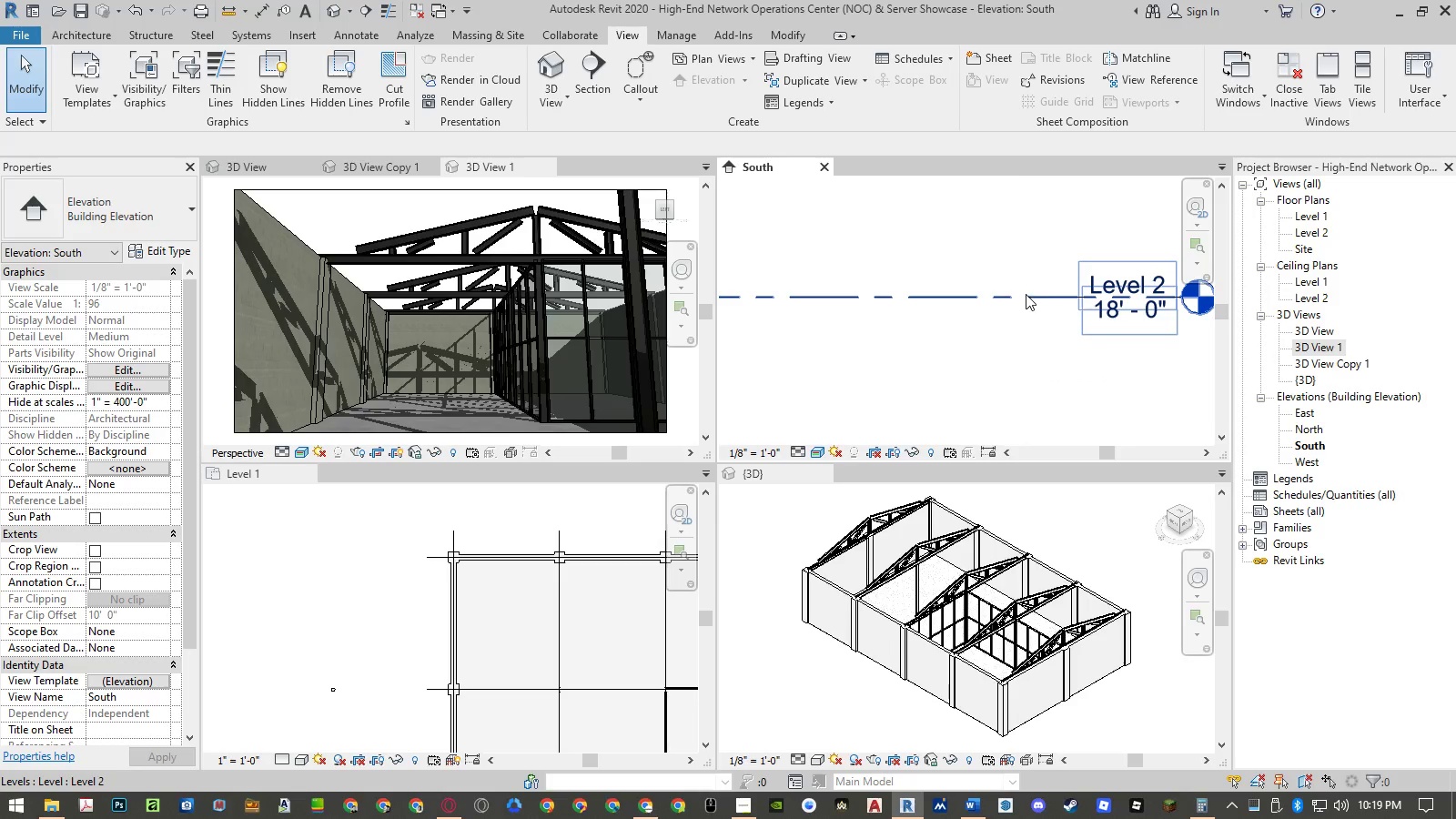 
left_click([1026, 294])
 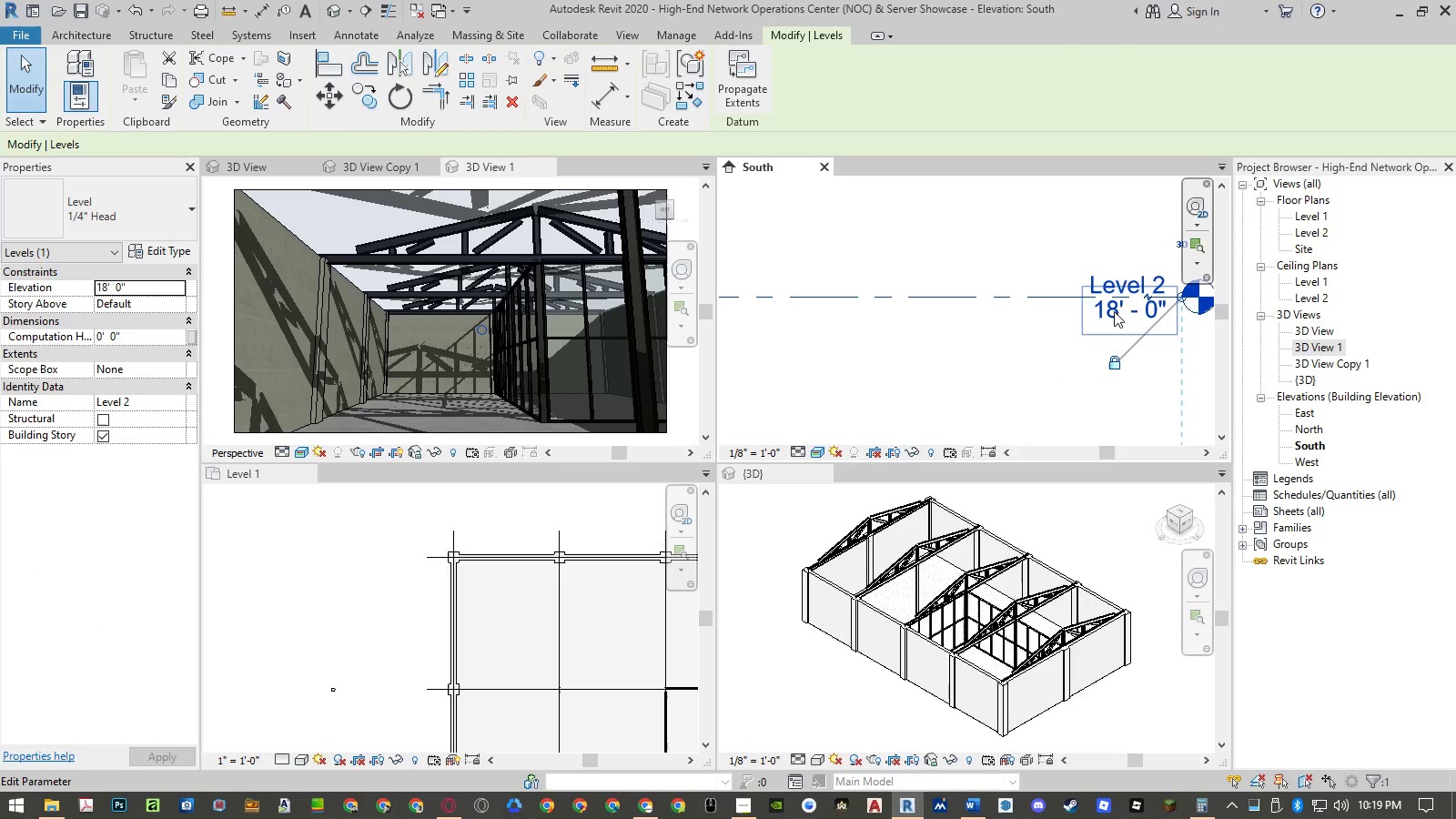 
left_click([1114, 311])
 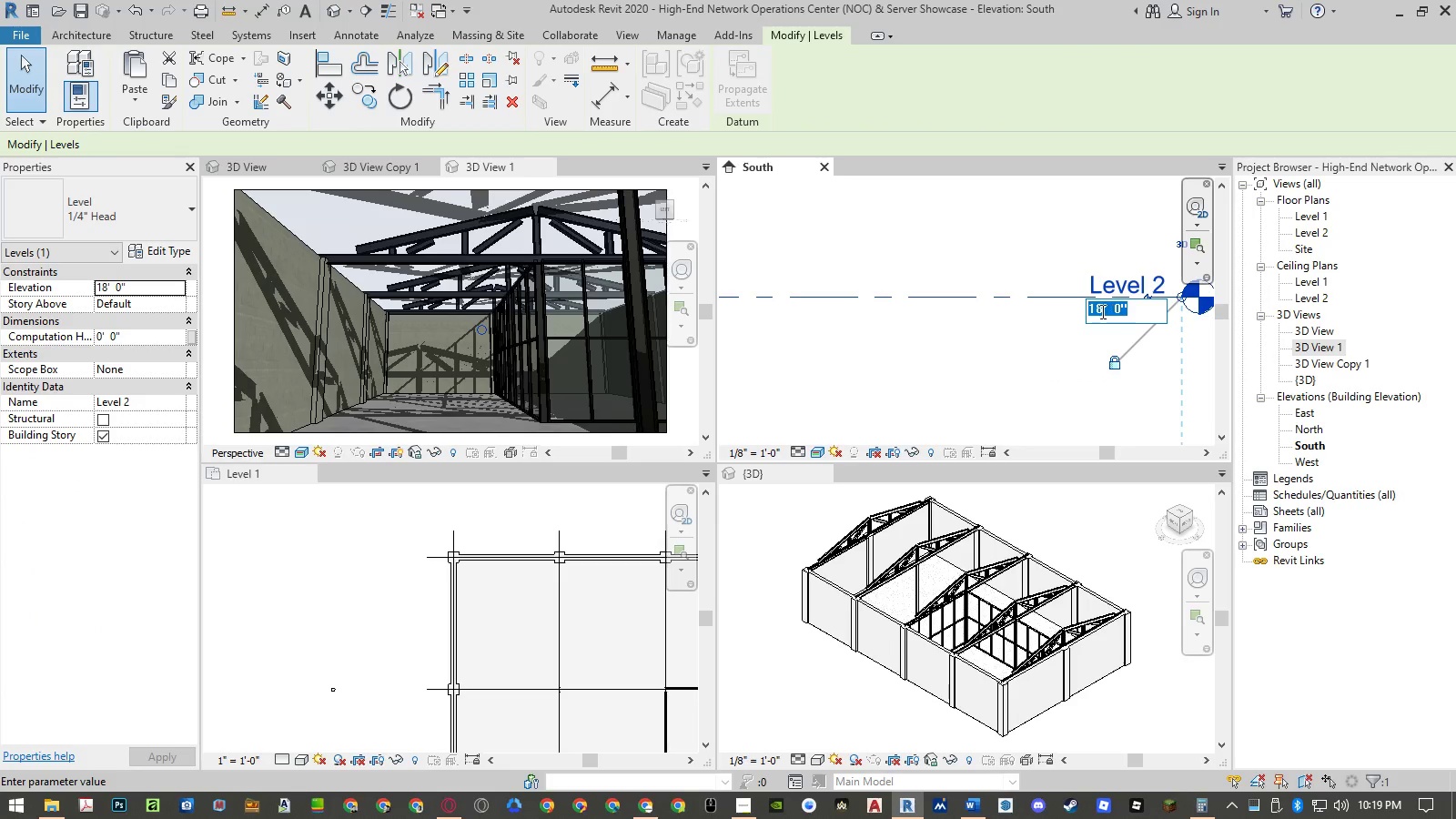 
left_click([1100, 311])
 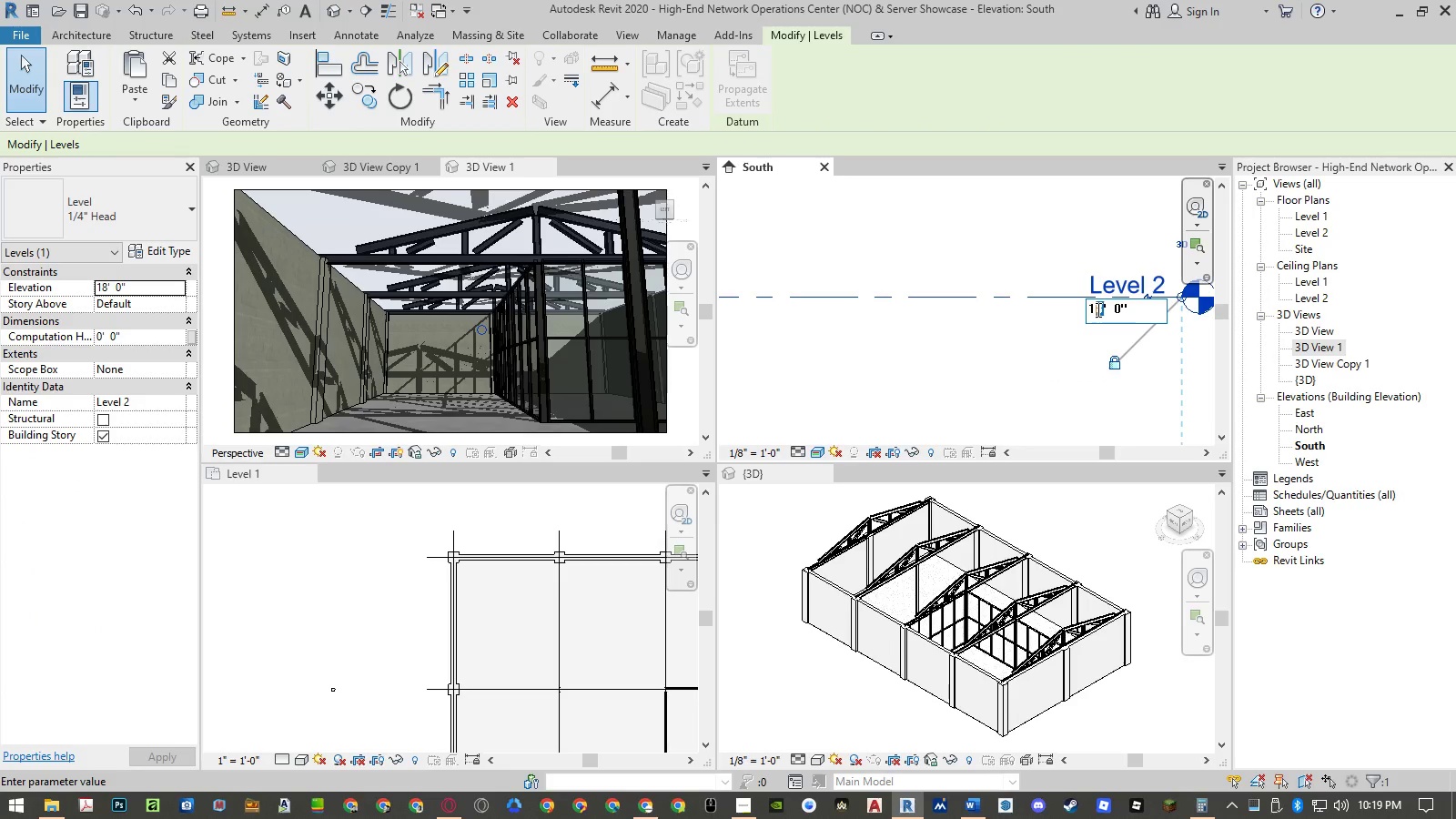 
key(Numpad5)
 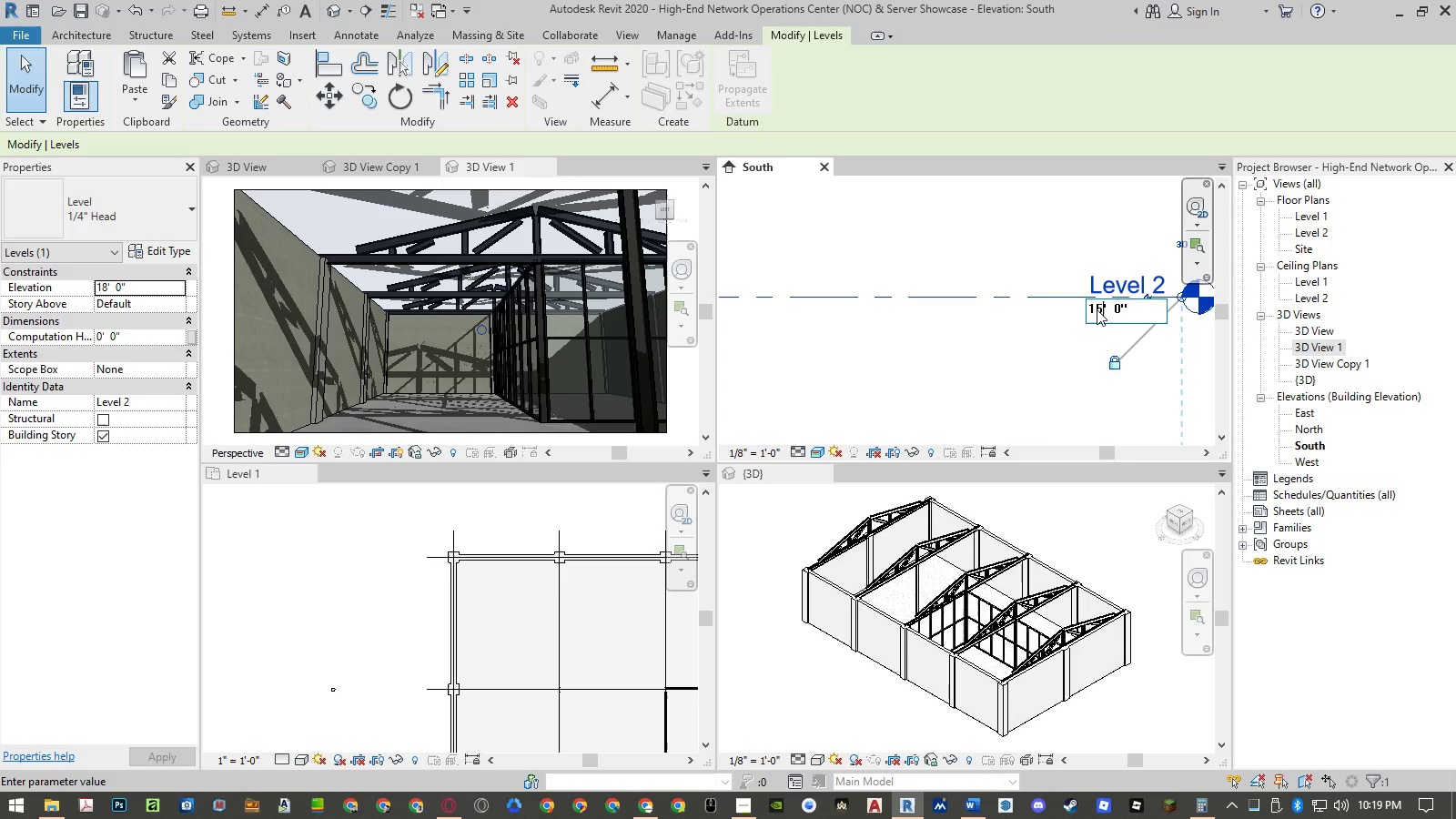 
key(NumpadEnter)
 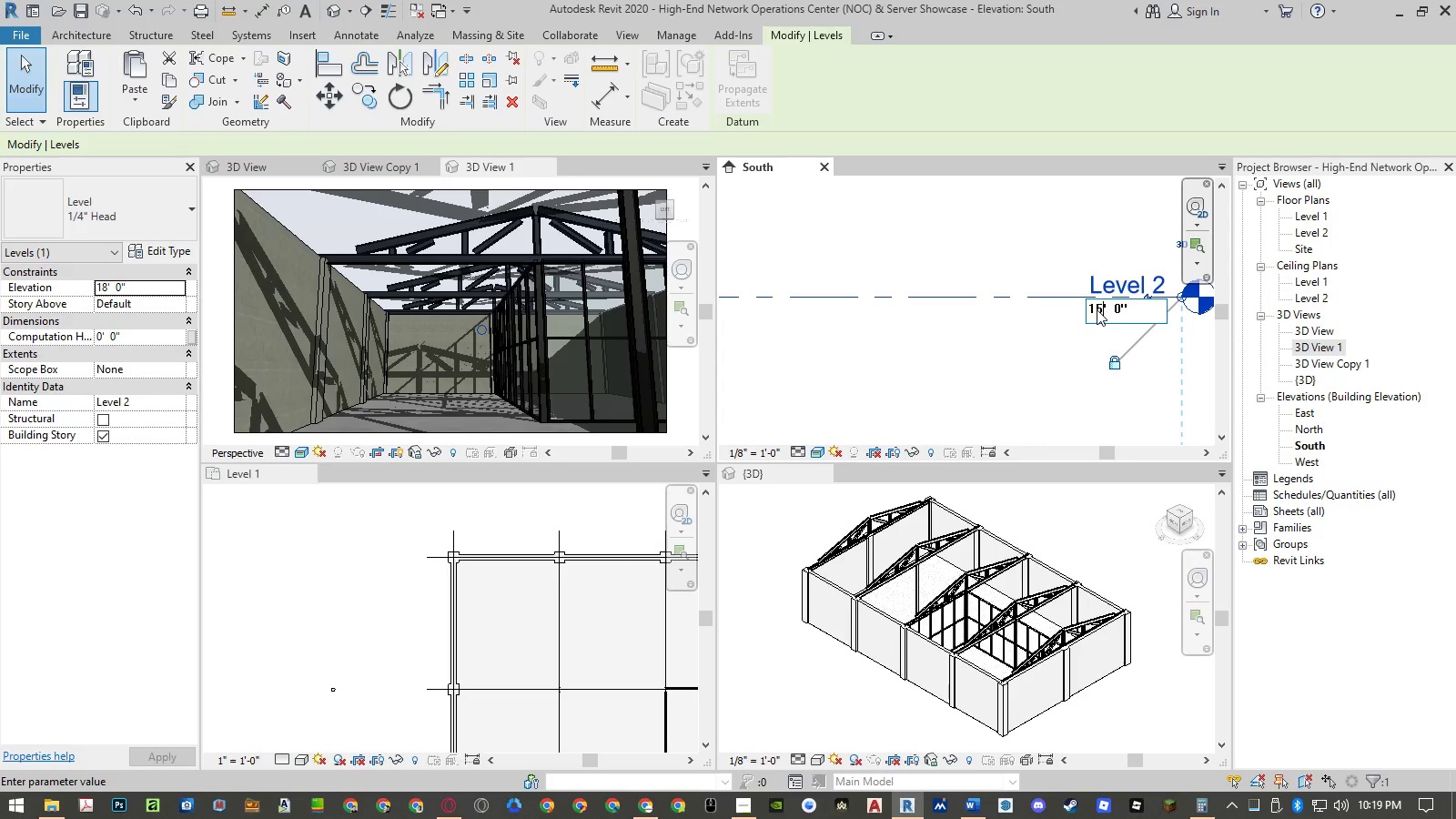 
key(NumpadEnter)
 